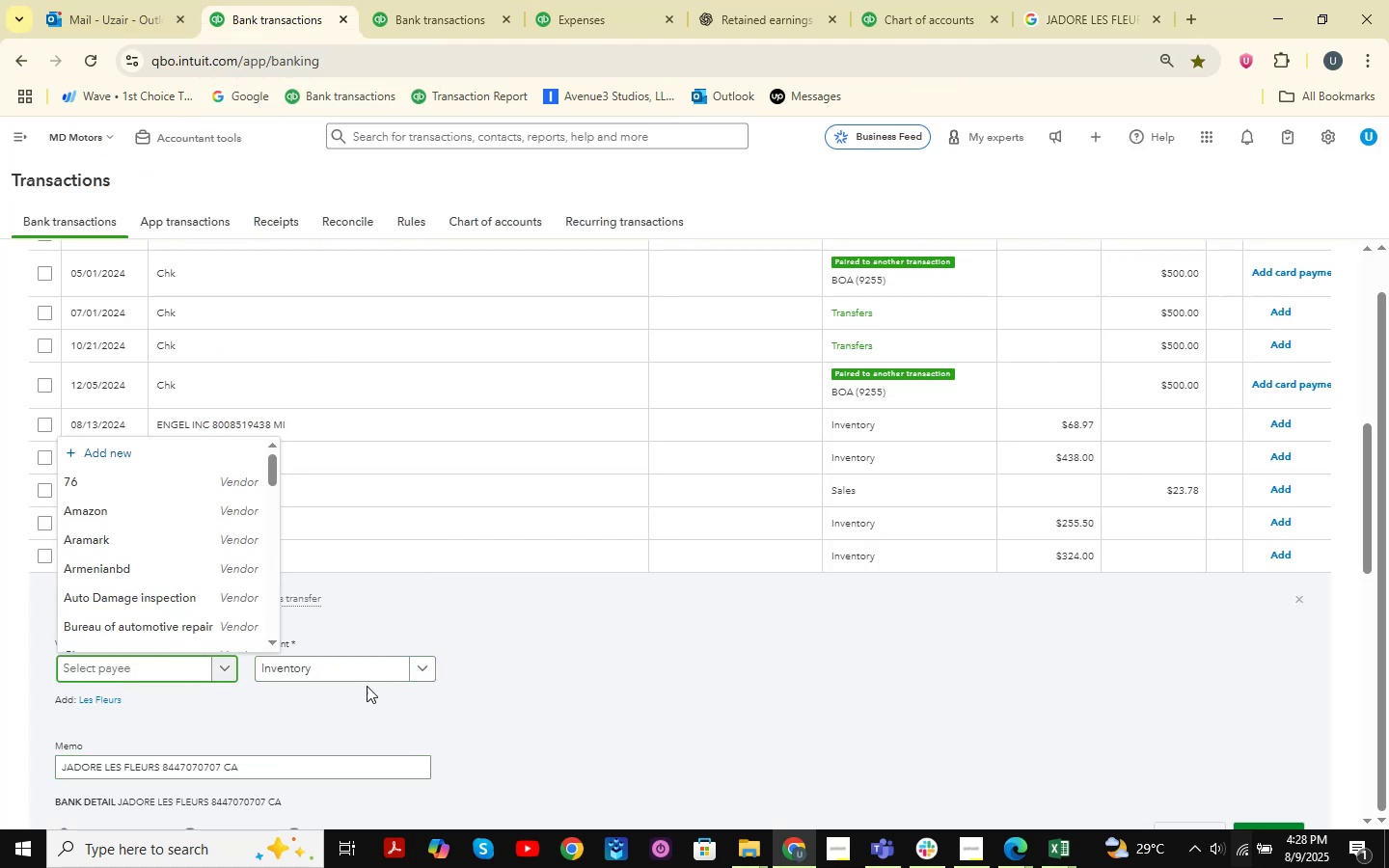 
left_click([343, 666])
 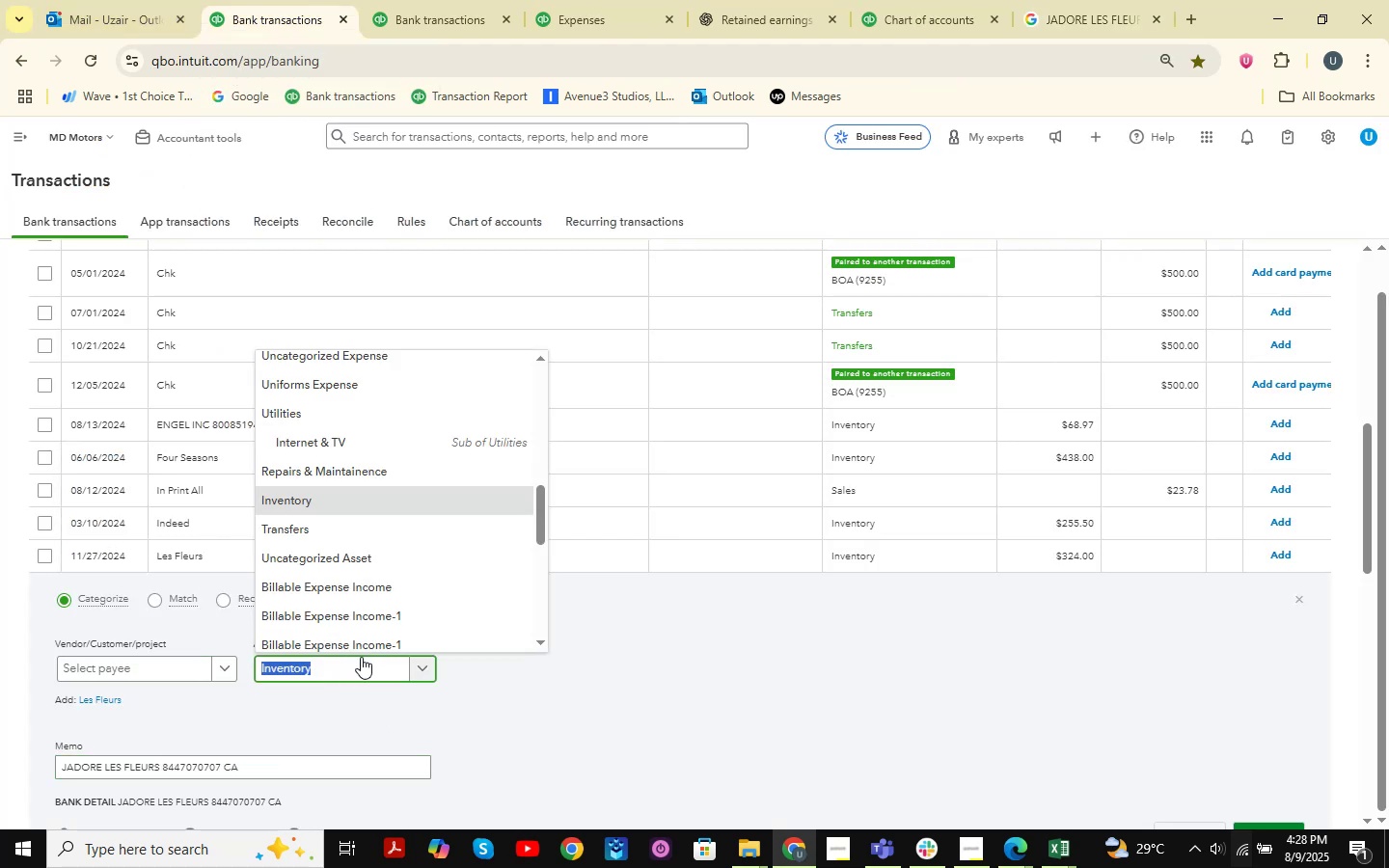 
type( owner)
 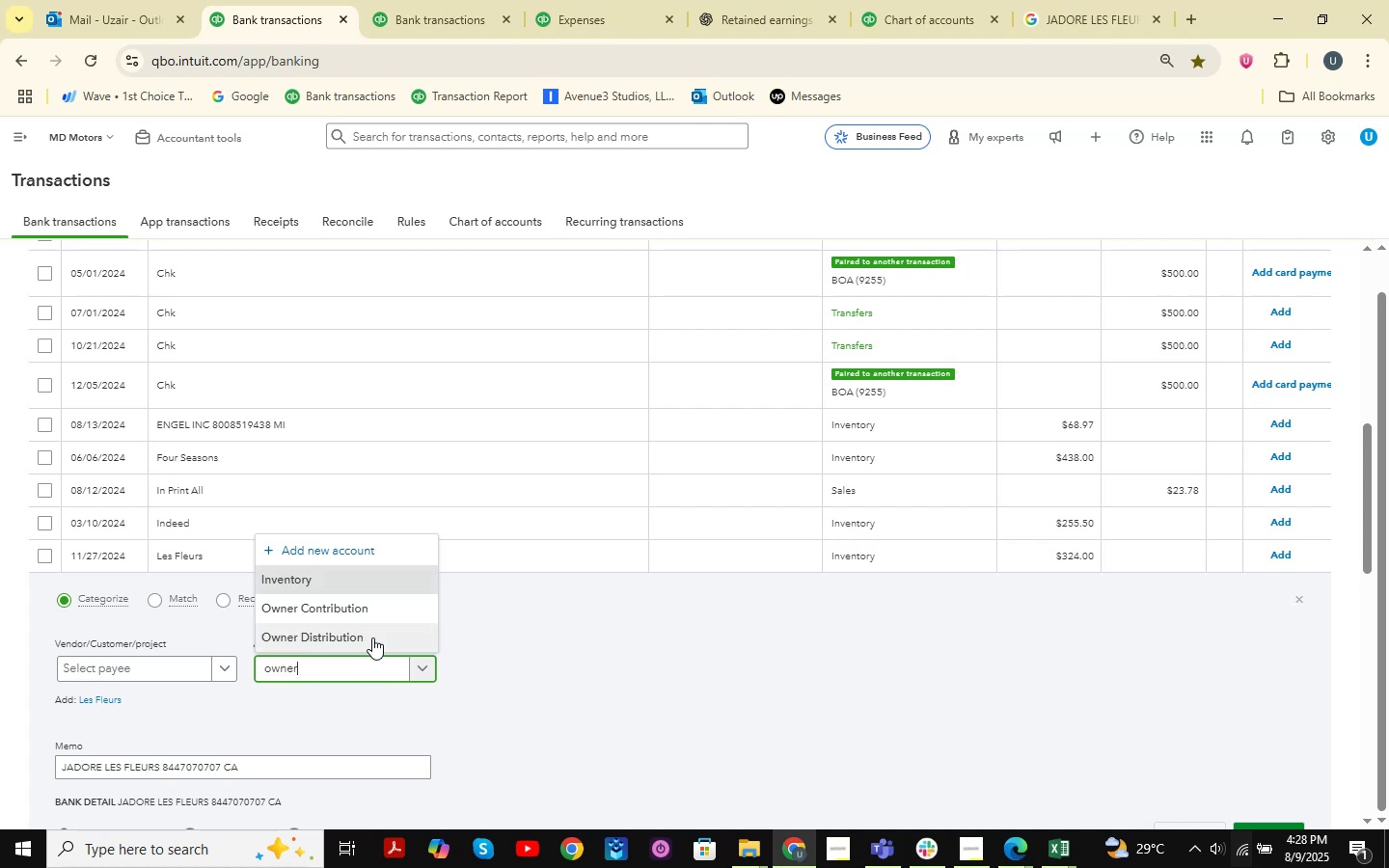 
left_click([656, 676])
 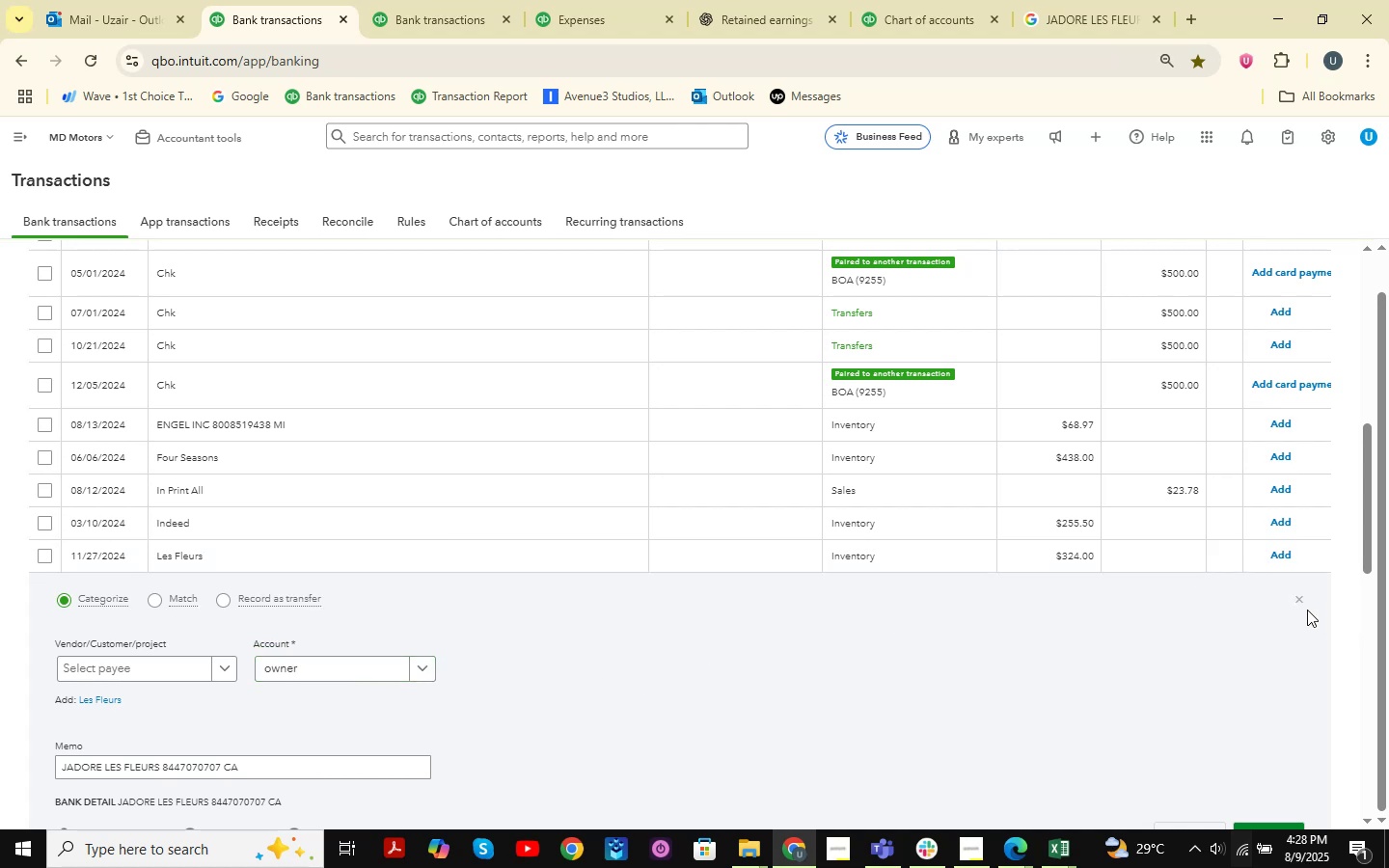 
left_click([1300, 603])
 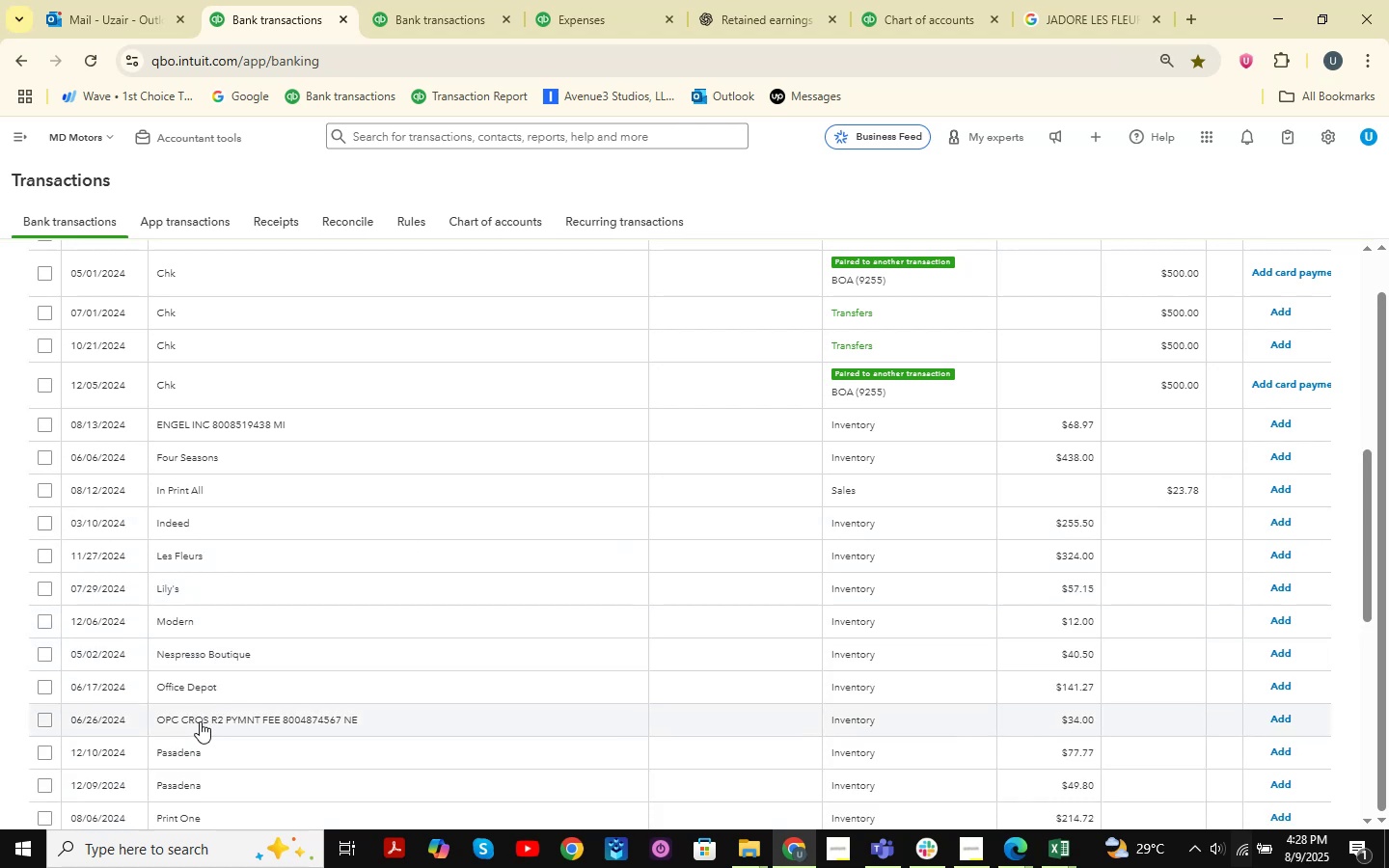 
left_click([202, 693])
 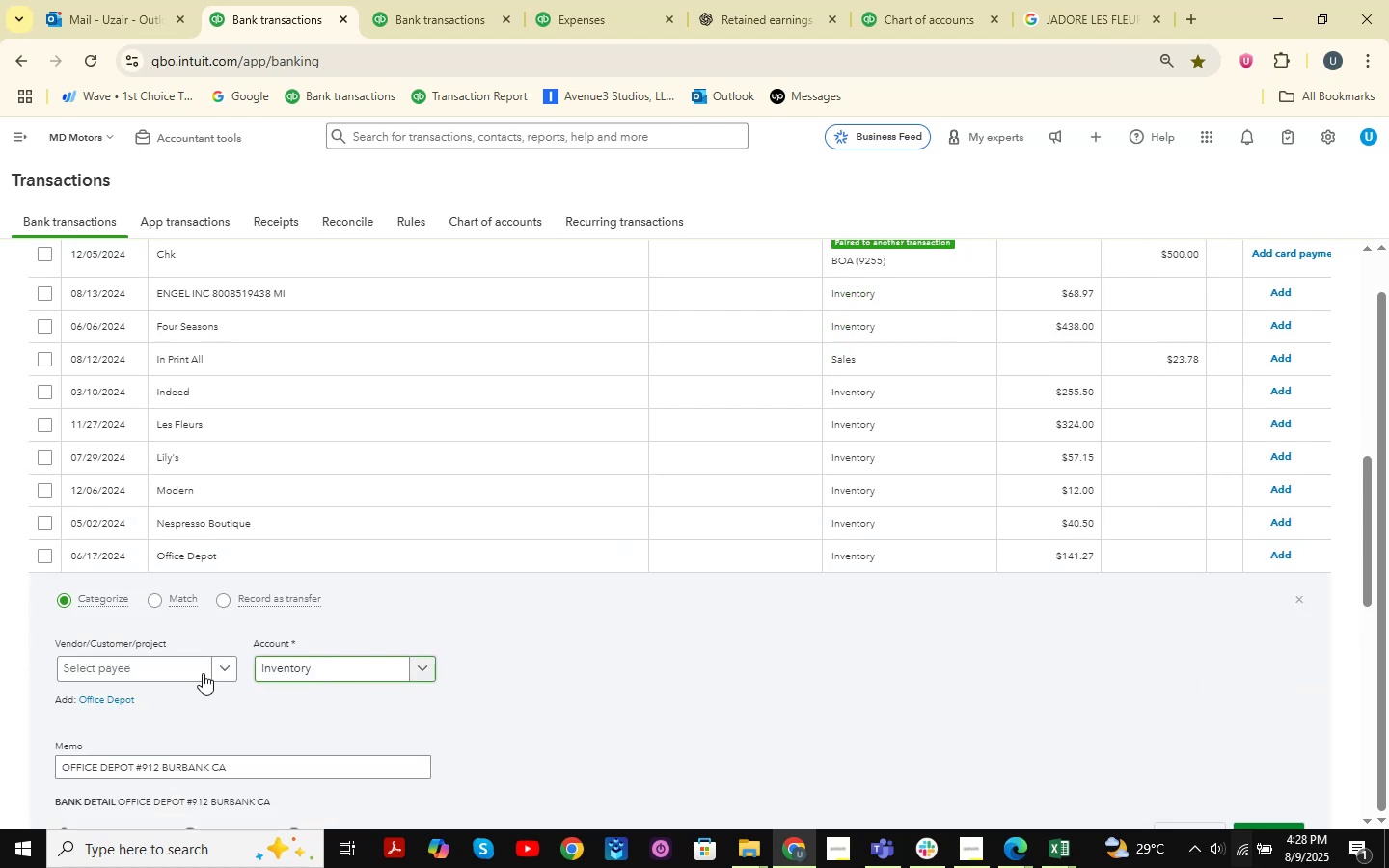 
left_click([363, 666])
 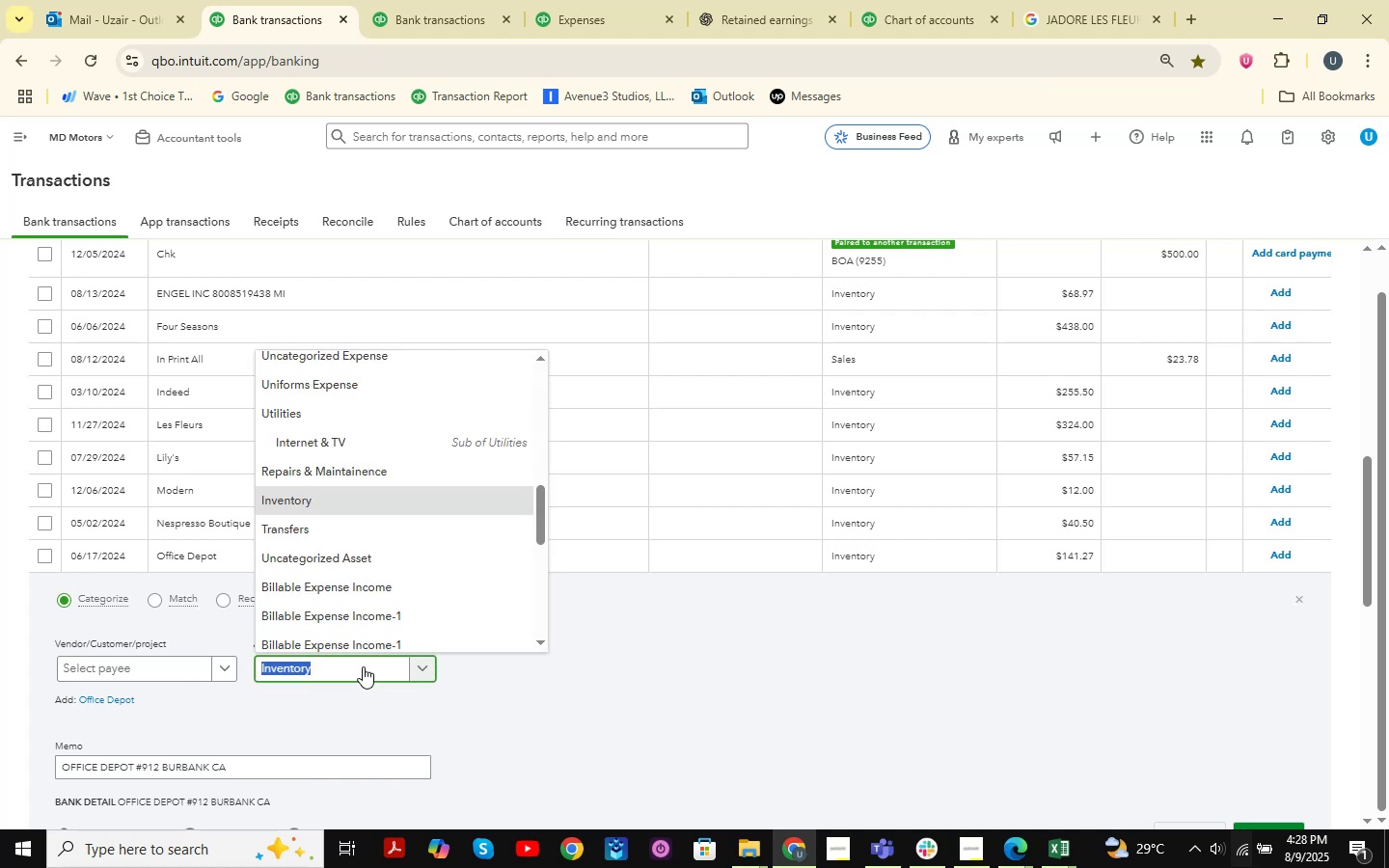 
type( rep)
 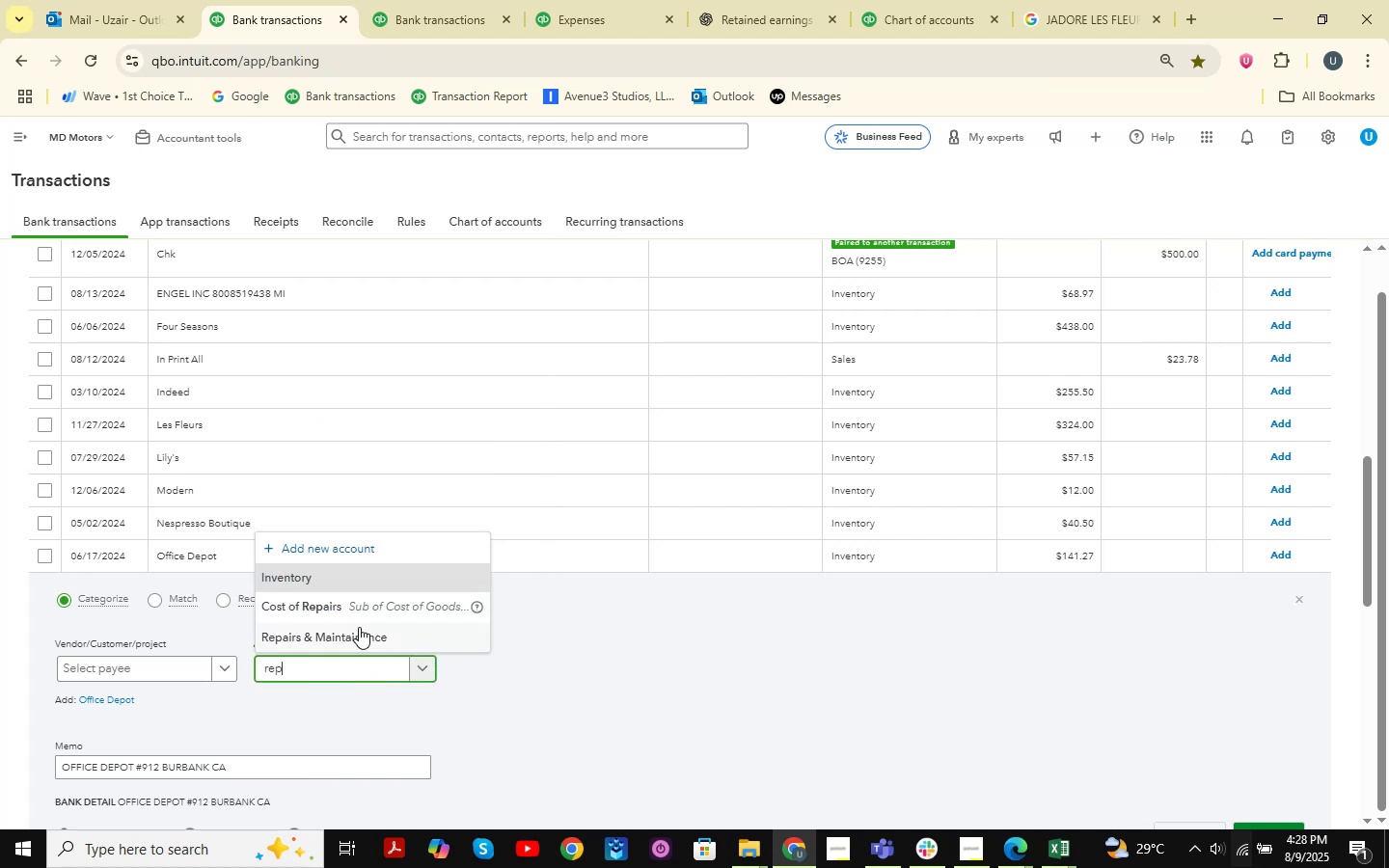 
left_click([359, 627])
 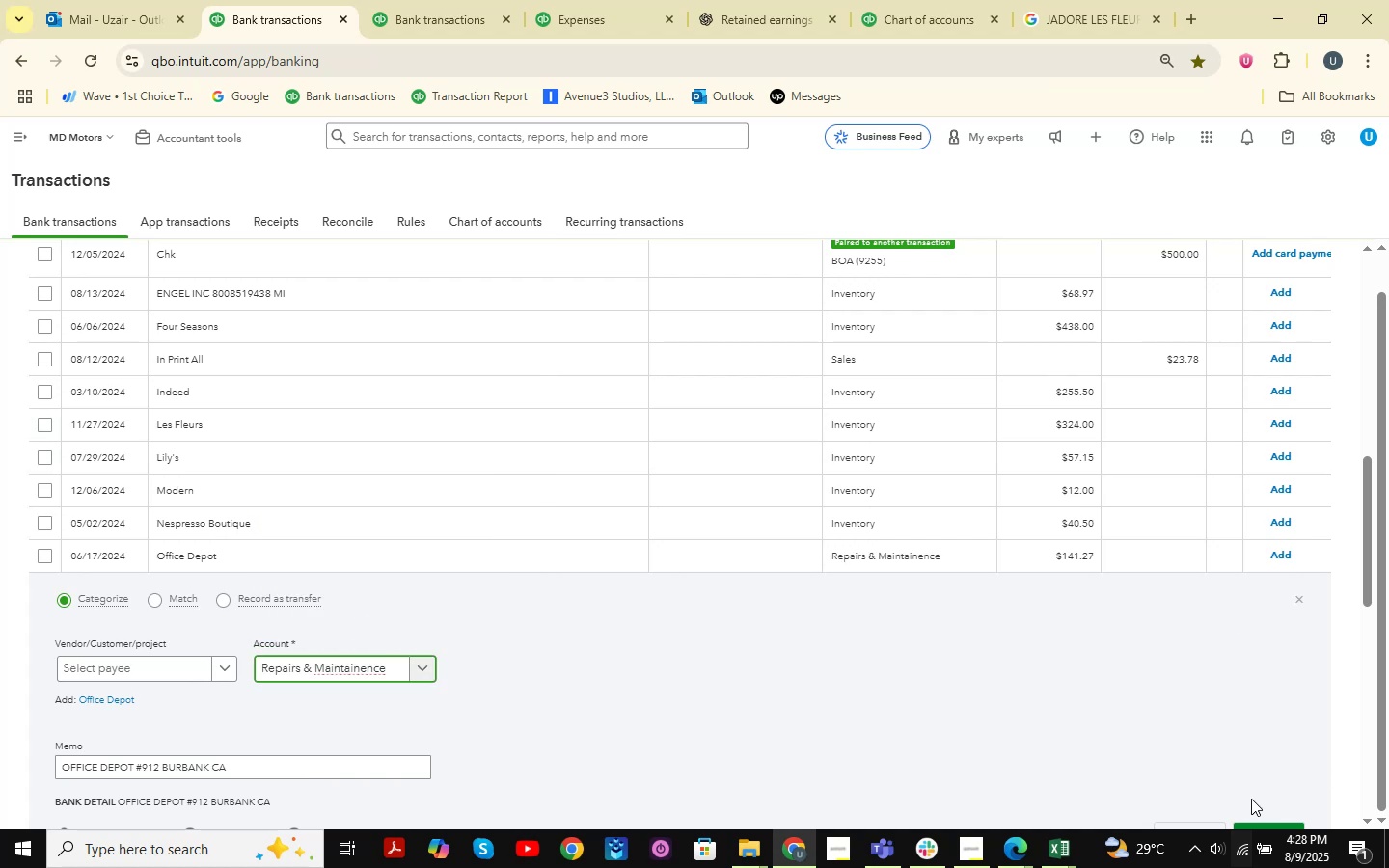 
left_click([1266, 821])
 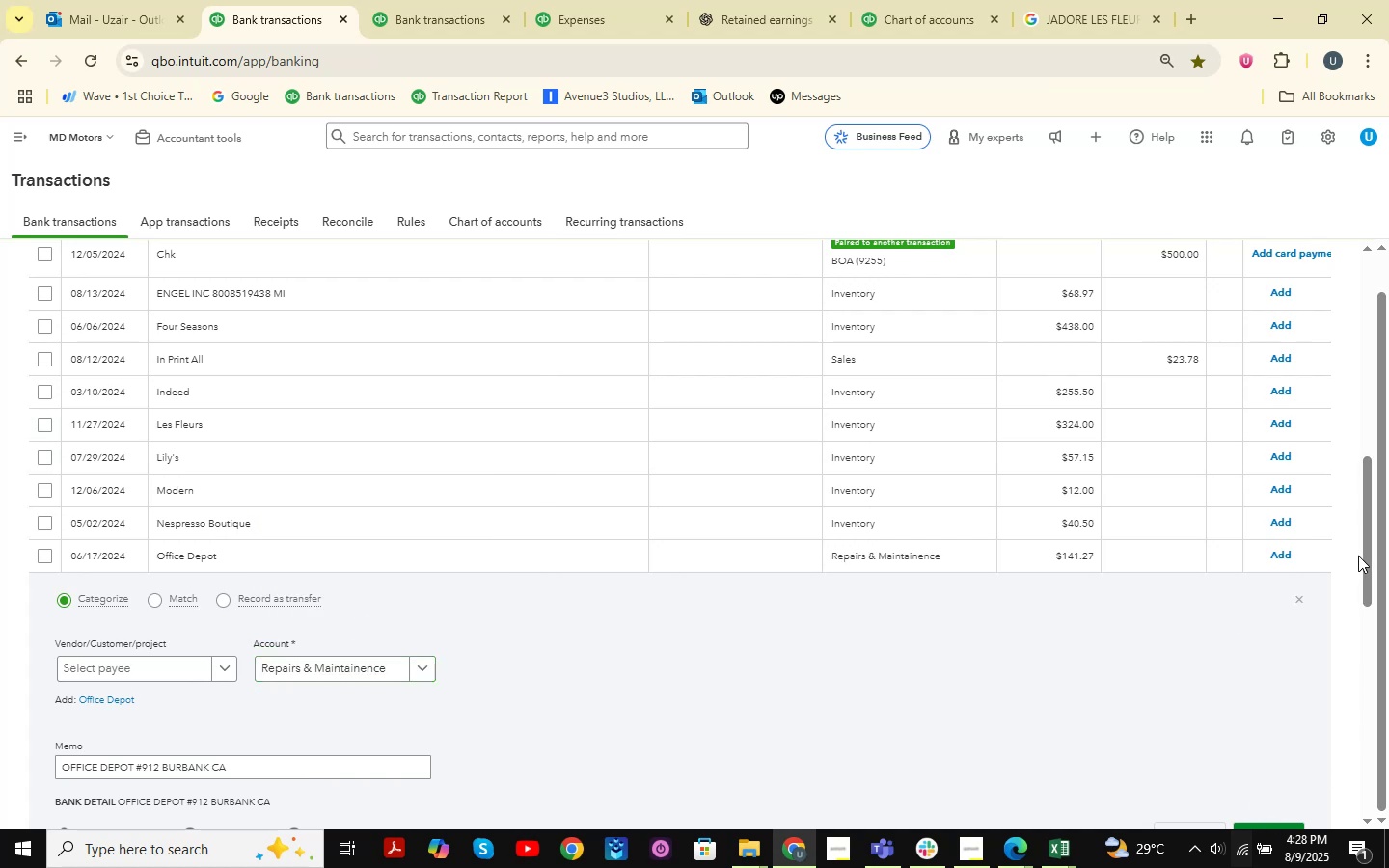 
left_click_drag(start_coordinate=[1367, 563], to_coordinate=[1370, 591])
 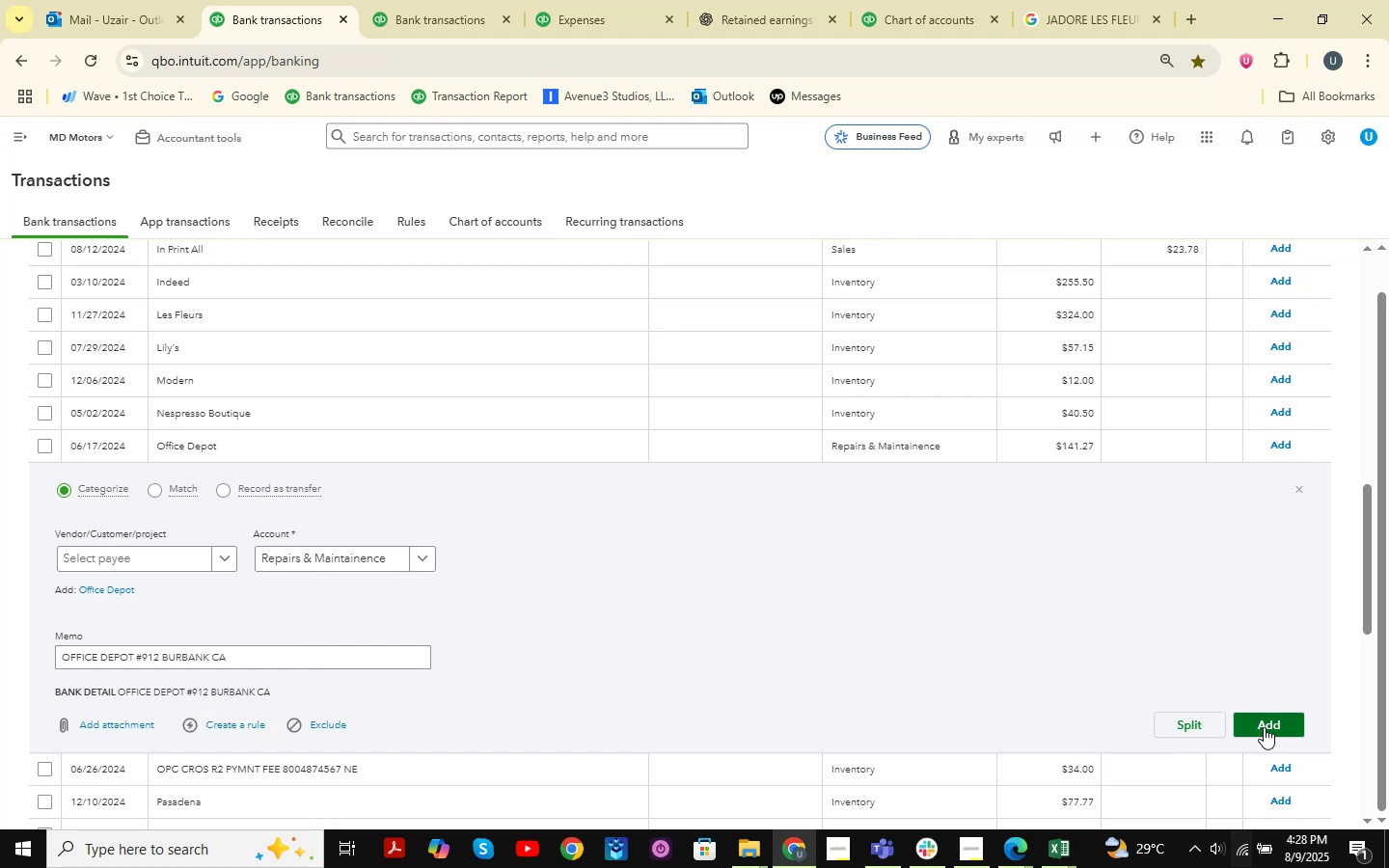 
left_click([1264, 727])
 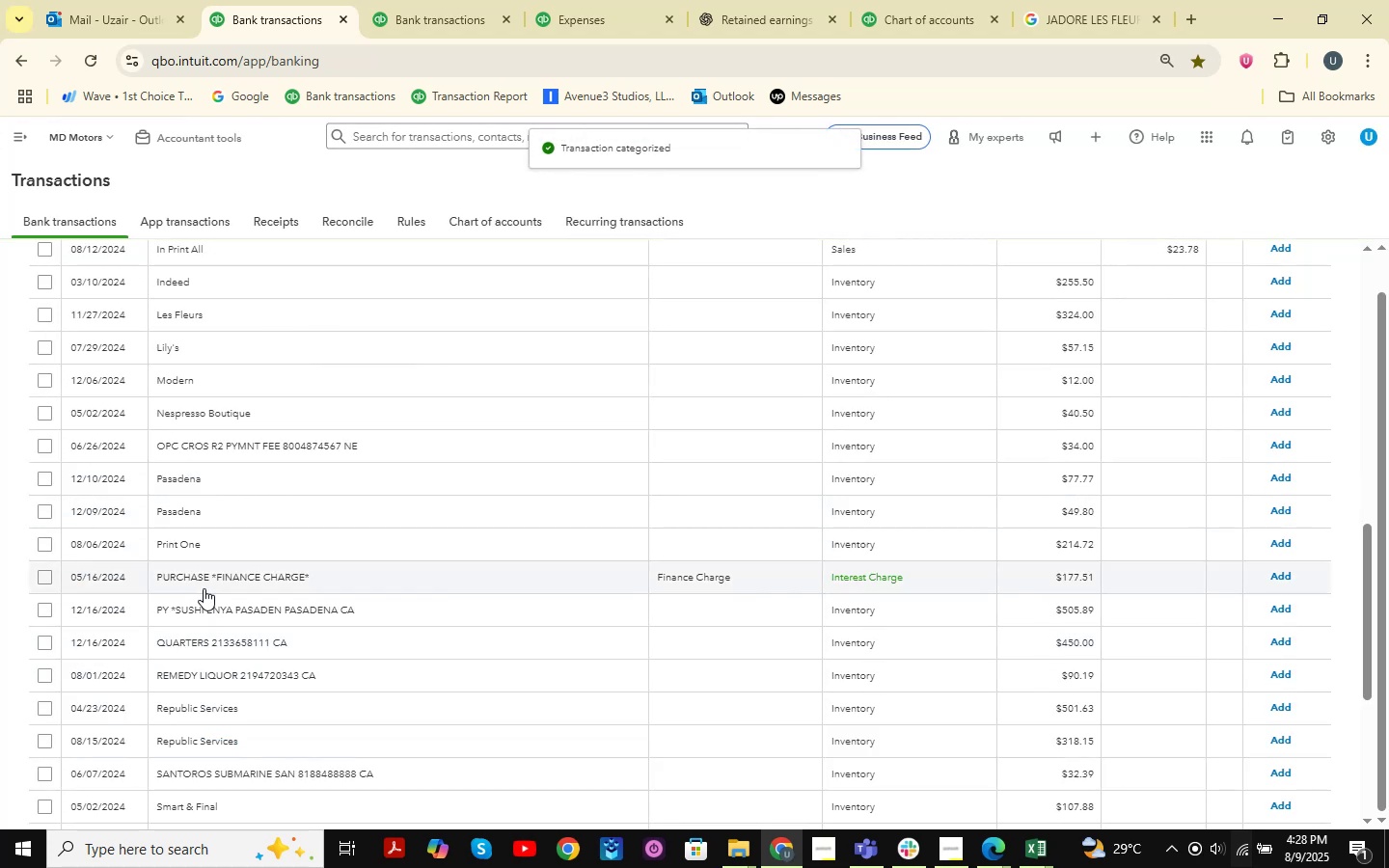 
left_click([205, 581])
 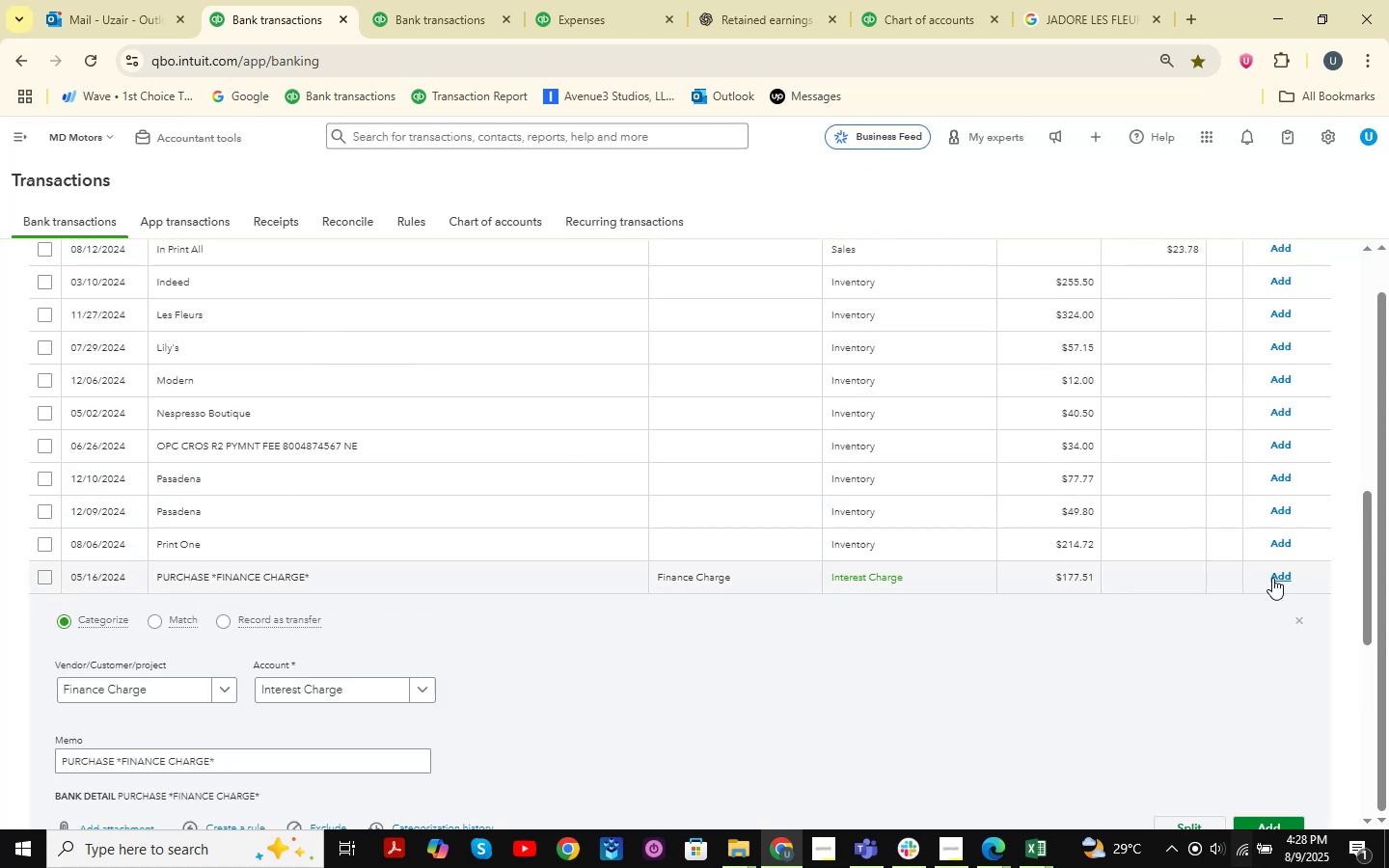 
left_click([1272, 578])
 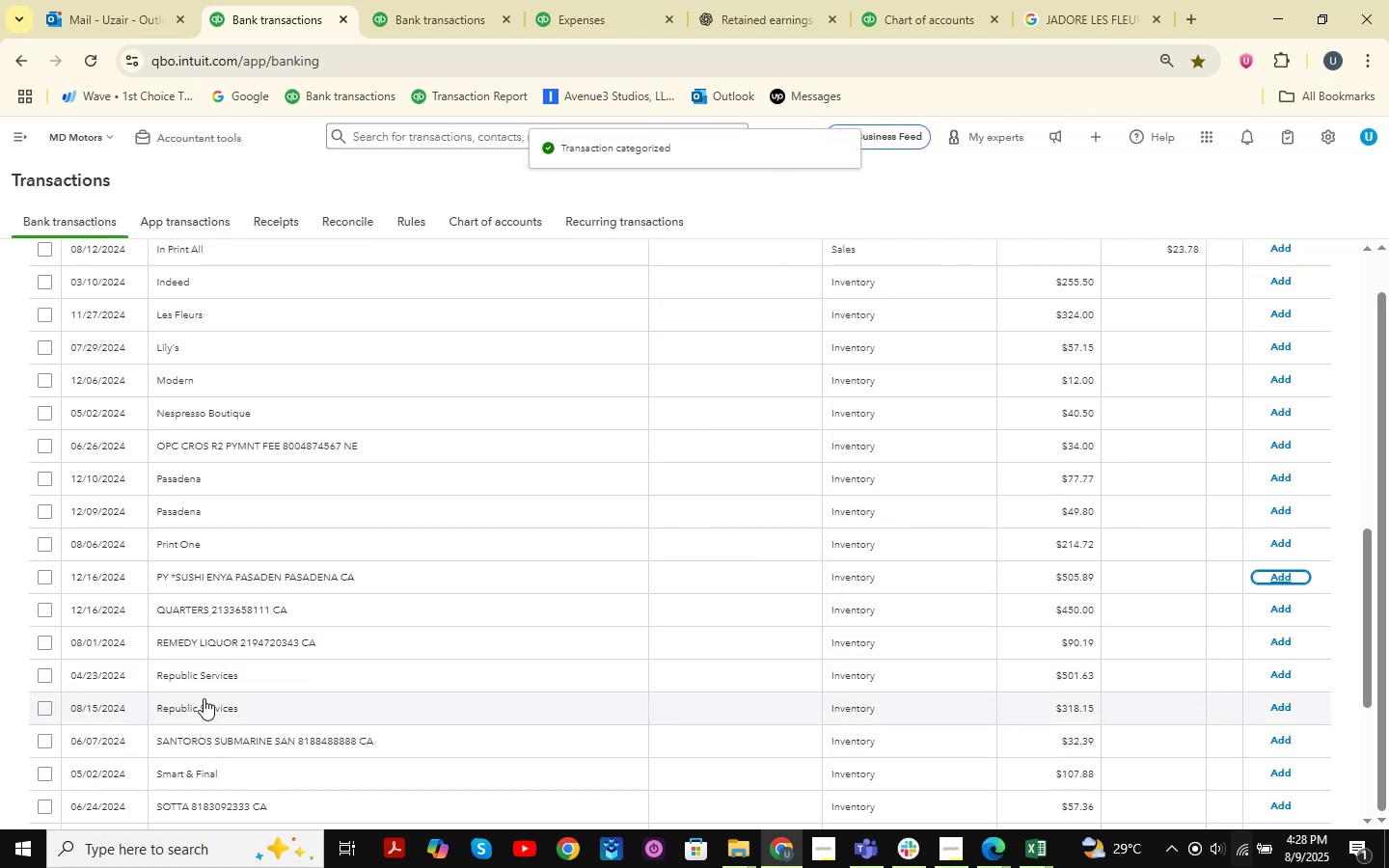 
left_click([232, 676])
 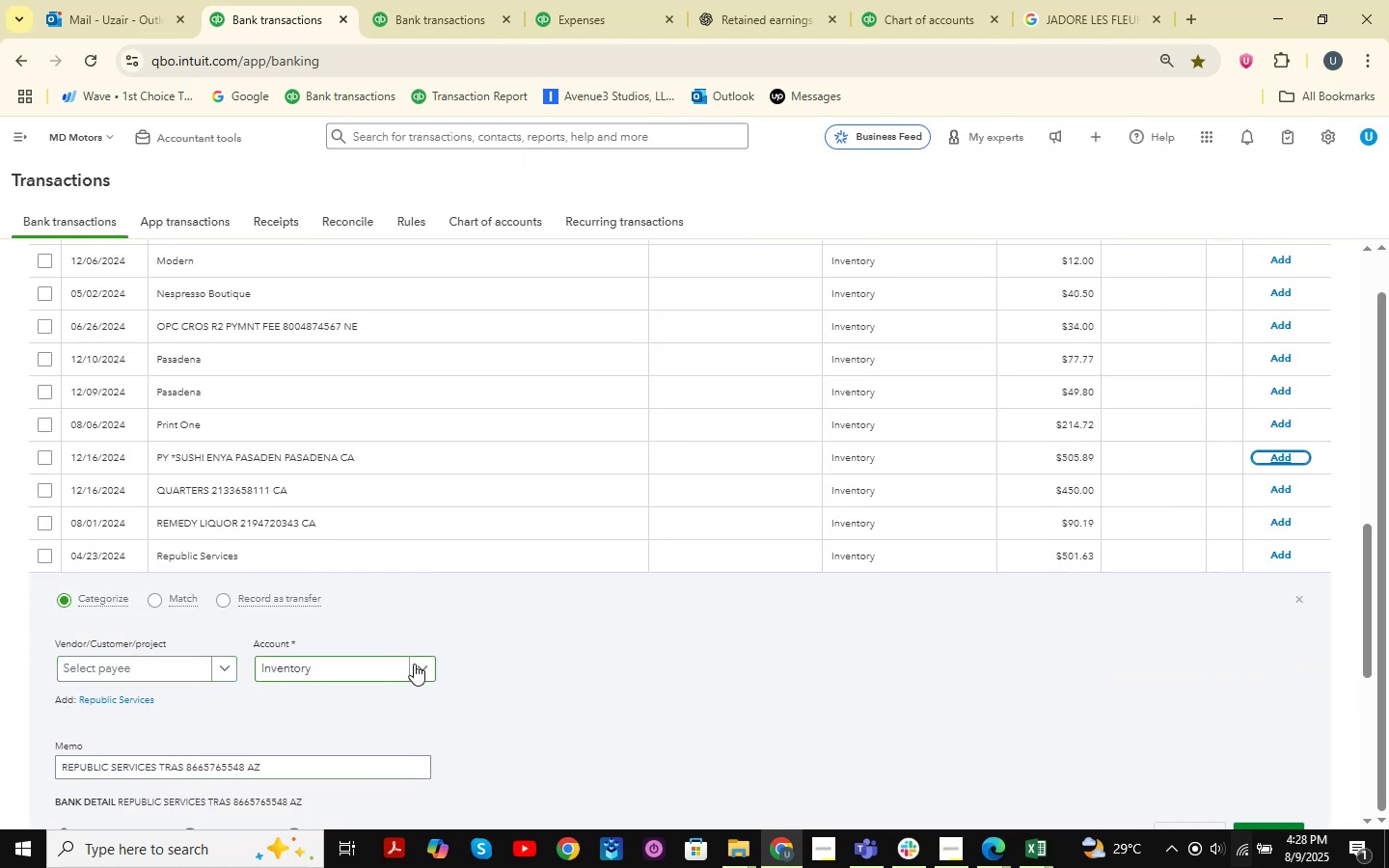 
wait(9.77)
 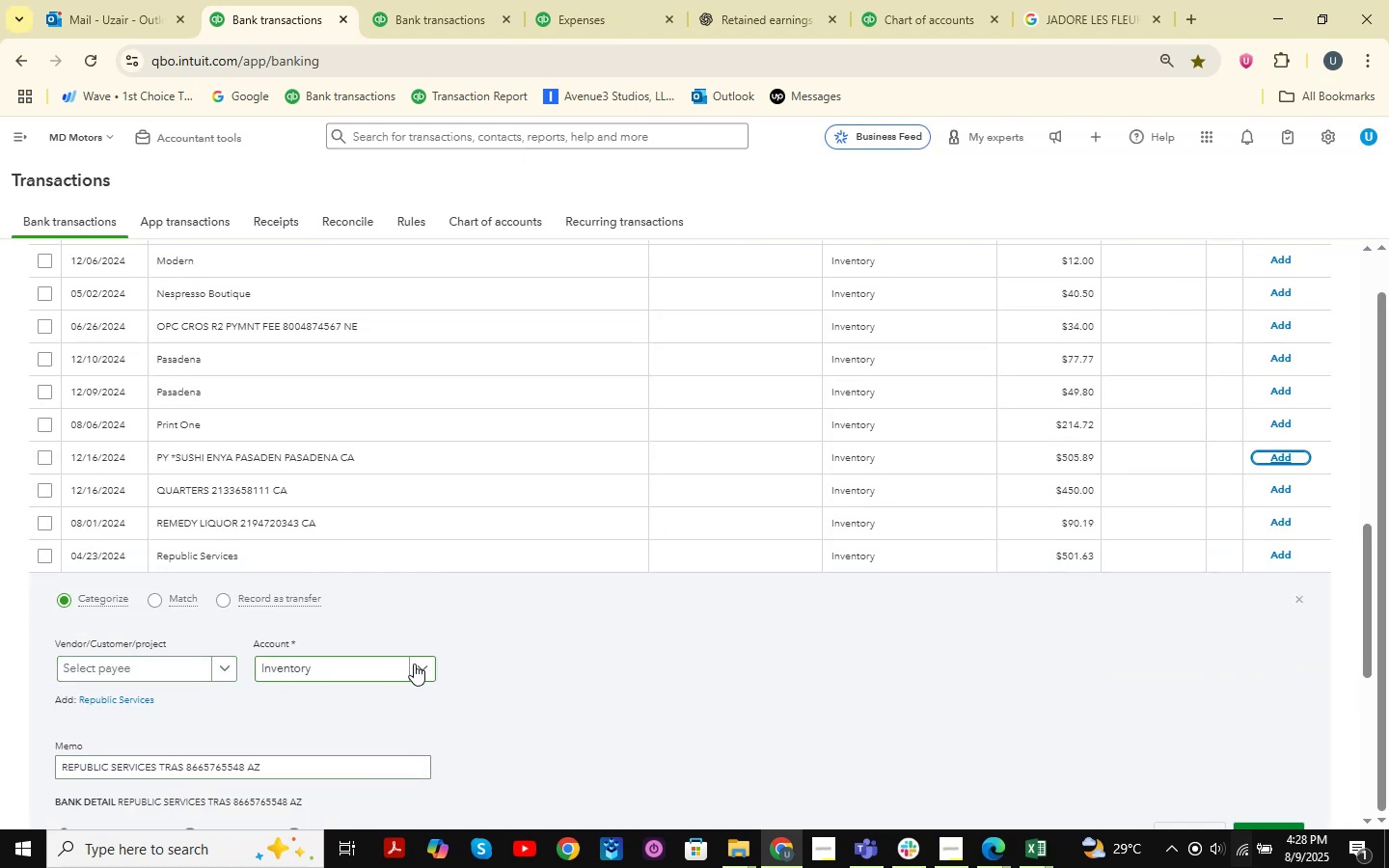 
left_click([1297, 598])
 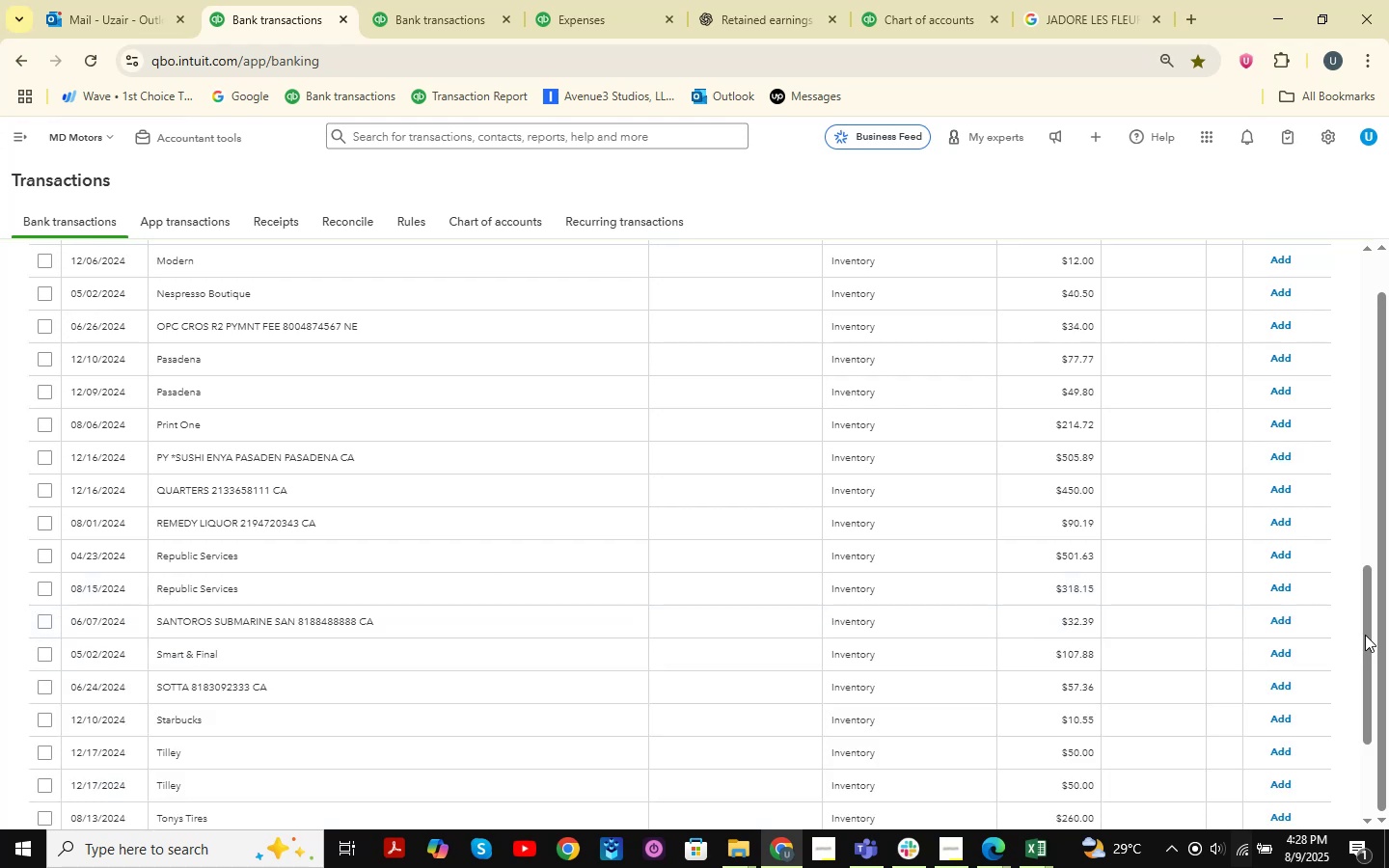 
left_click_drag(start_coordinate=[1366, 636], to_coordinate=[1371, 669])
 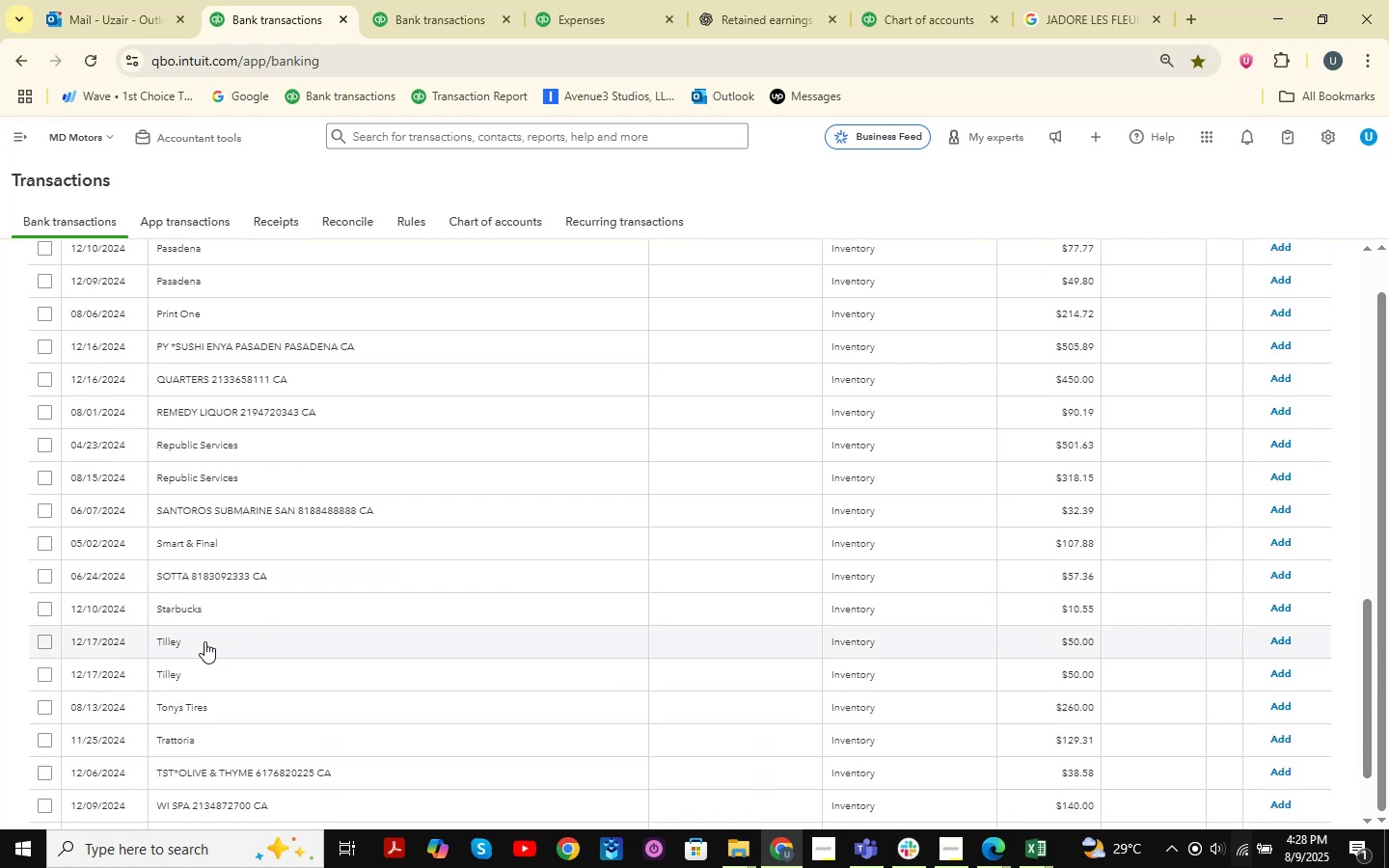 
left_click([177, 647])
 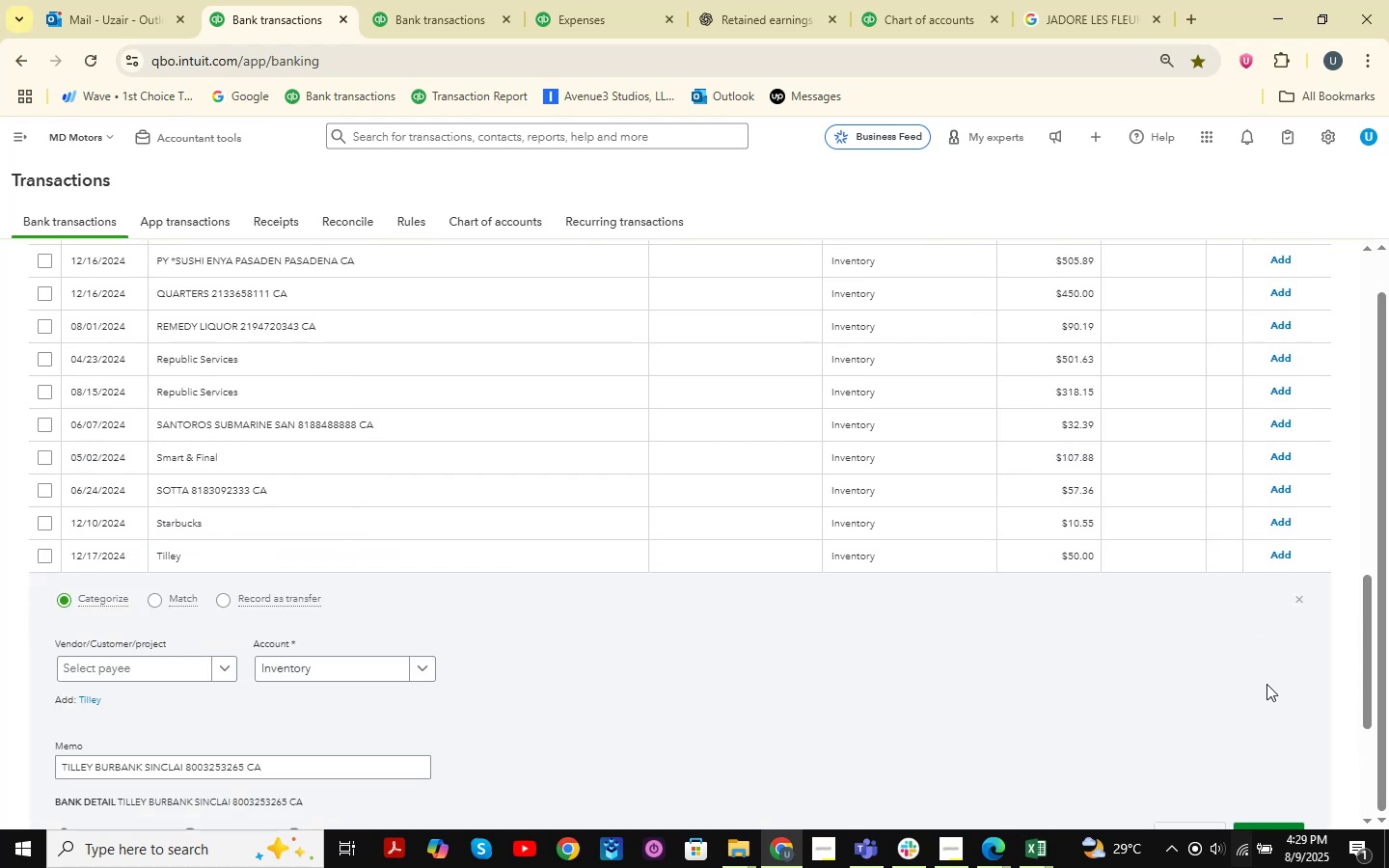 
left_click_drag(start_coordinate=[1369, 649], to_coordinate=[1369, 666])
 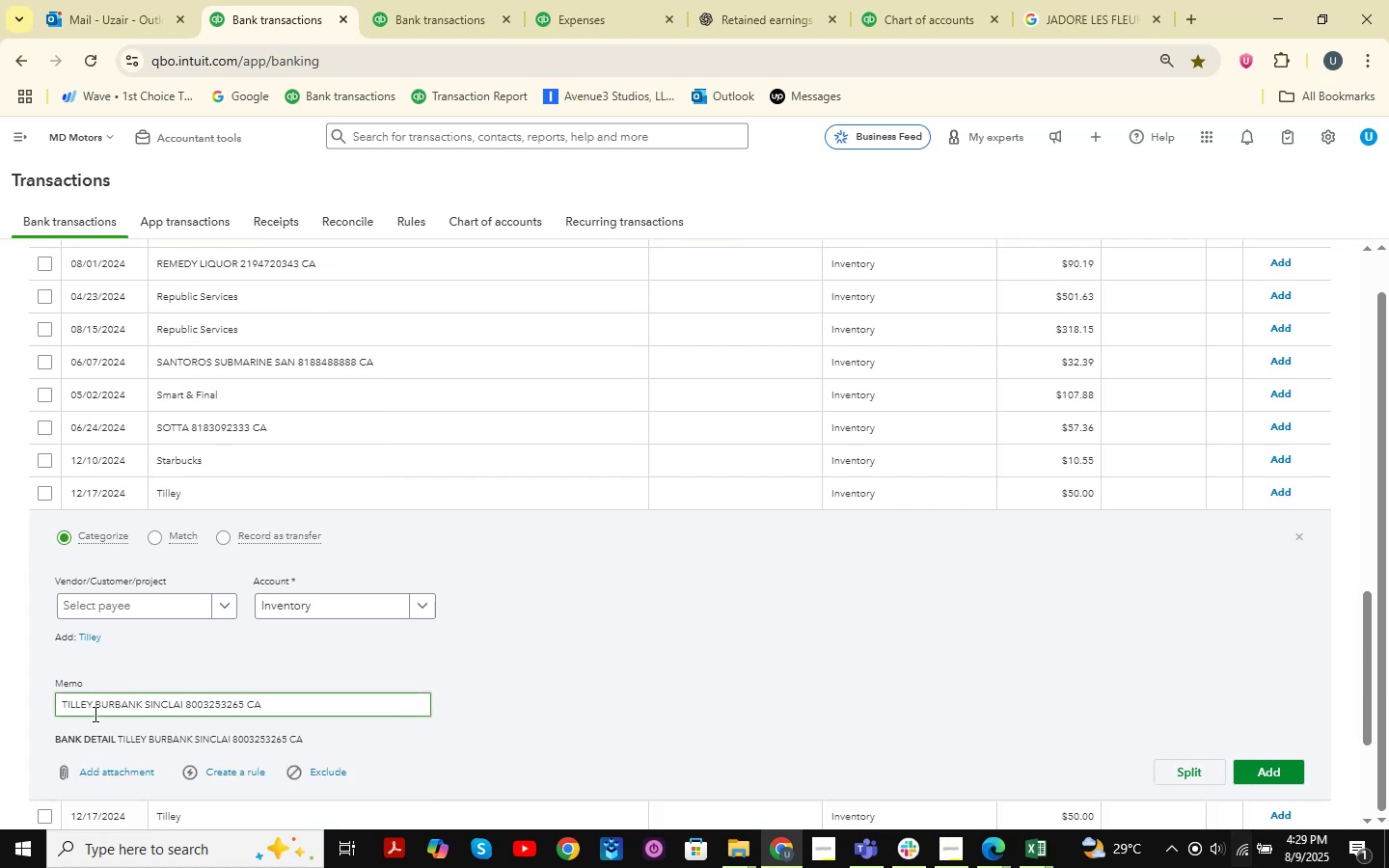 
wait(6.05)
 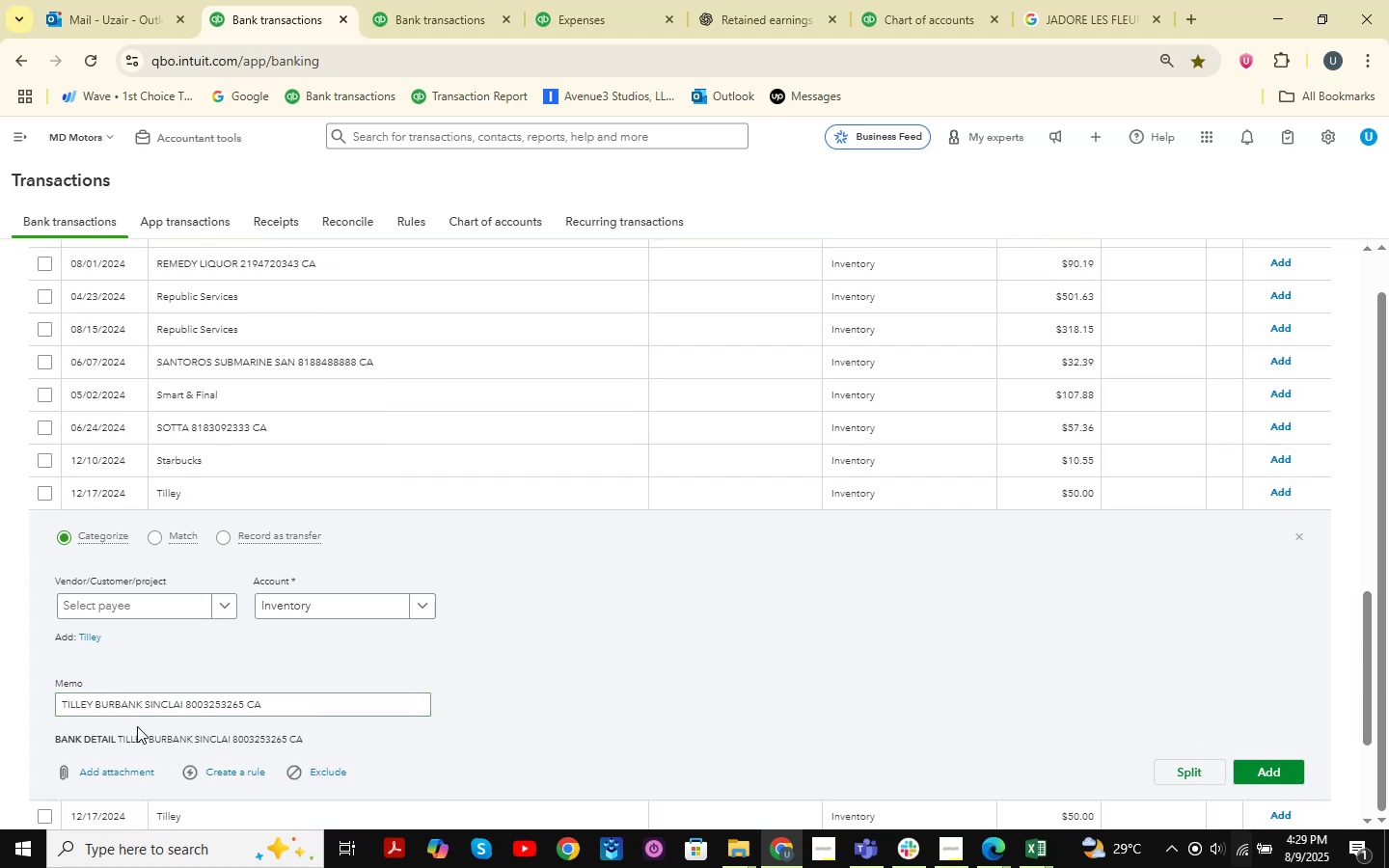 
left_click_drag(start_coordinate=[142, 705], to_coordinate=[0, 705])
 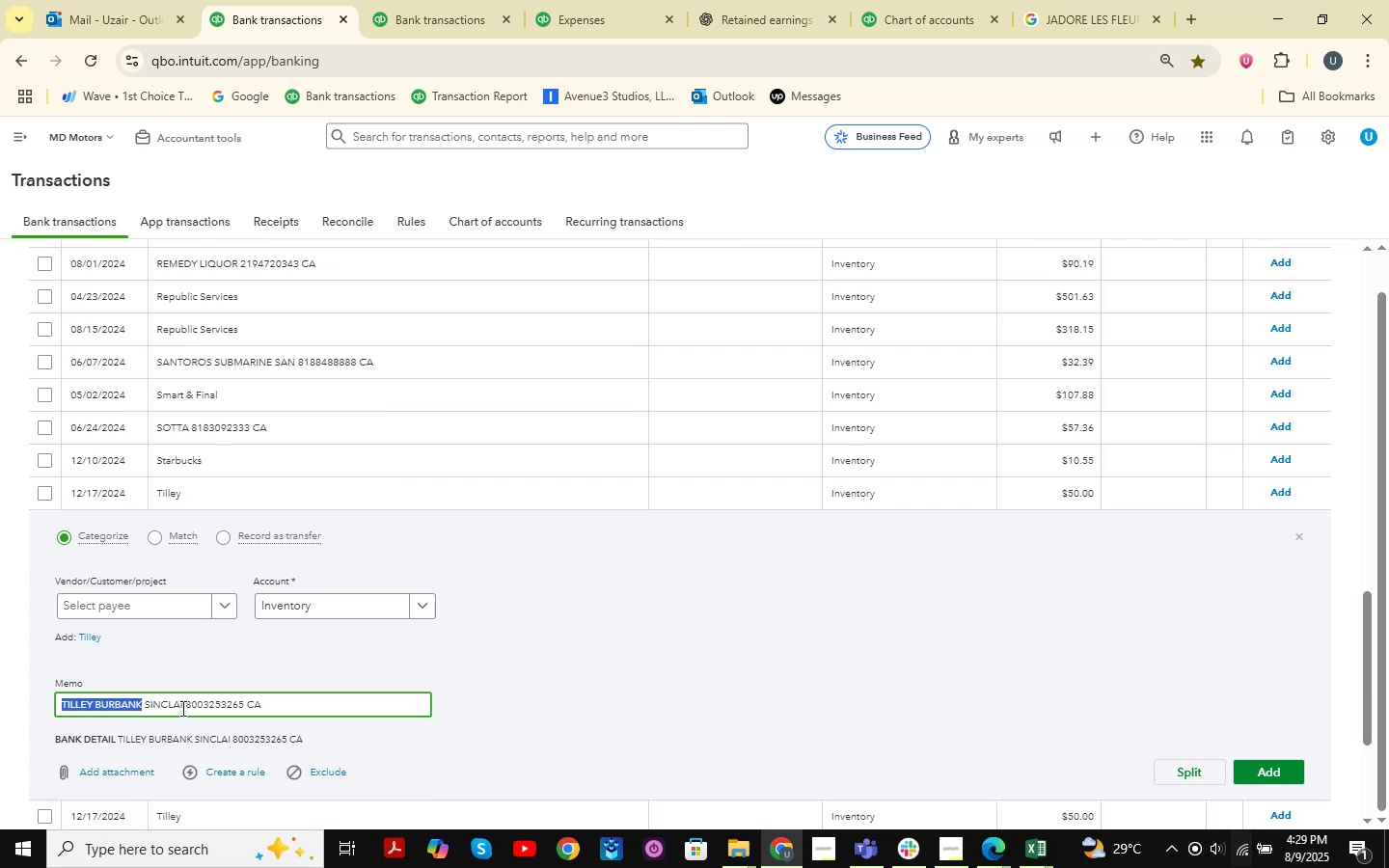 
left_click_drag(start_coordinate=[180, 707], to_coordinate=[58, 706])
 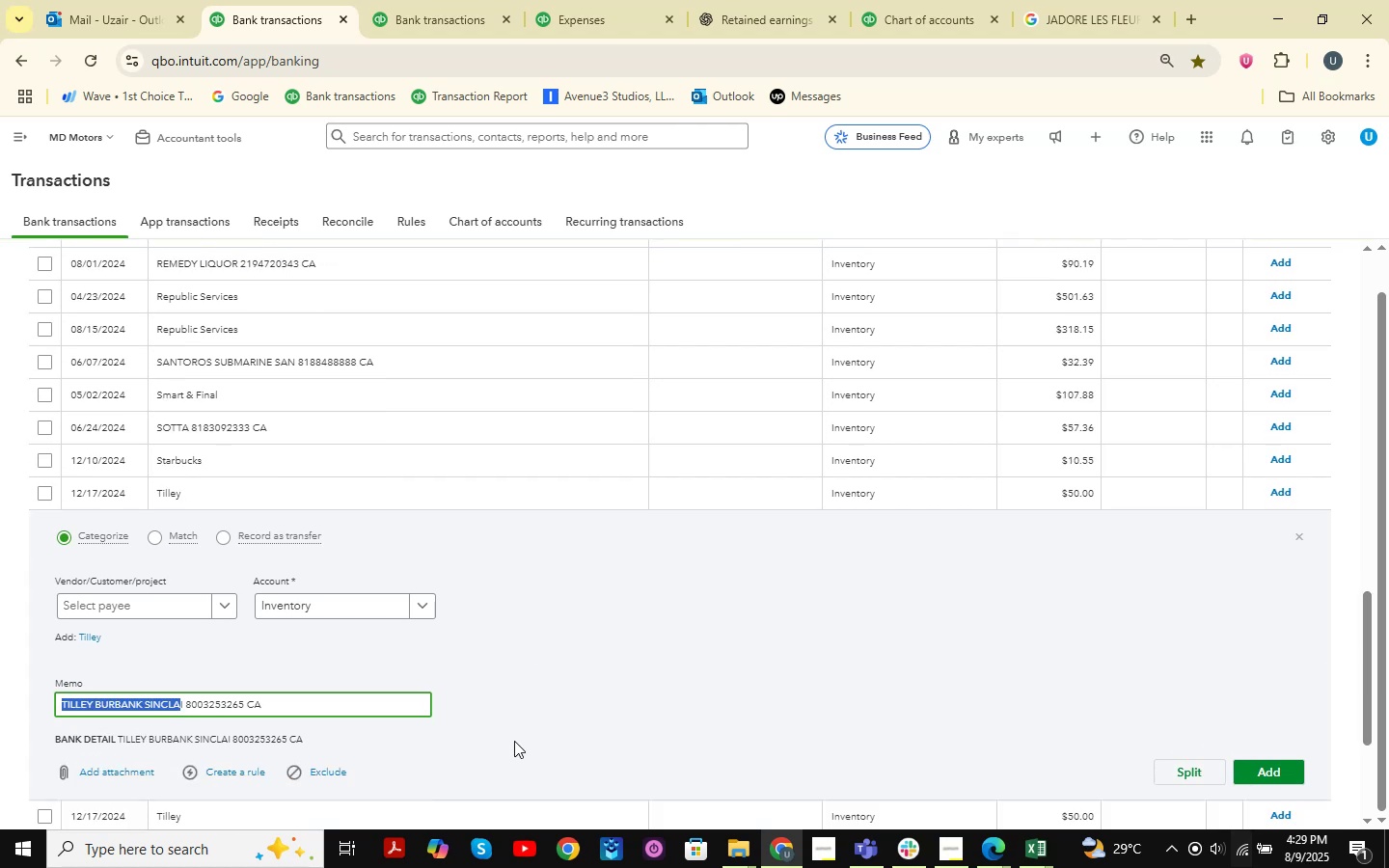 
key(Control+C)
 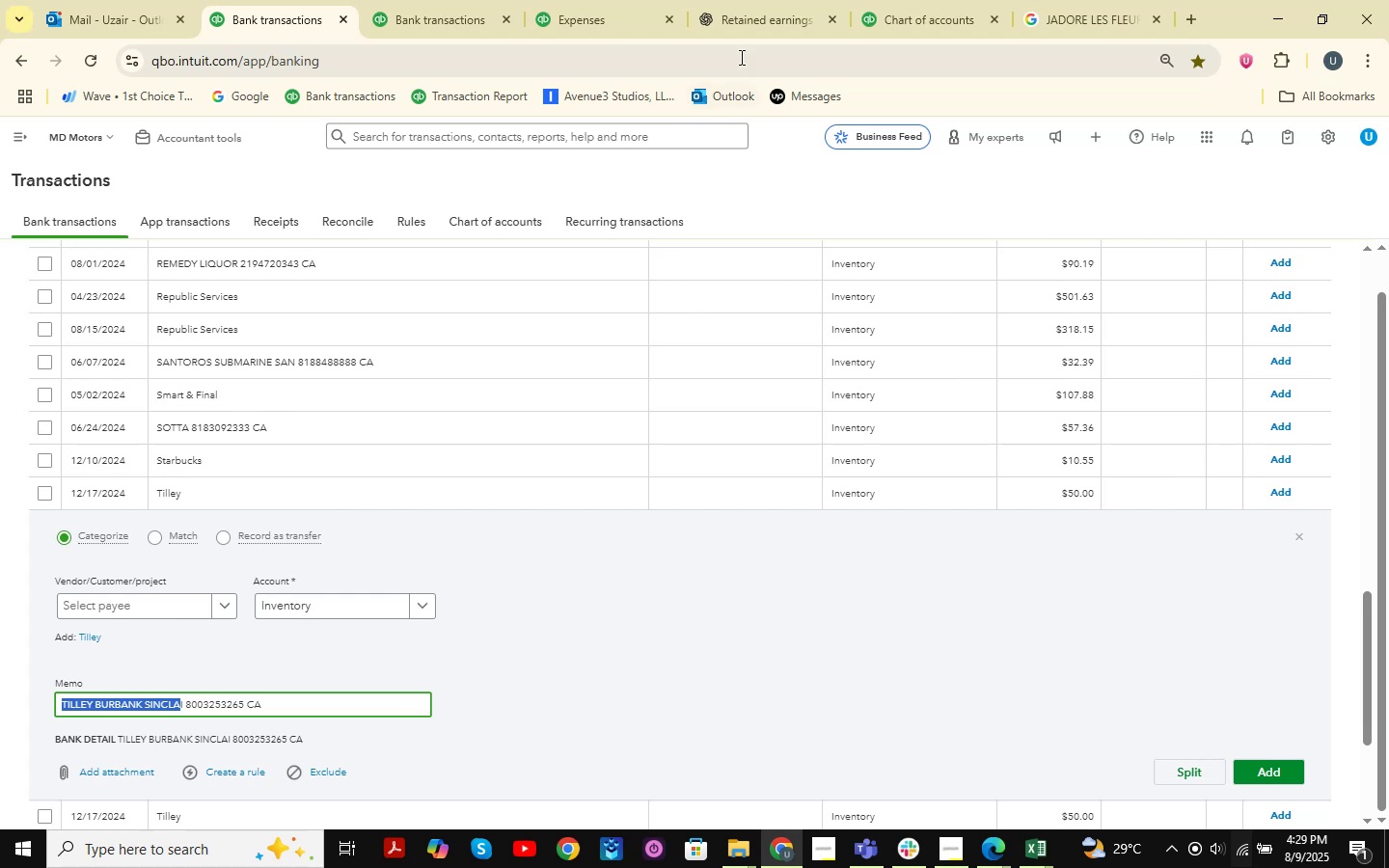 
left_click([758, 19])
 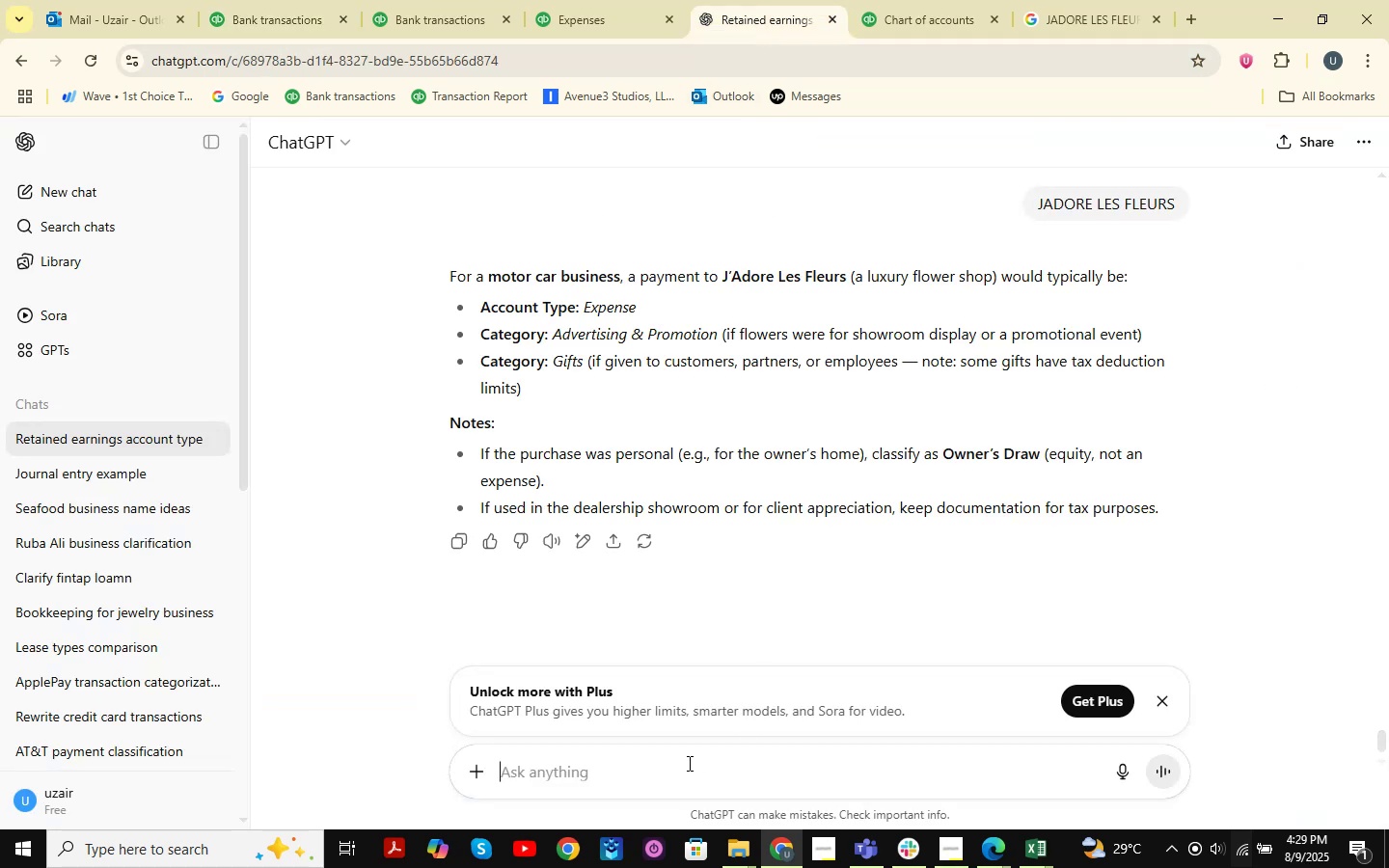 
key(Control+V)
 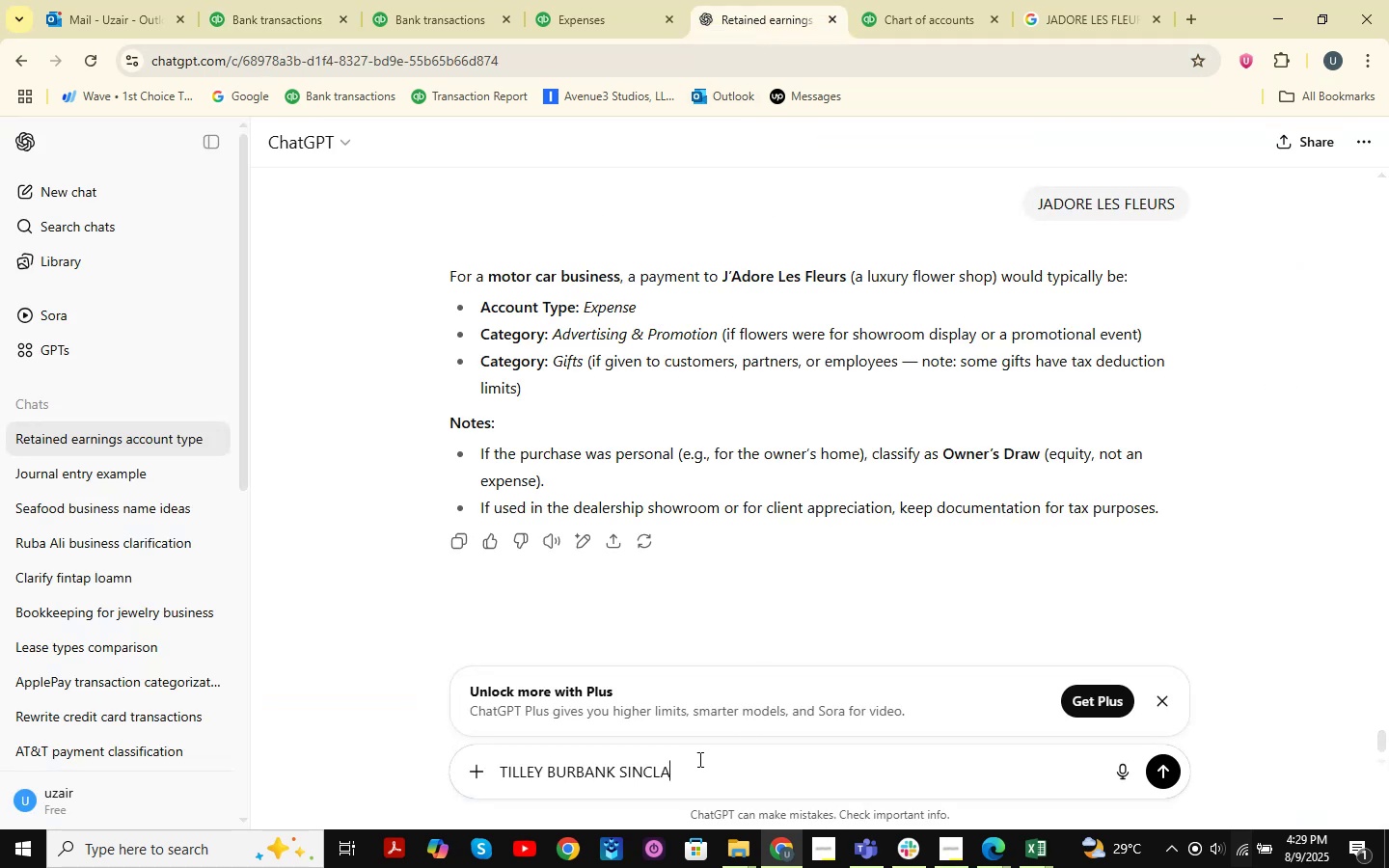 
key(NumpadEnter)
 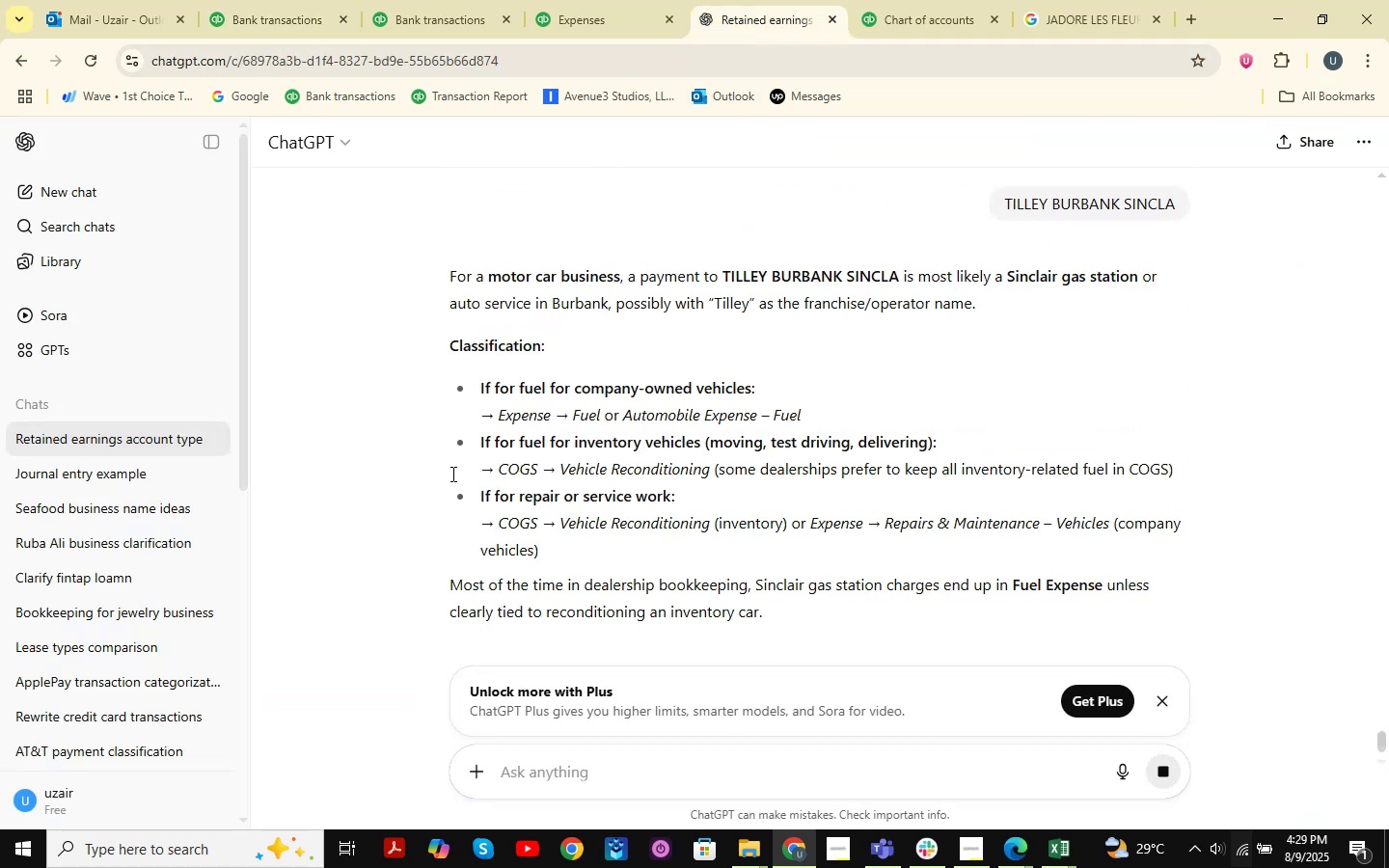 
wait(8.96)
 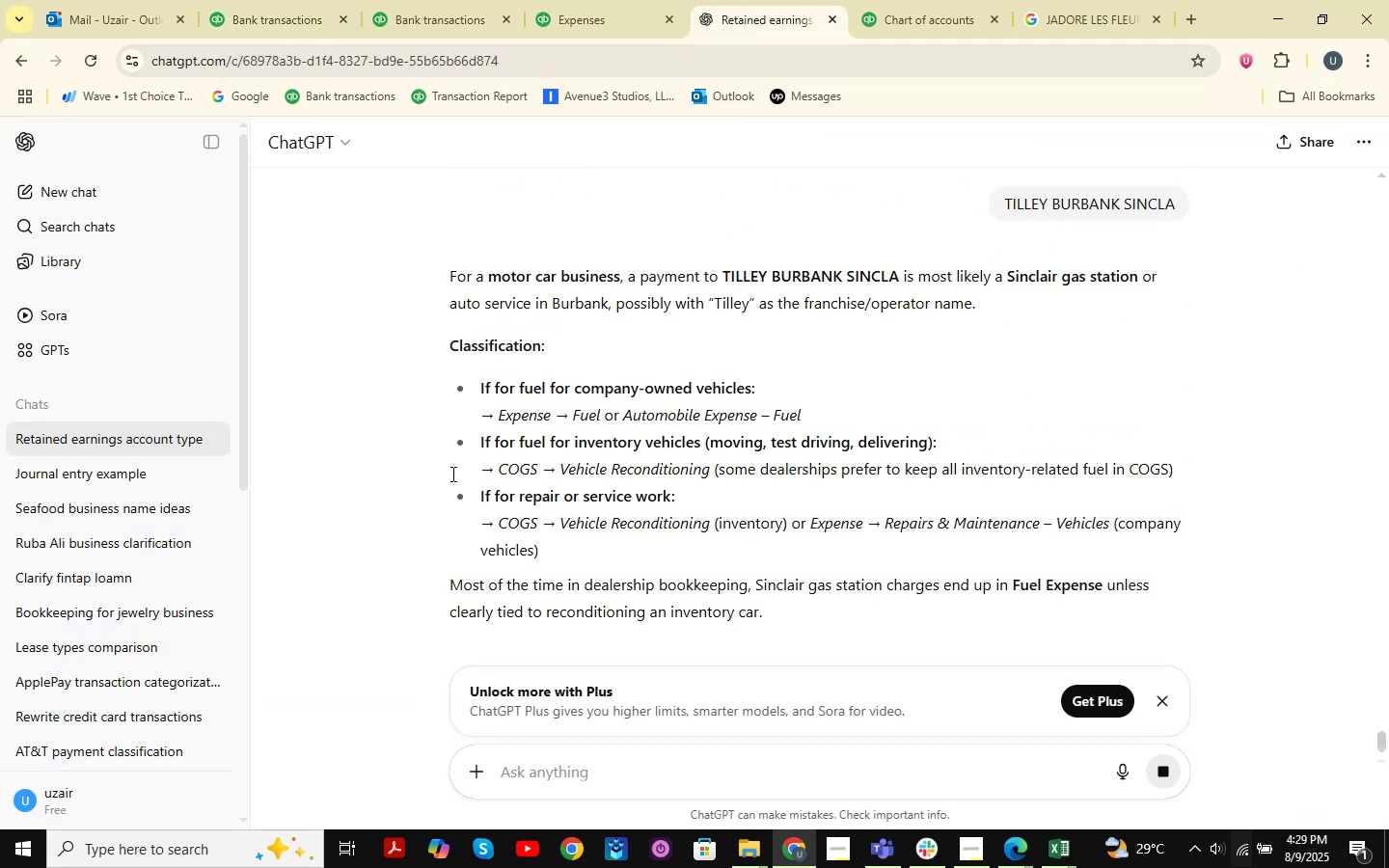 
left_click([1061, 17])
 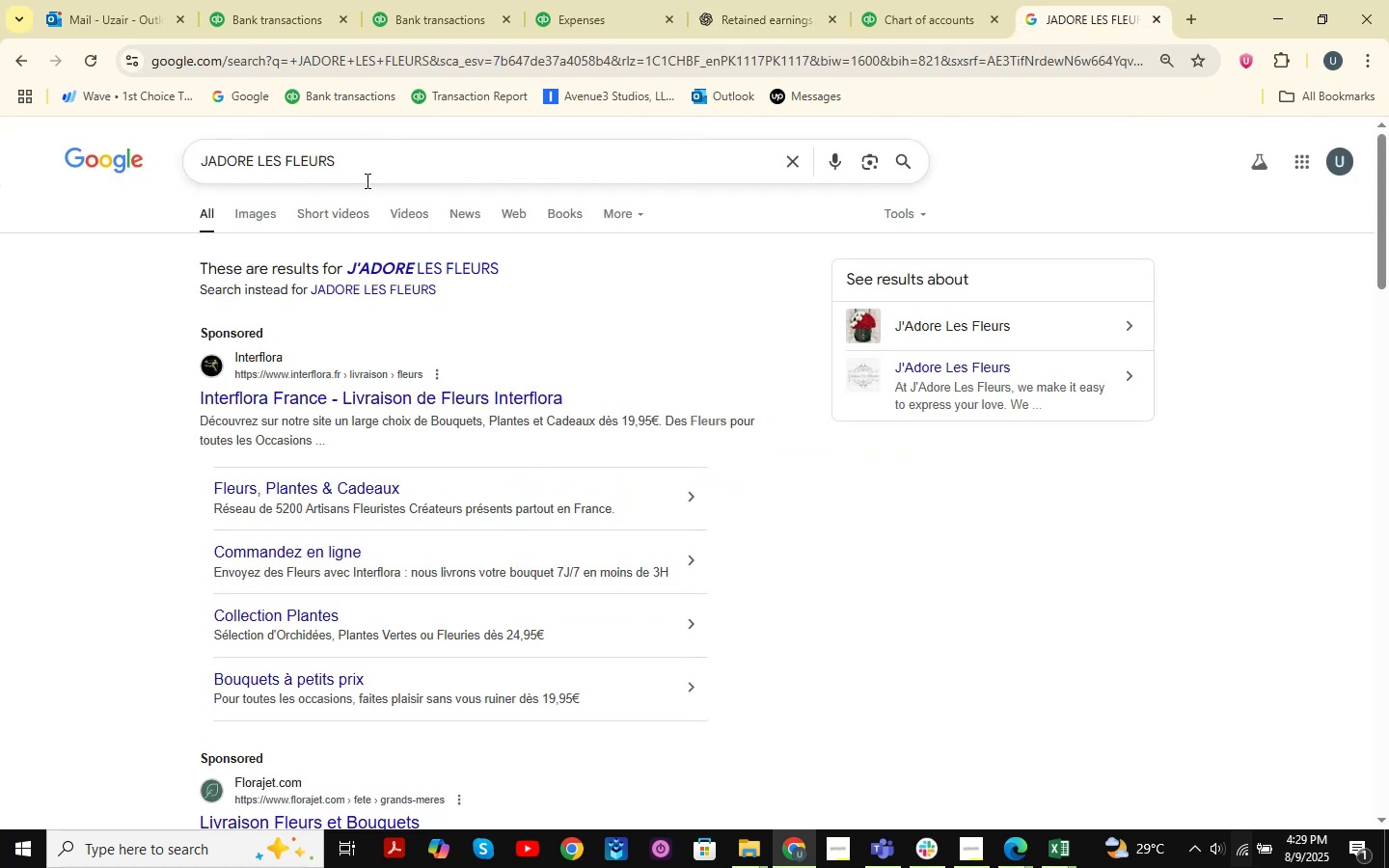 
left_click_drag(start_coordinate=[374, 171], to_coordinate=[100, 147])
 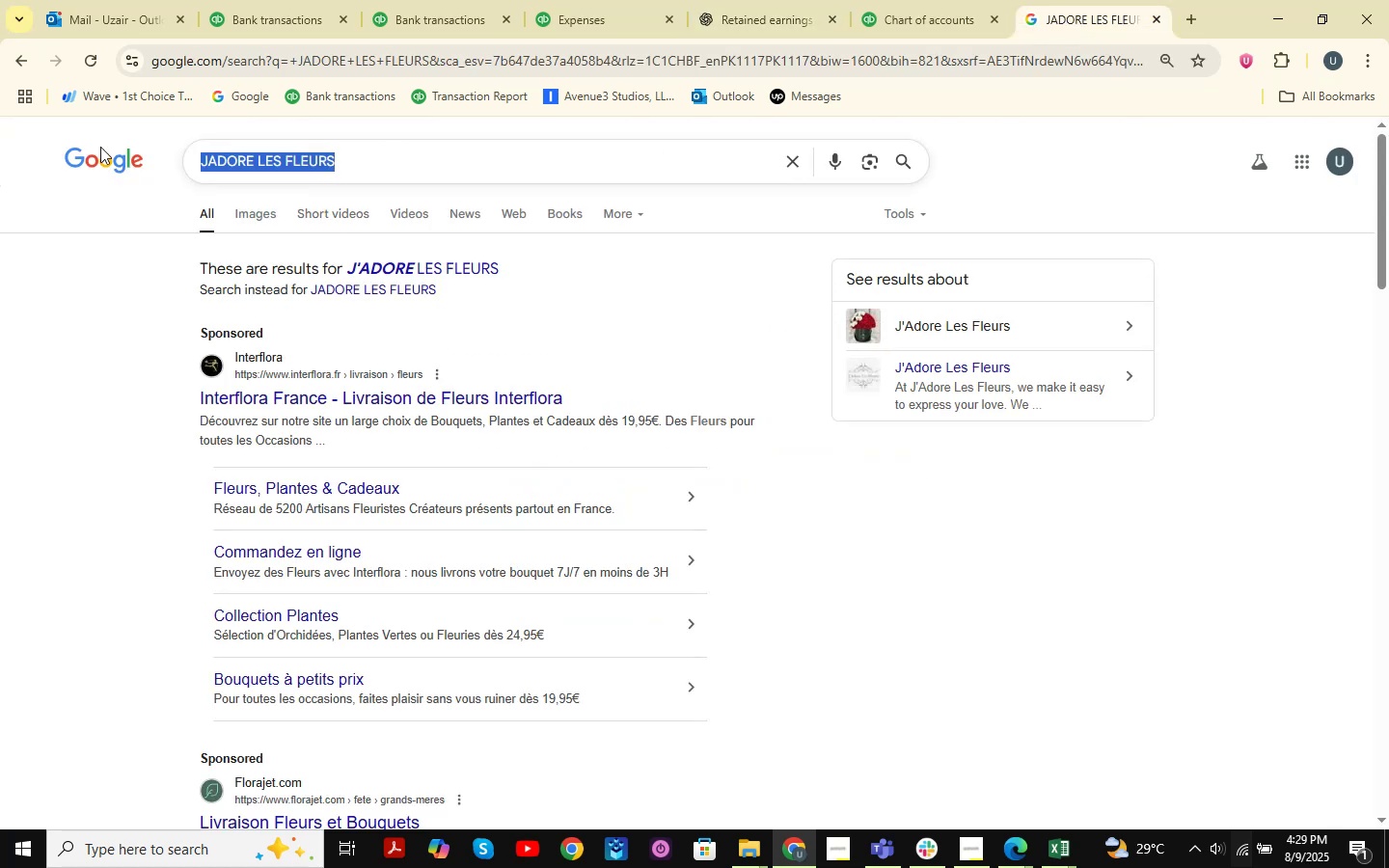 
key(Space)
 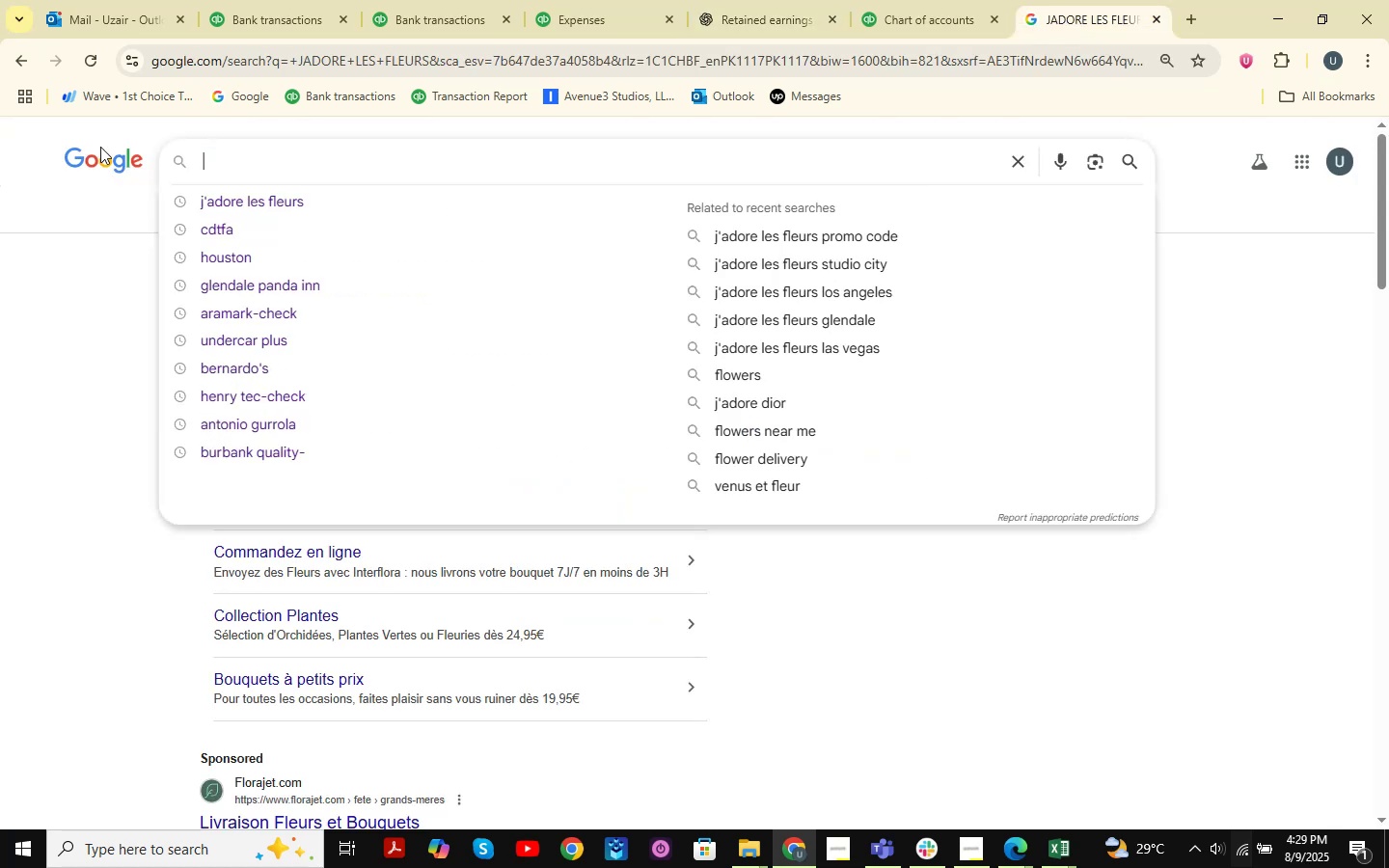 
key(Control+V)
 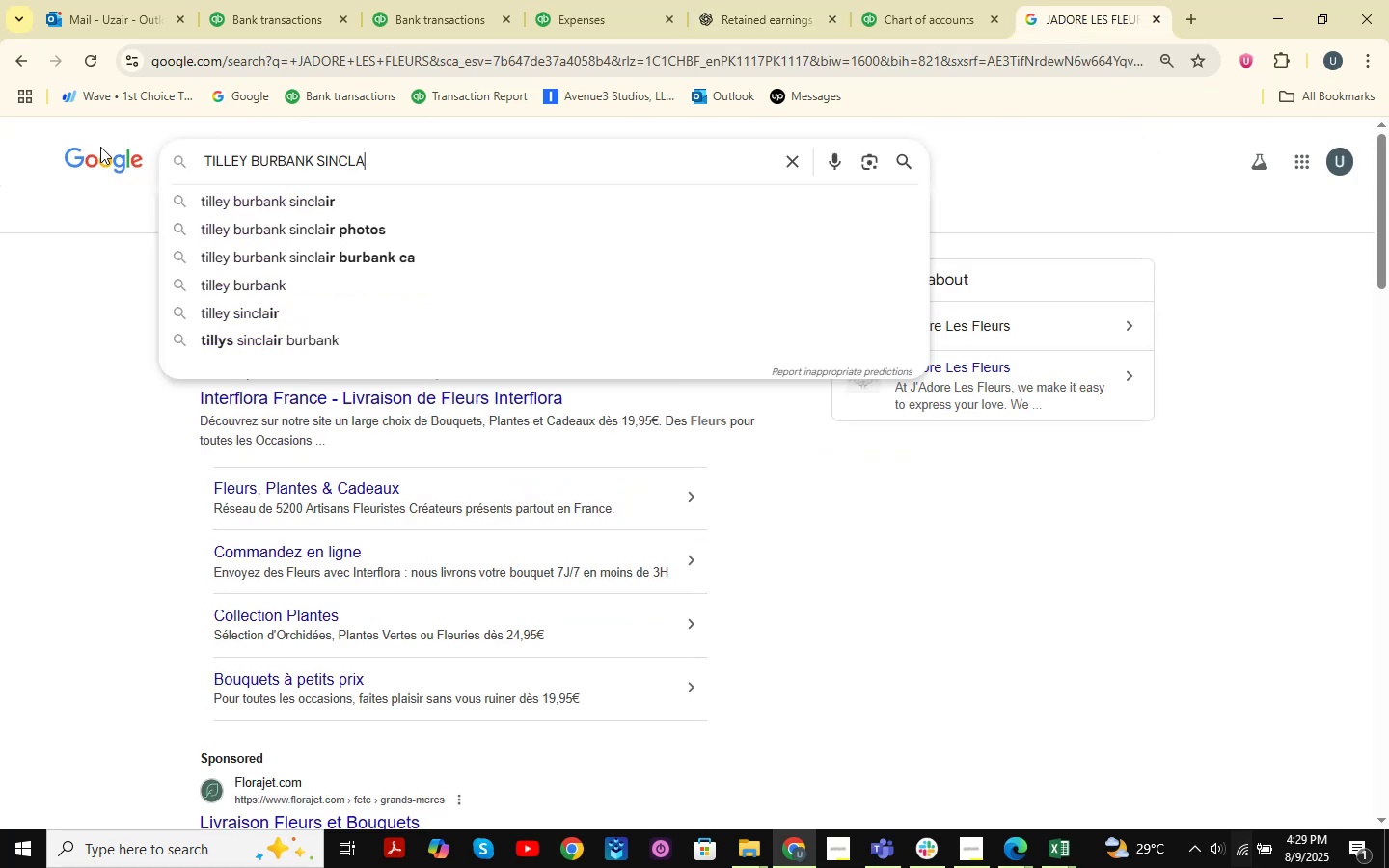 
key(NumpadEnter)
 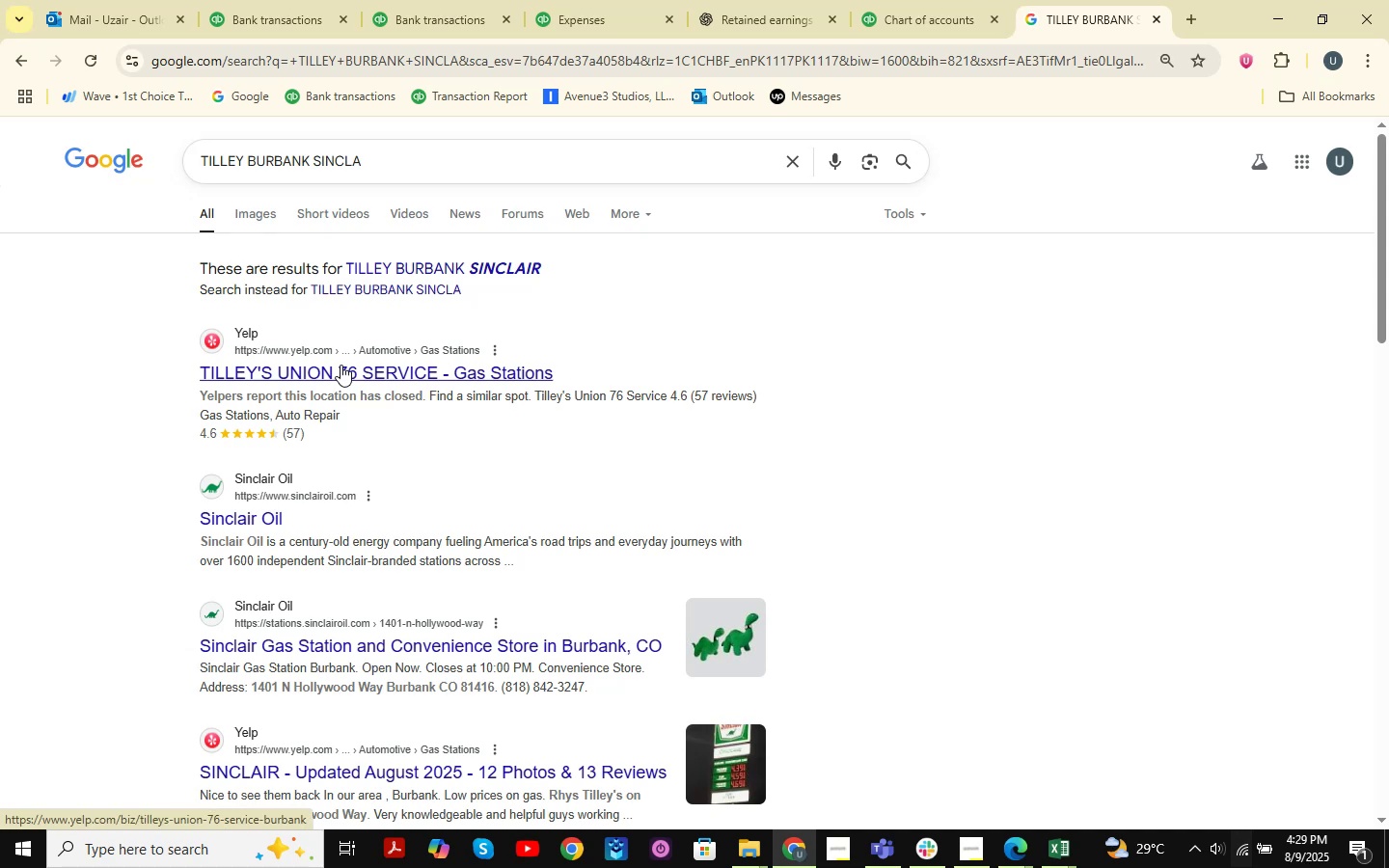 
wait(8.38)
 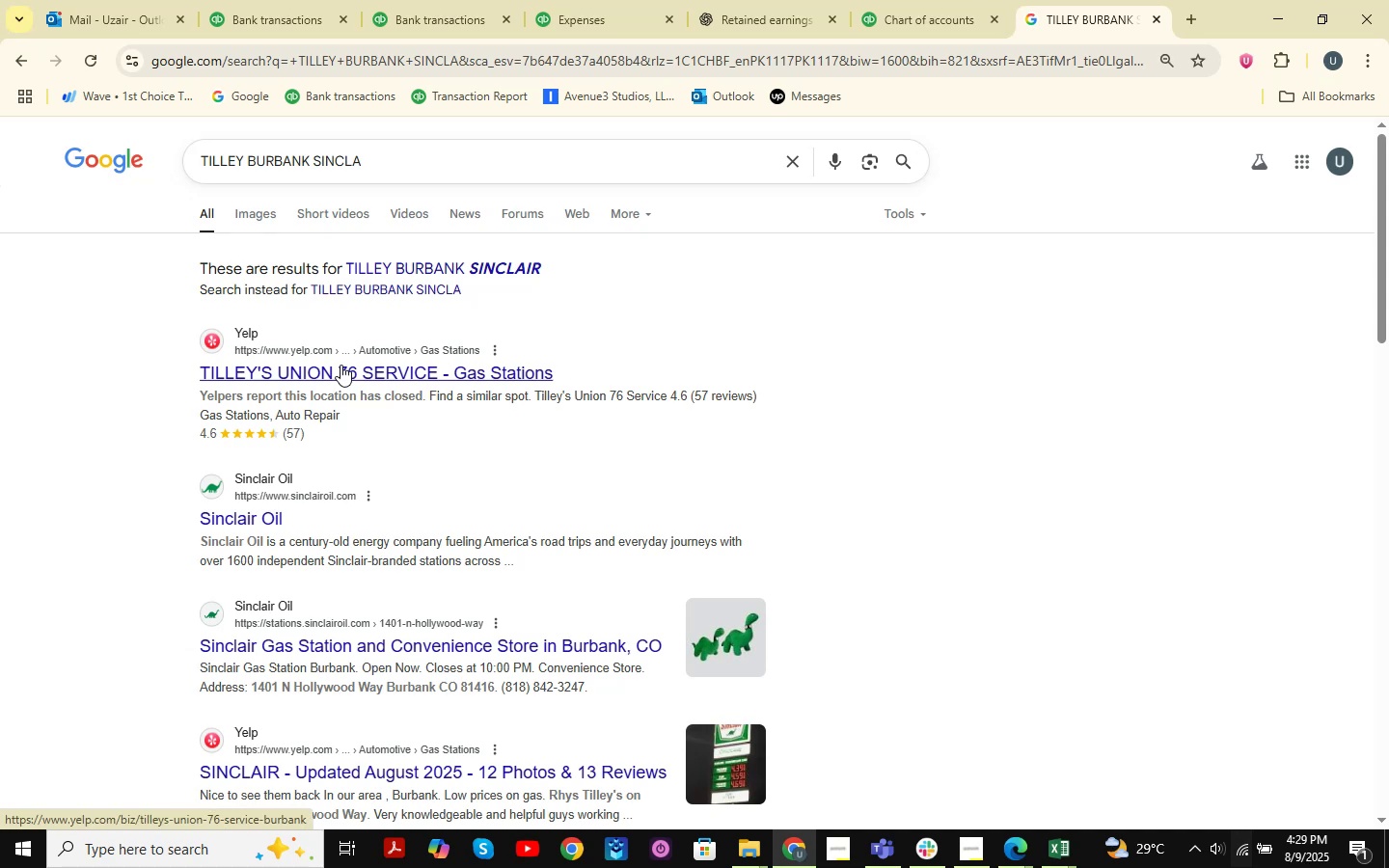 
left_click_drag(start_coordinate=[1386, 309], to_coordinate=[1353, 296])
 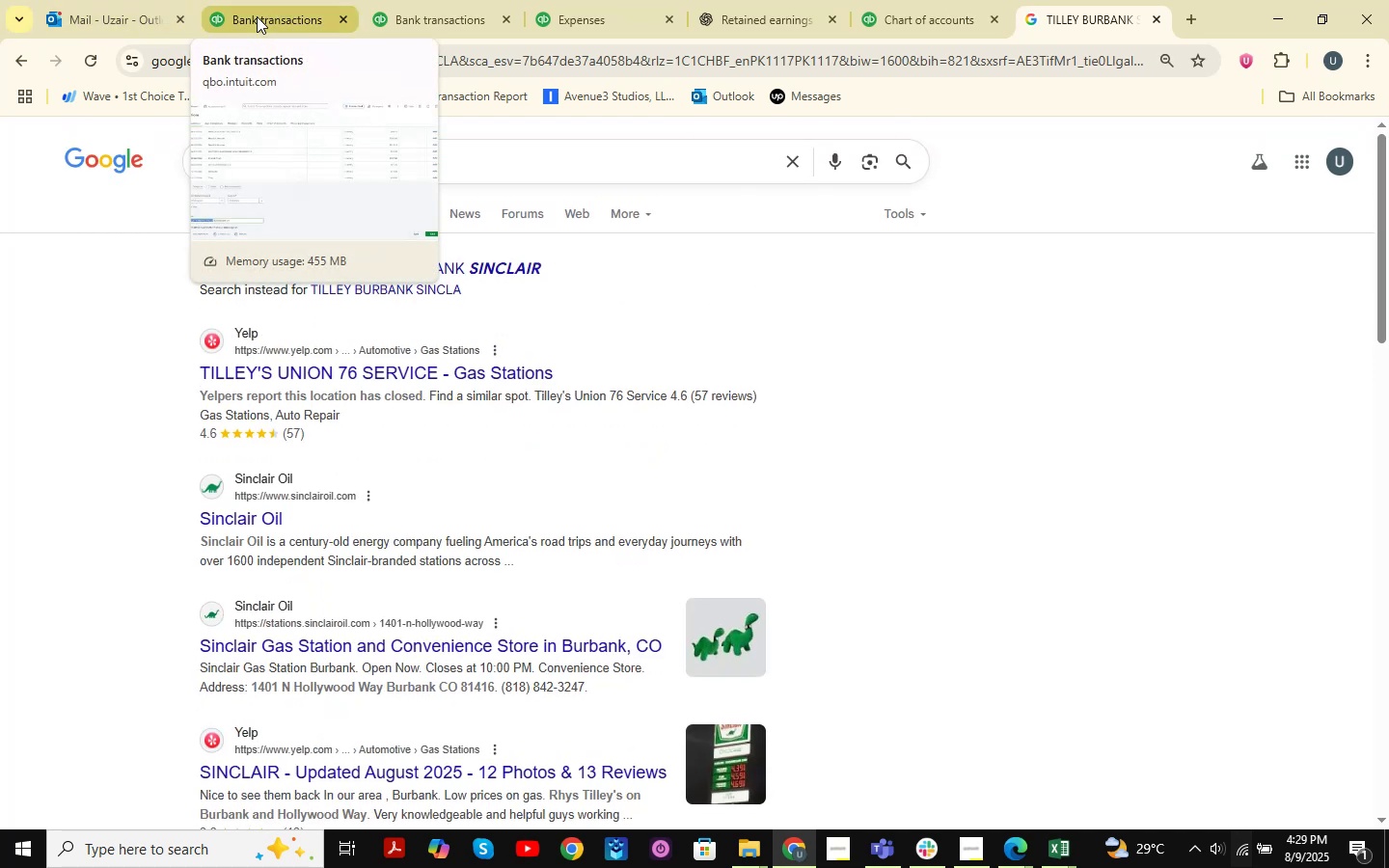 
left_click([257, 16])
 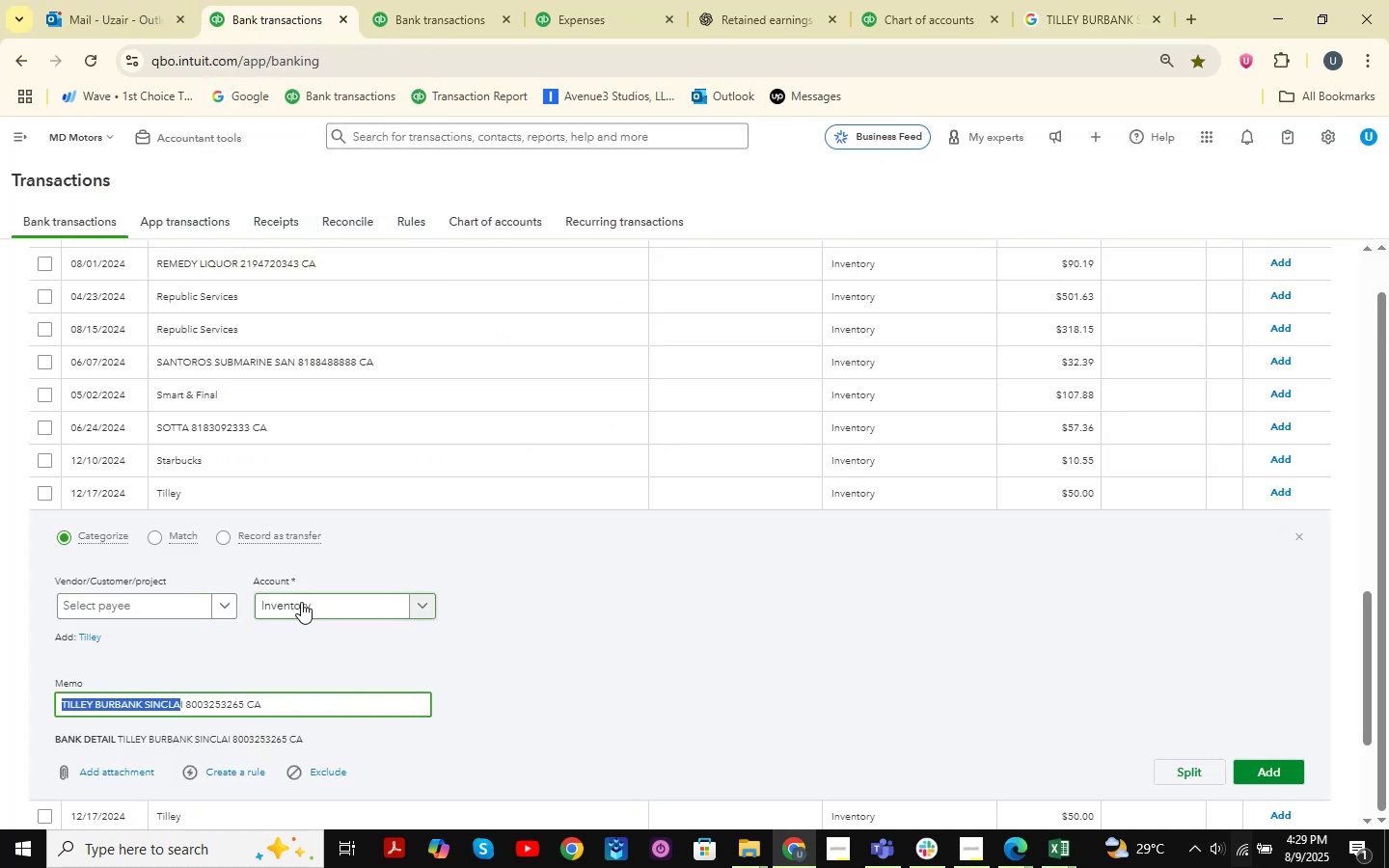 
left_click([301, 603])
 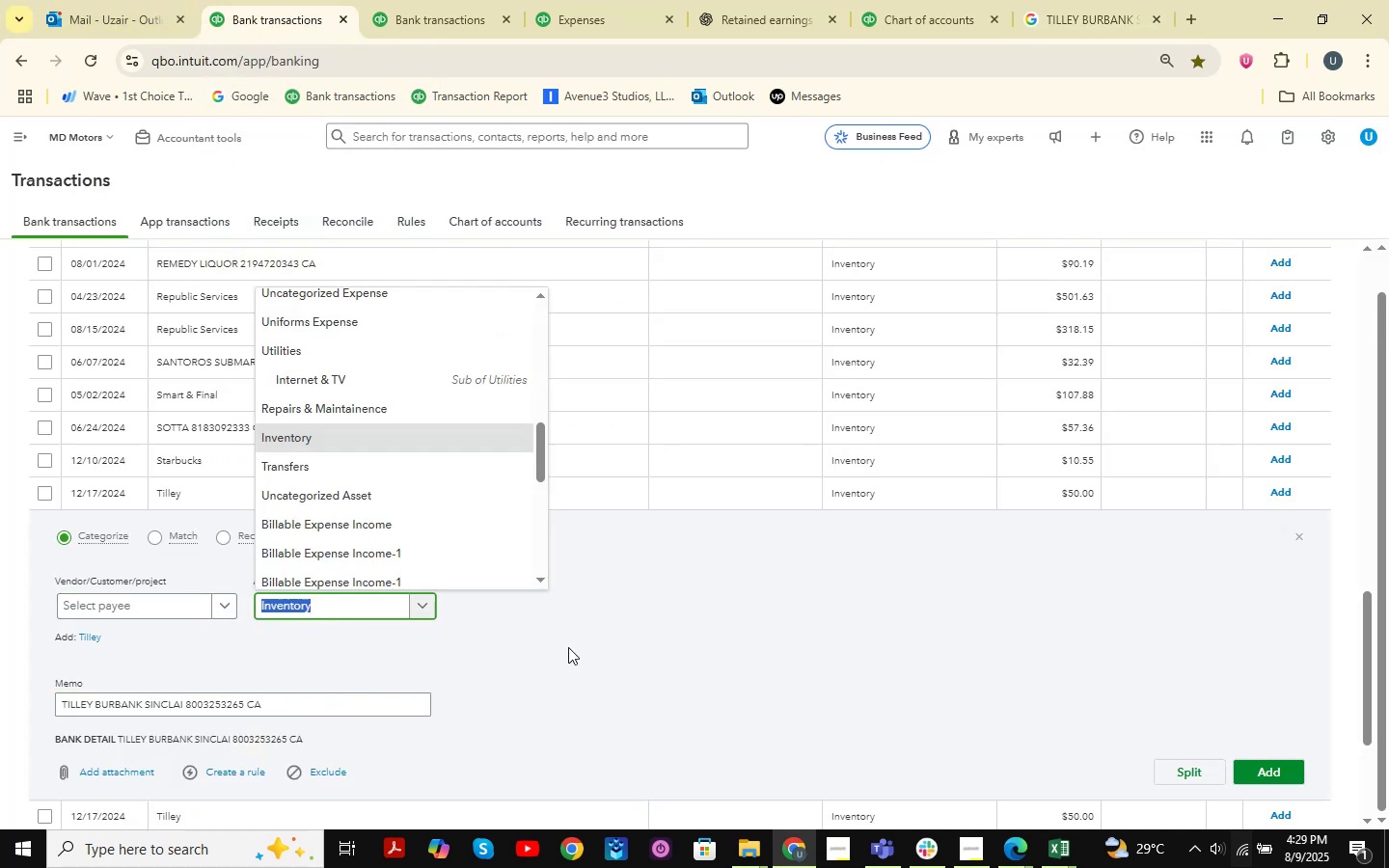 
type( au)
 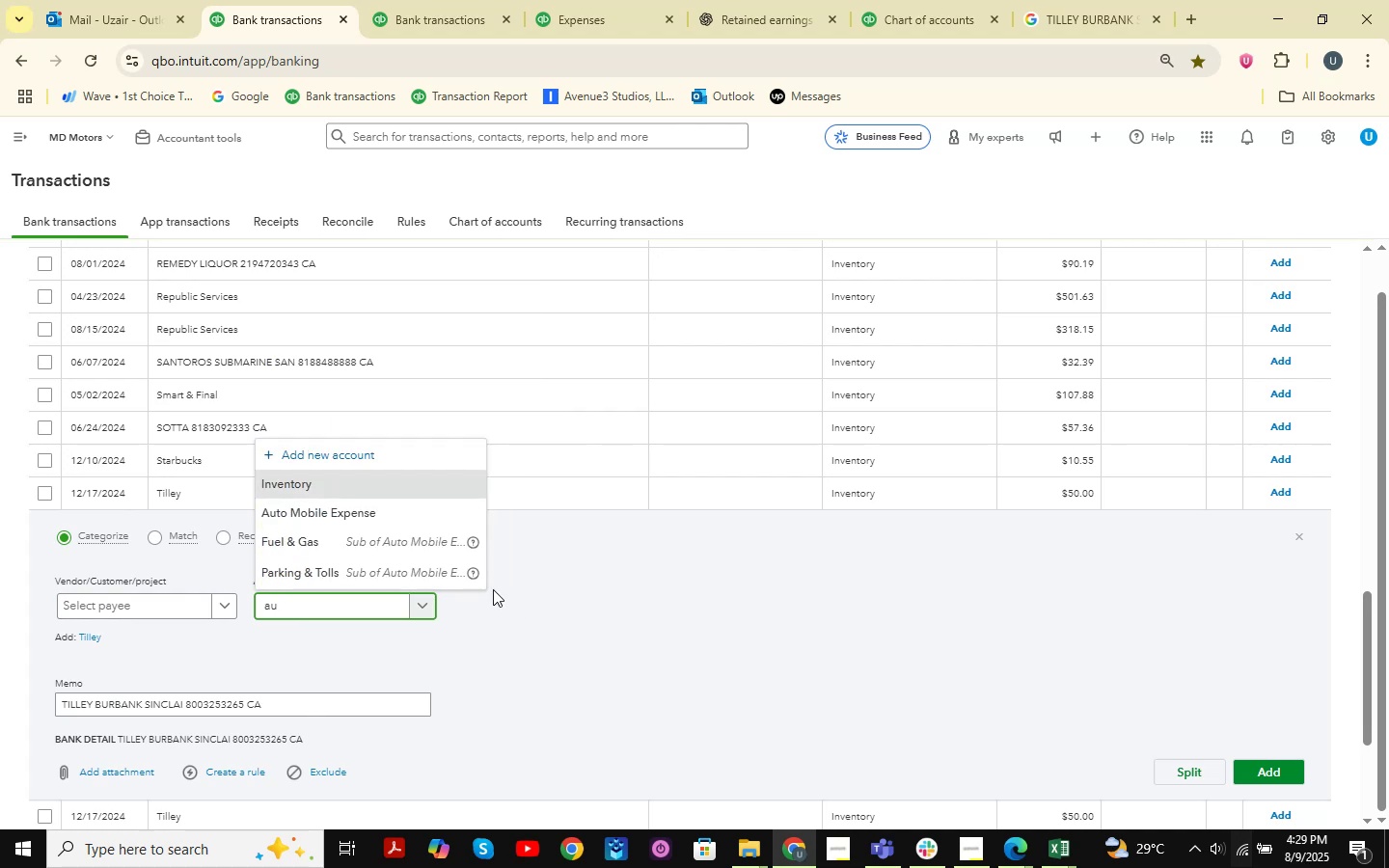 
left_click([406, 515])
 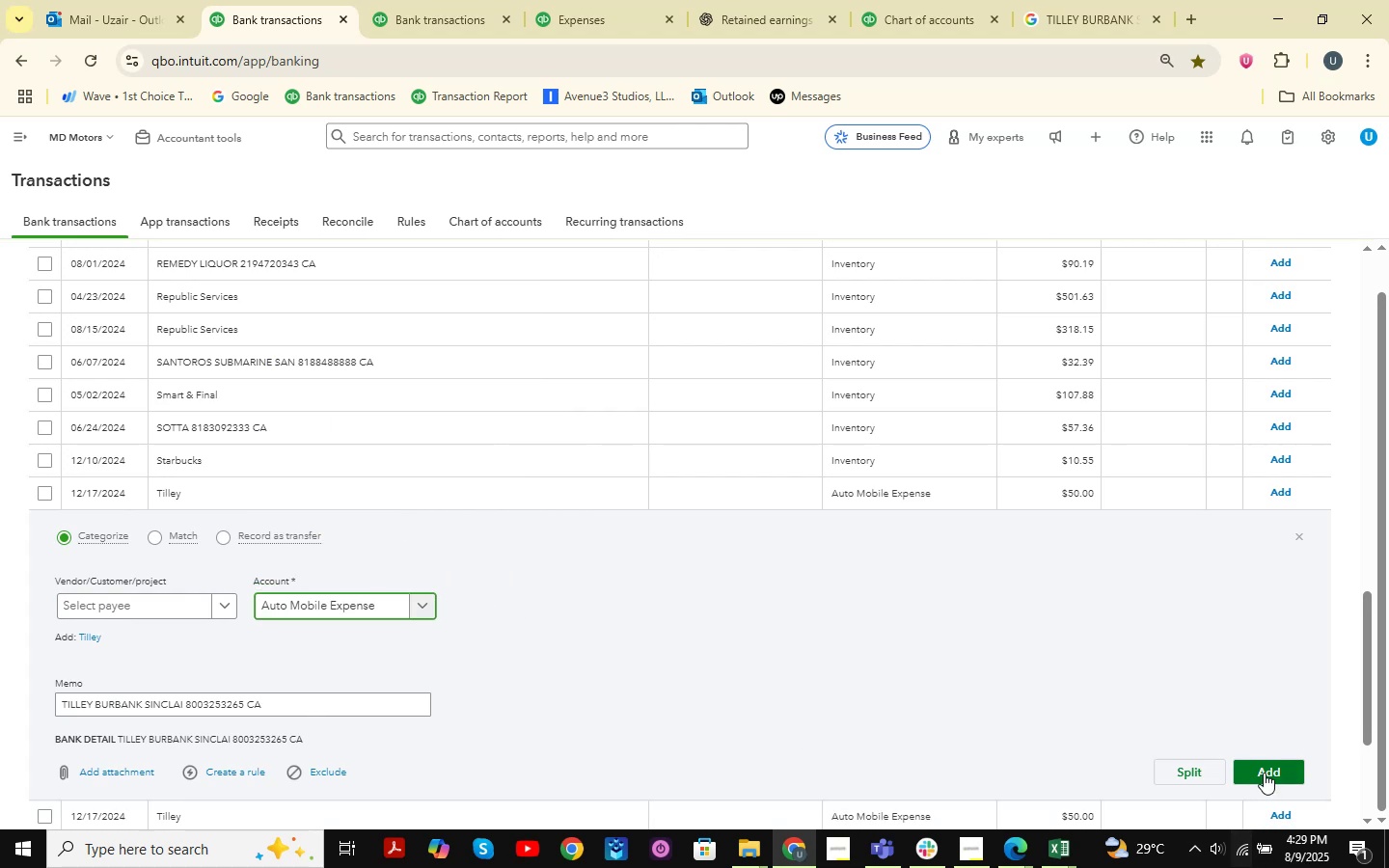 
left_click([1264, 773])
 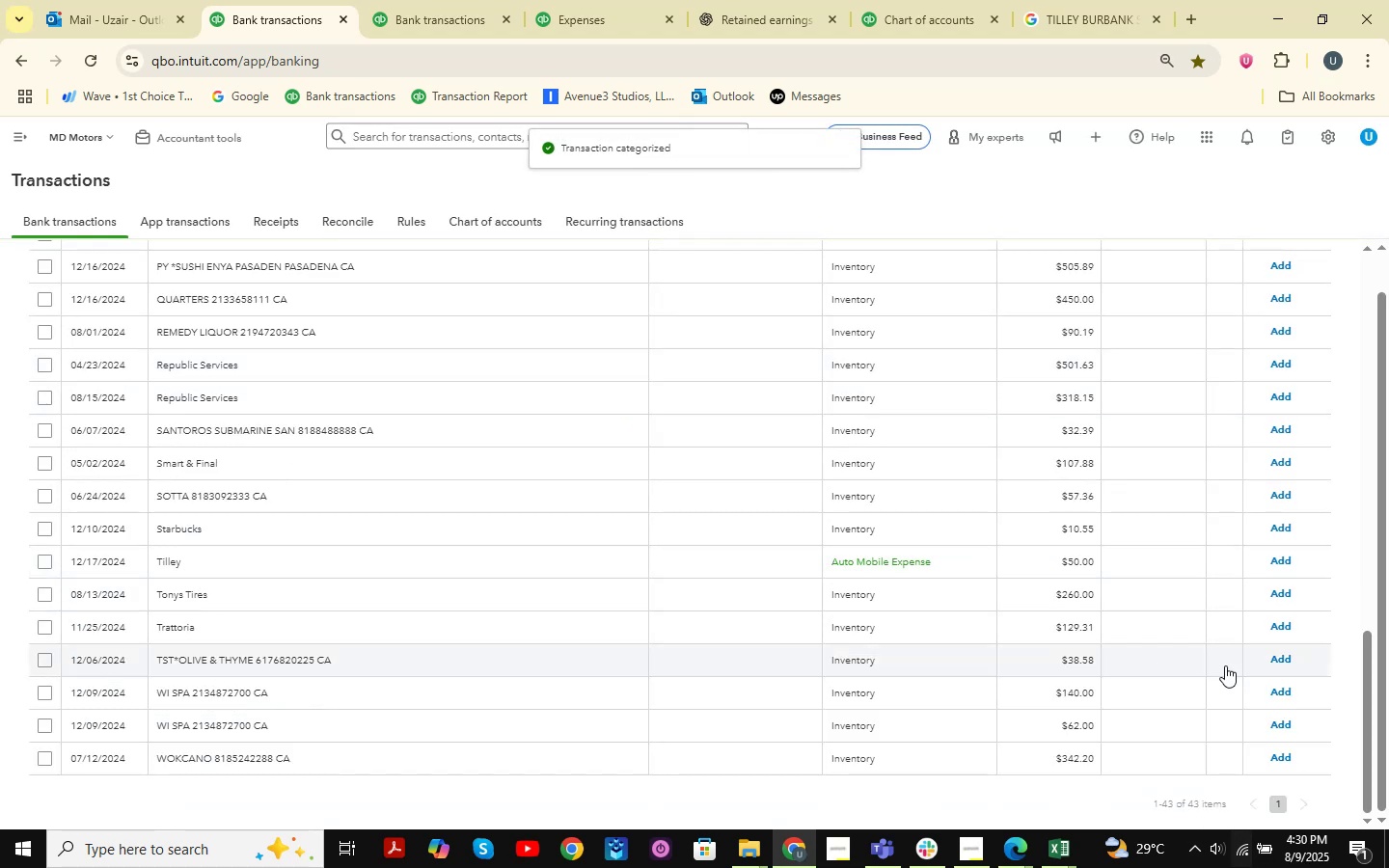 
wait(5.46)
 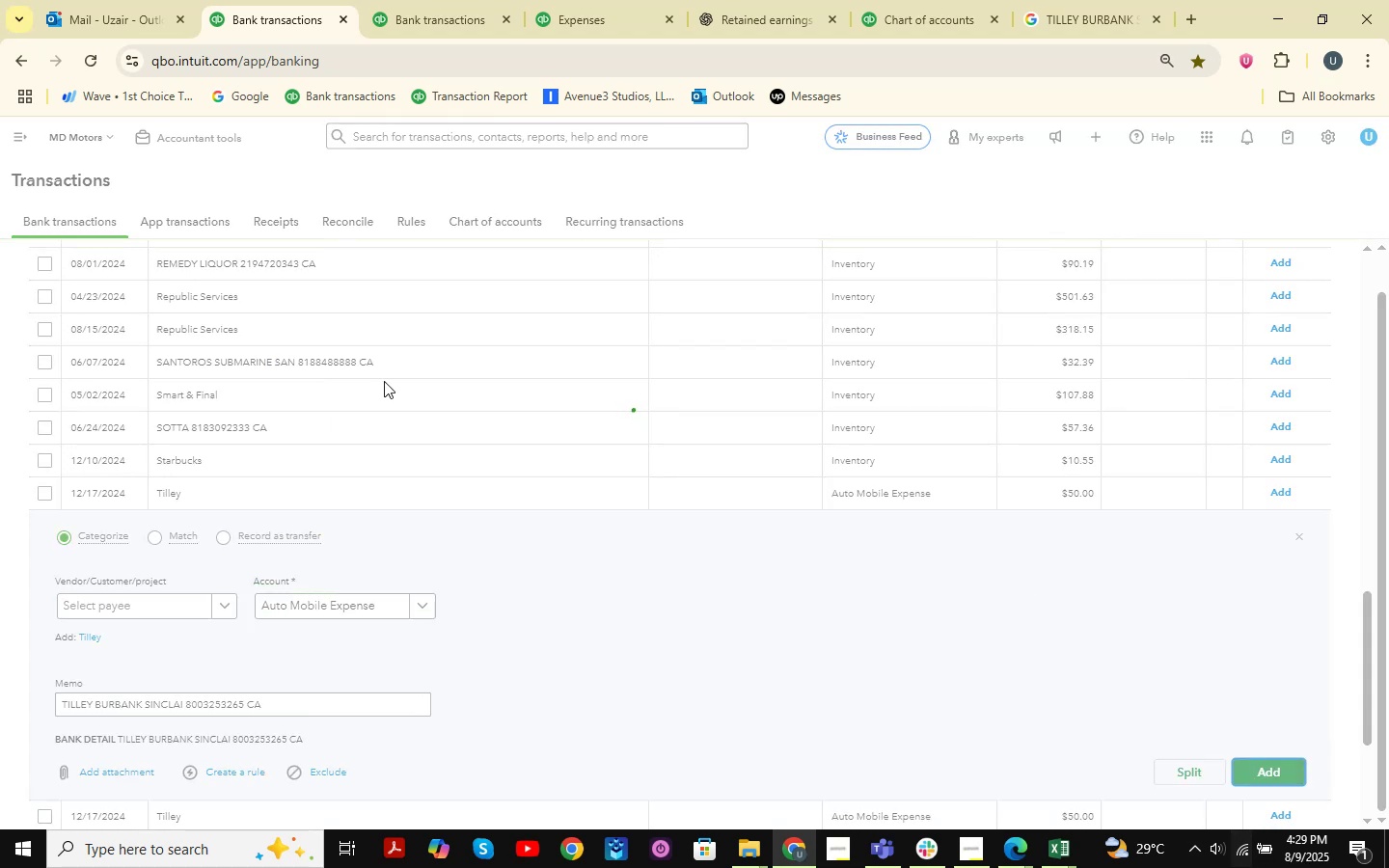 
left_click([1286, 557])
 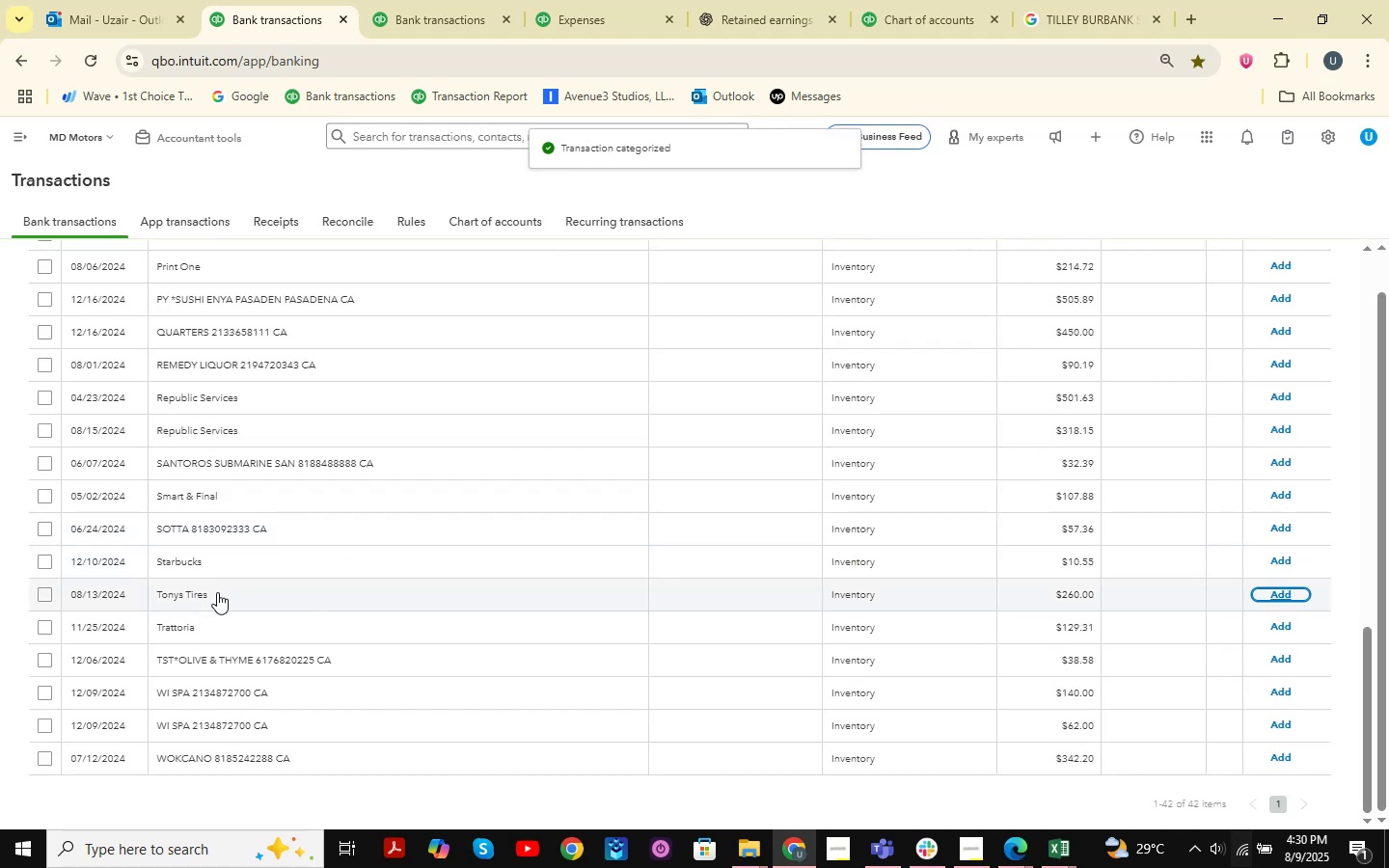 
wait(6.95)
 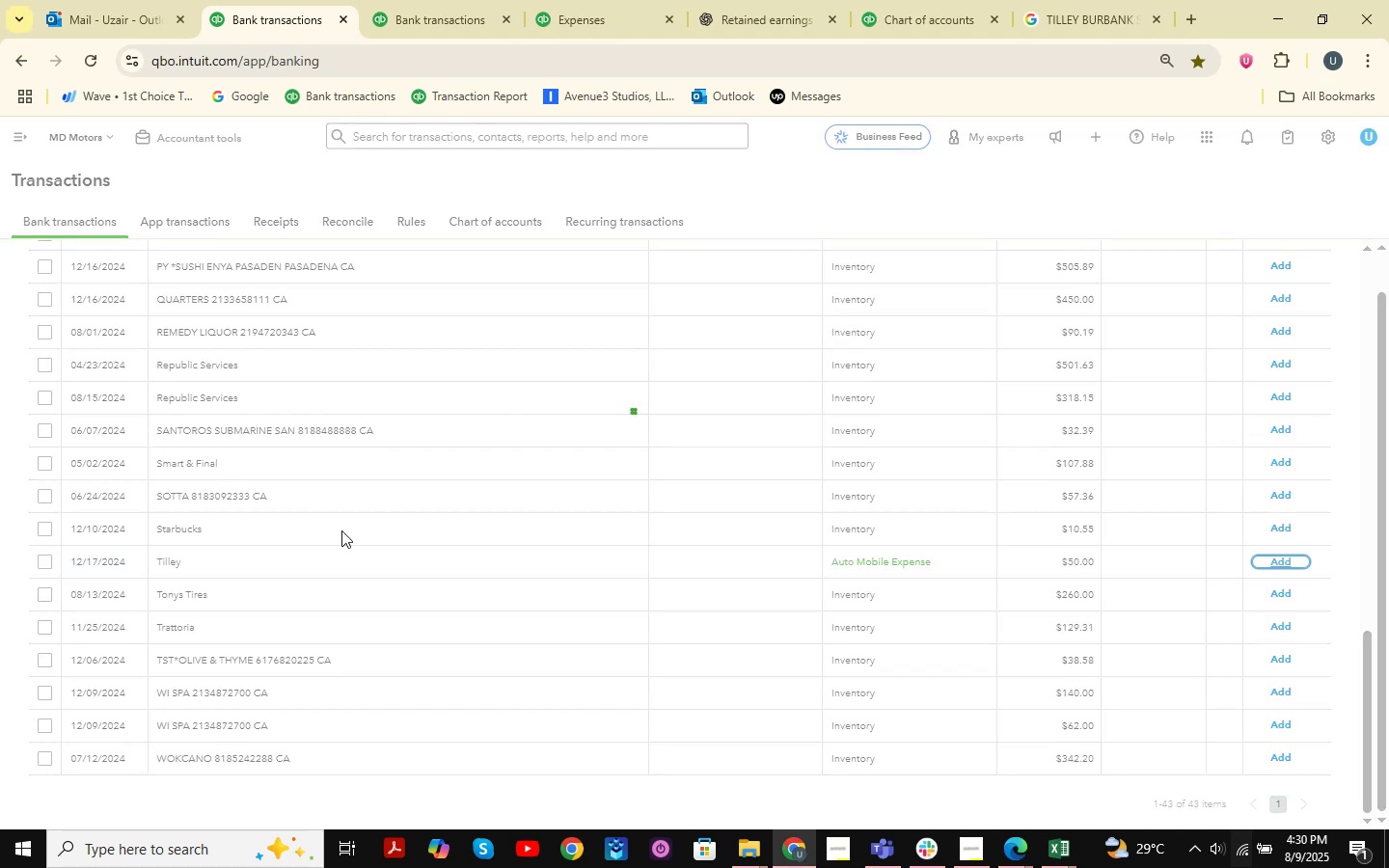 
left_click([217, 592])
 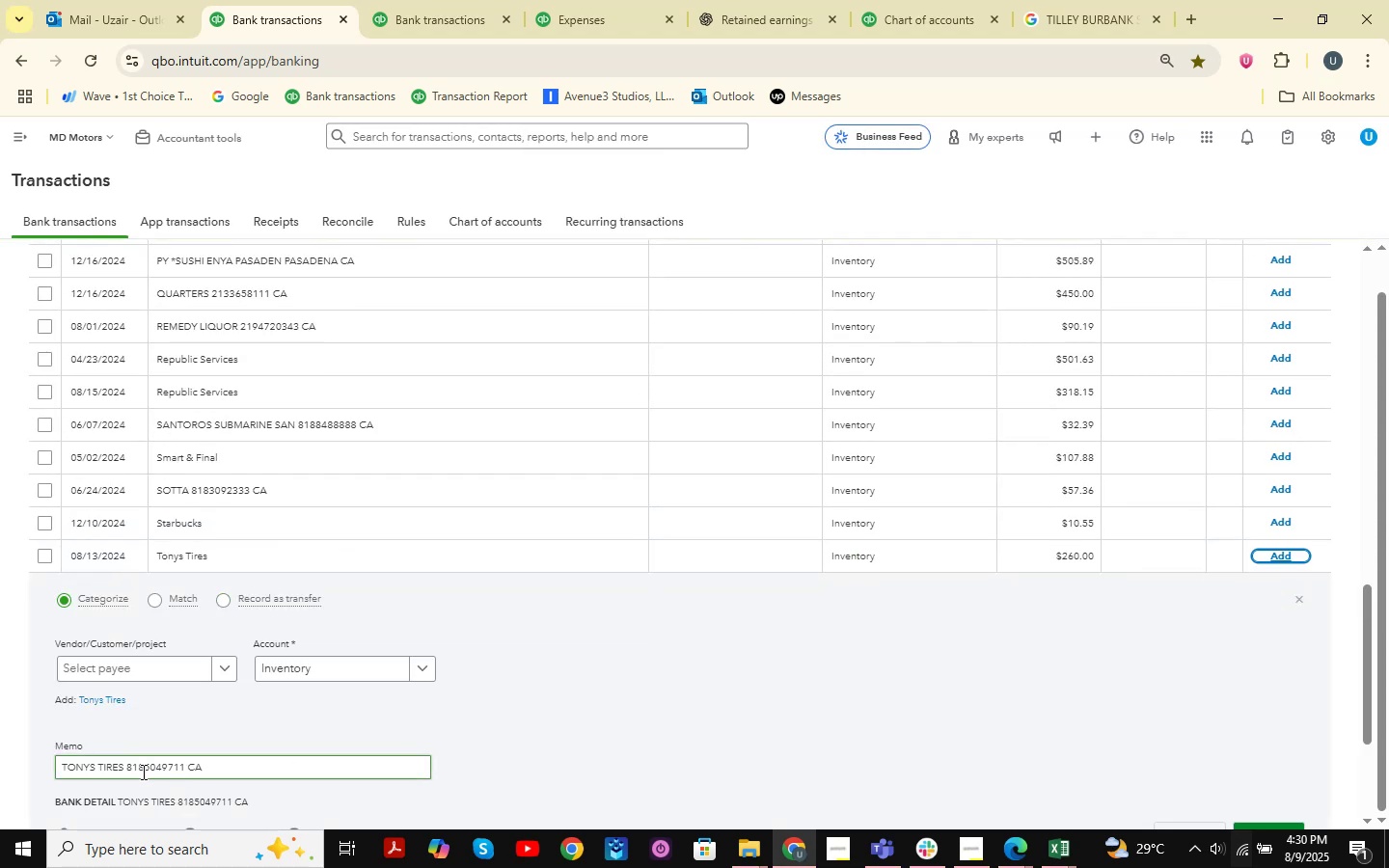 
left_click_drag(start_coordinate=[125, 766], to_coordinate=[22, 750])
 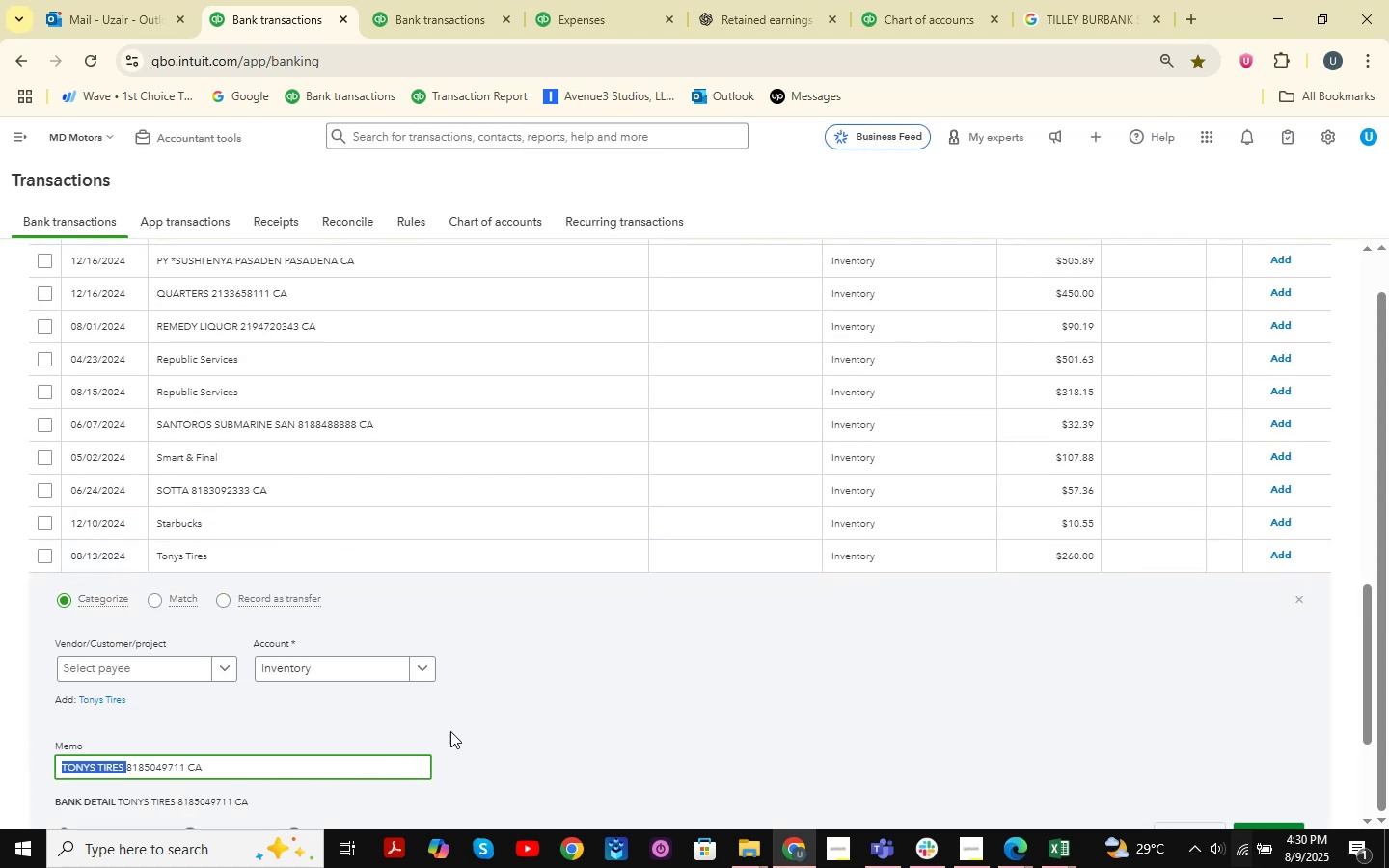 
key(Control+C)
 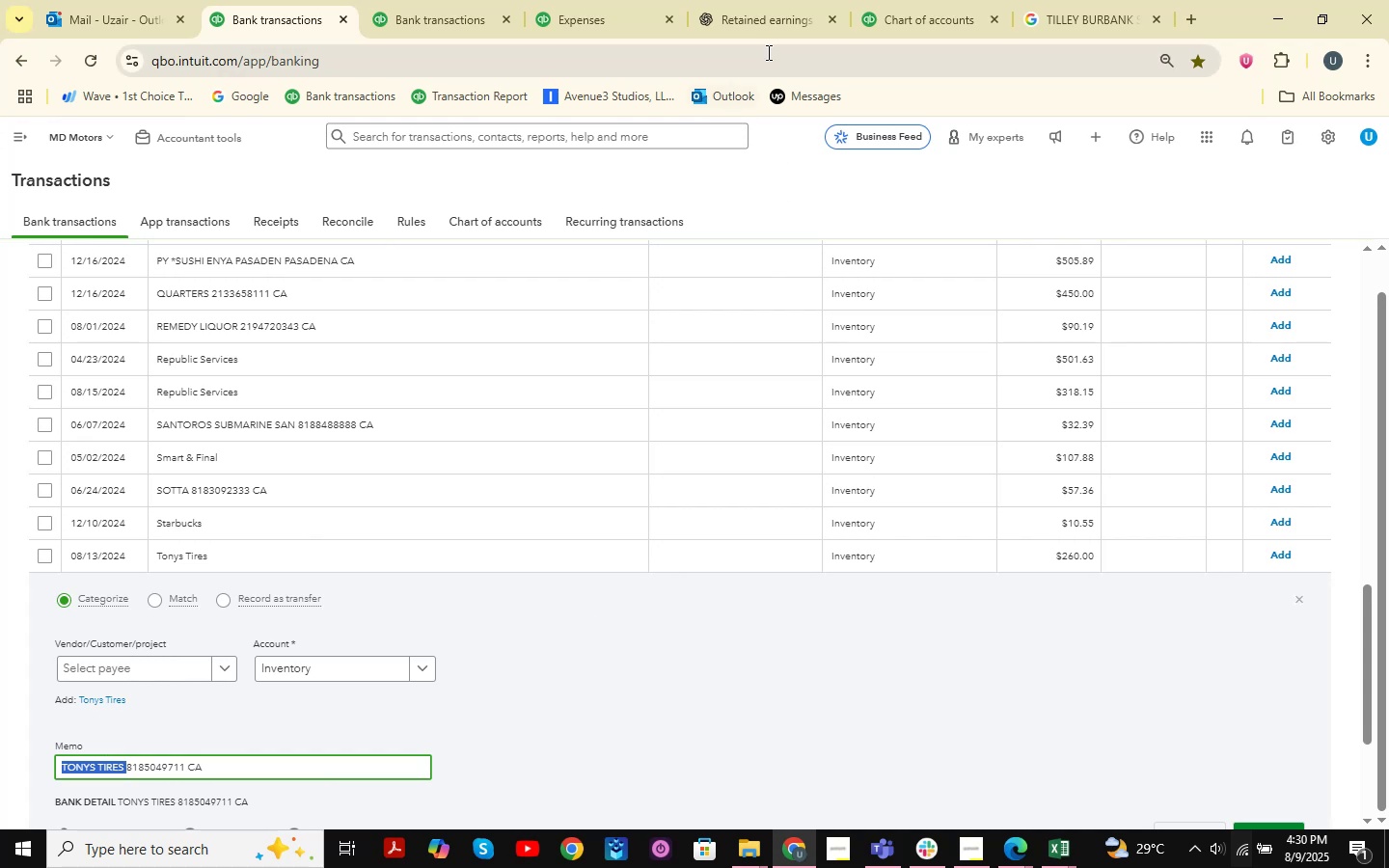 
left_click([764, 14])
 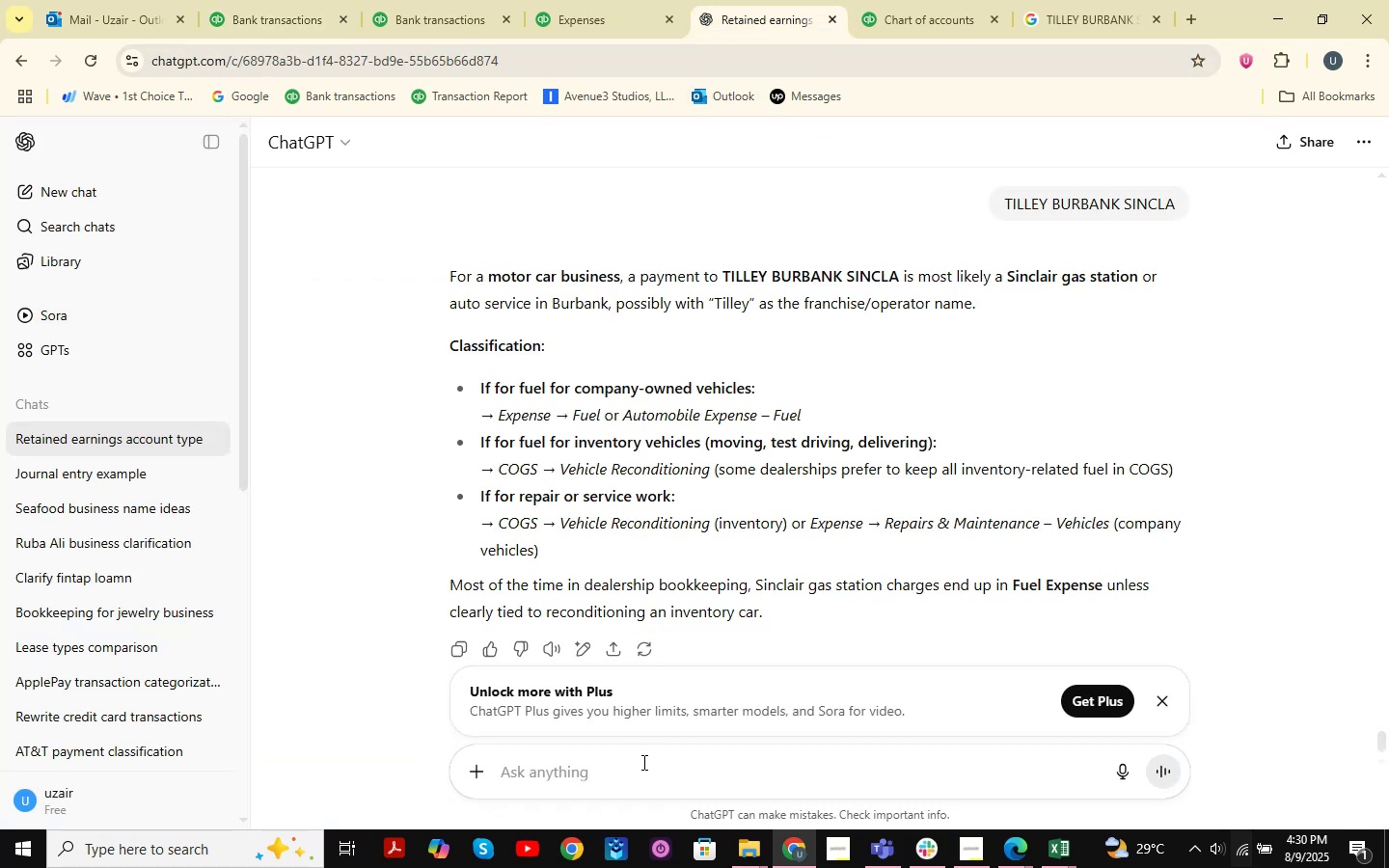 
key(Control+V)
 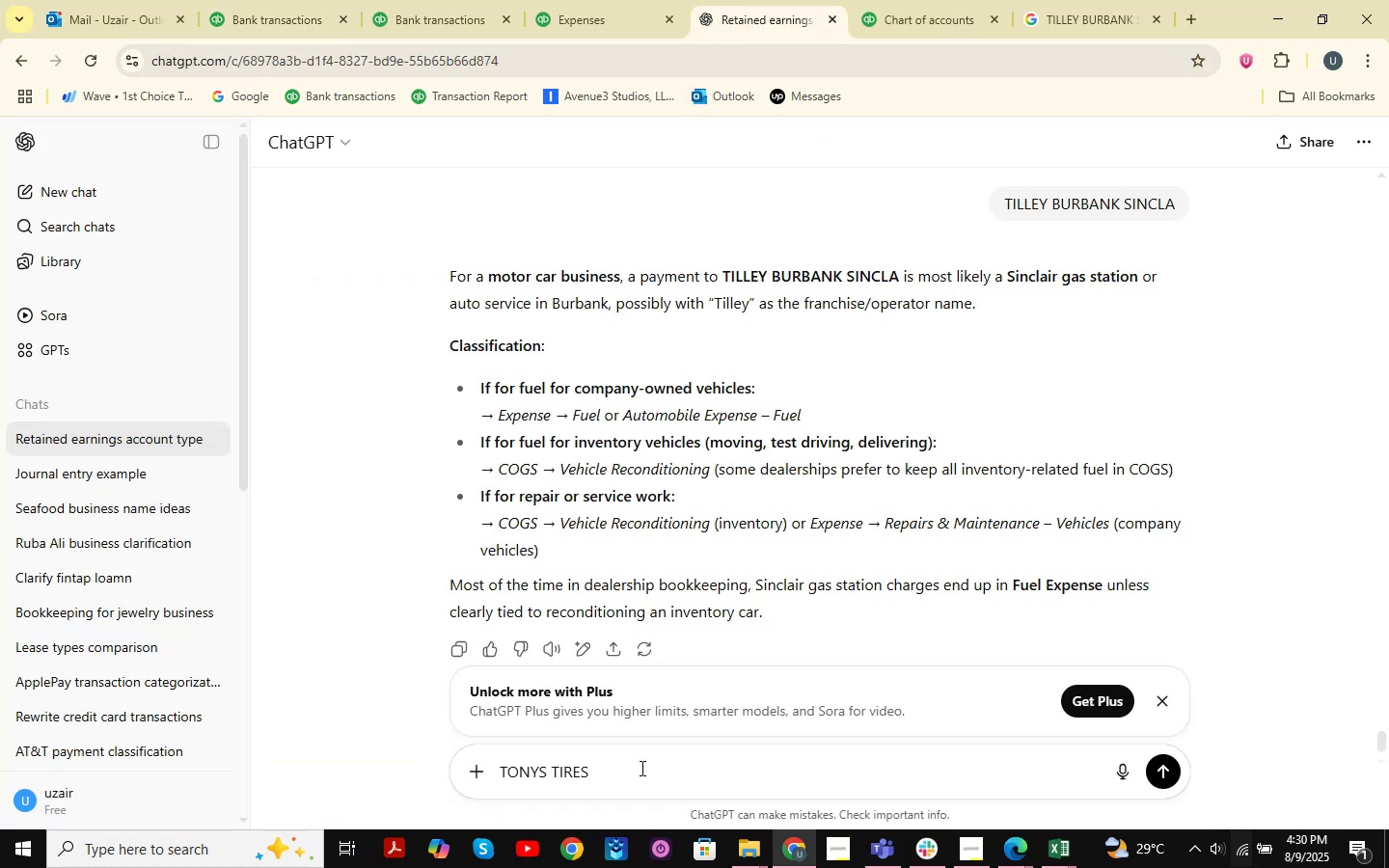 
key(NumpadEnter)
 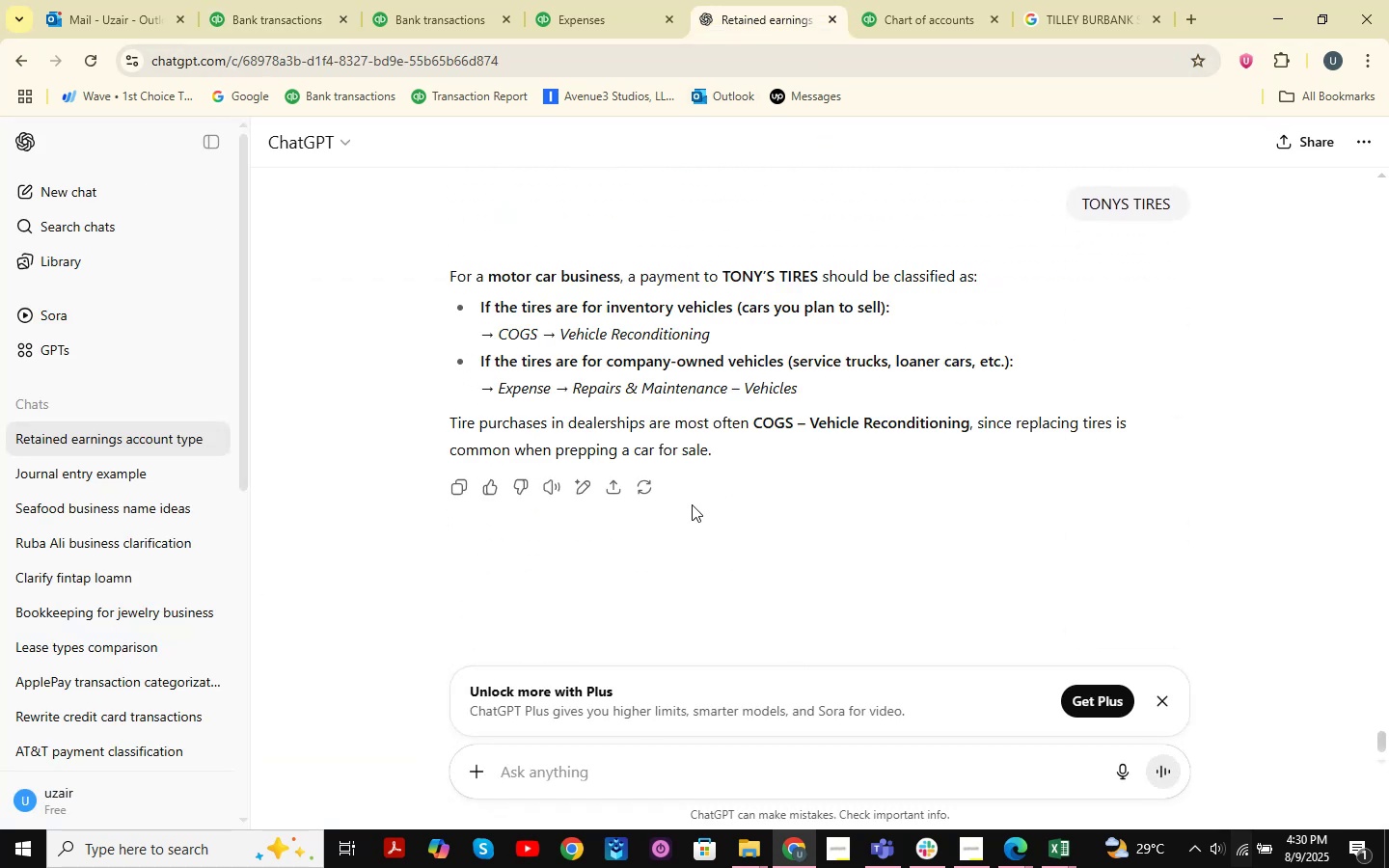 
wait(6.32)
 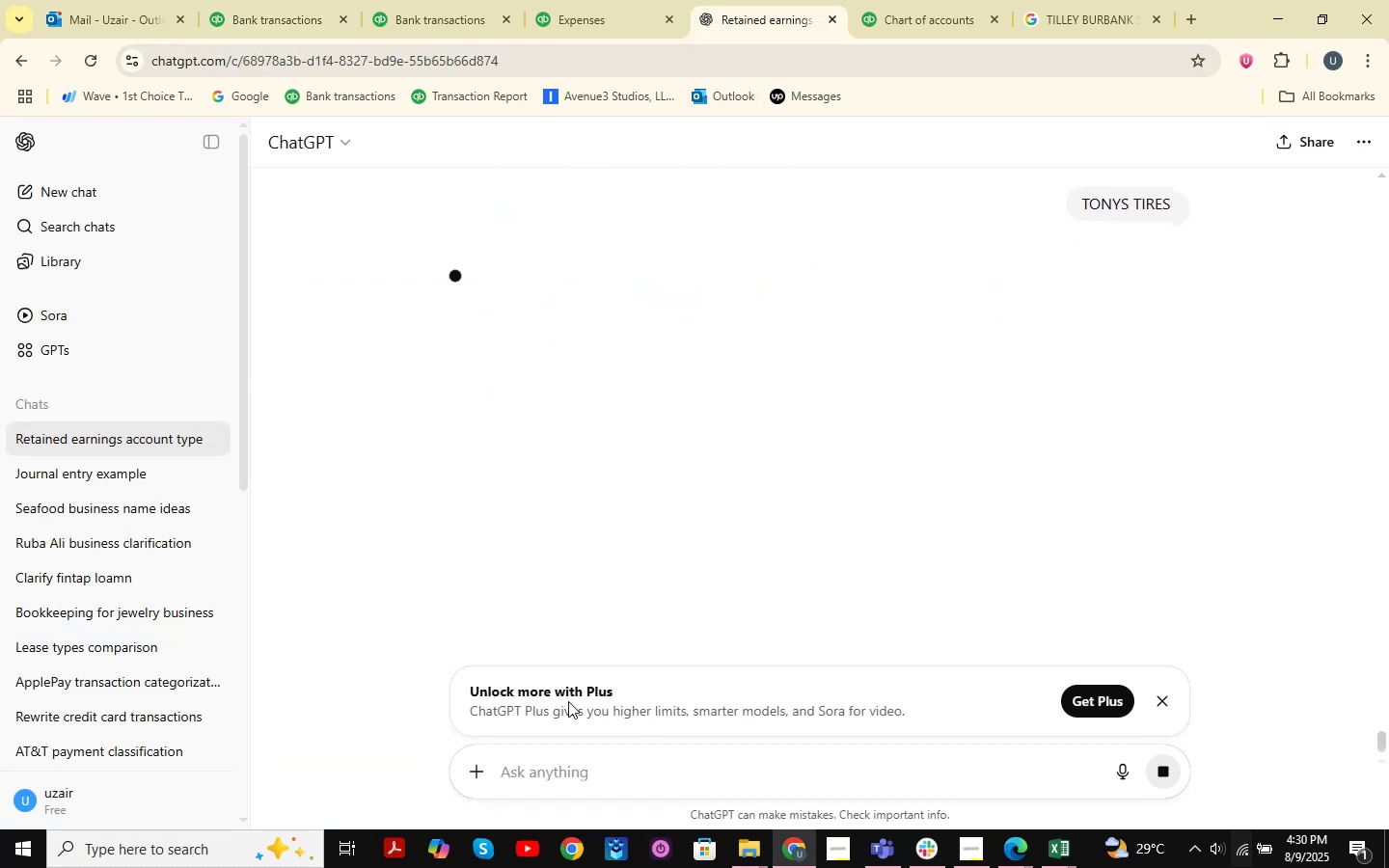 
left_click([1056, 8])
 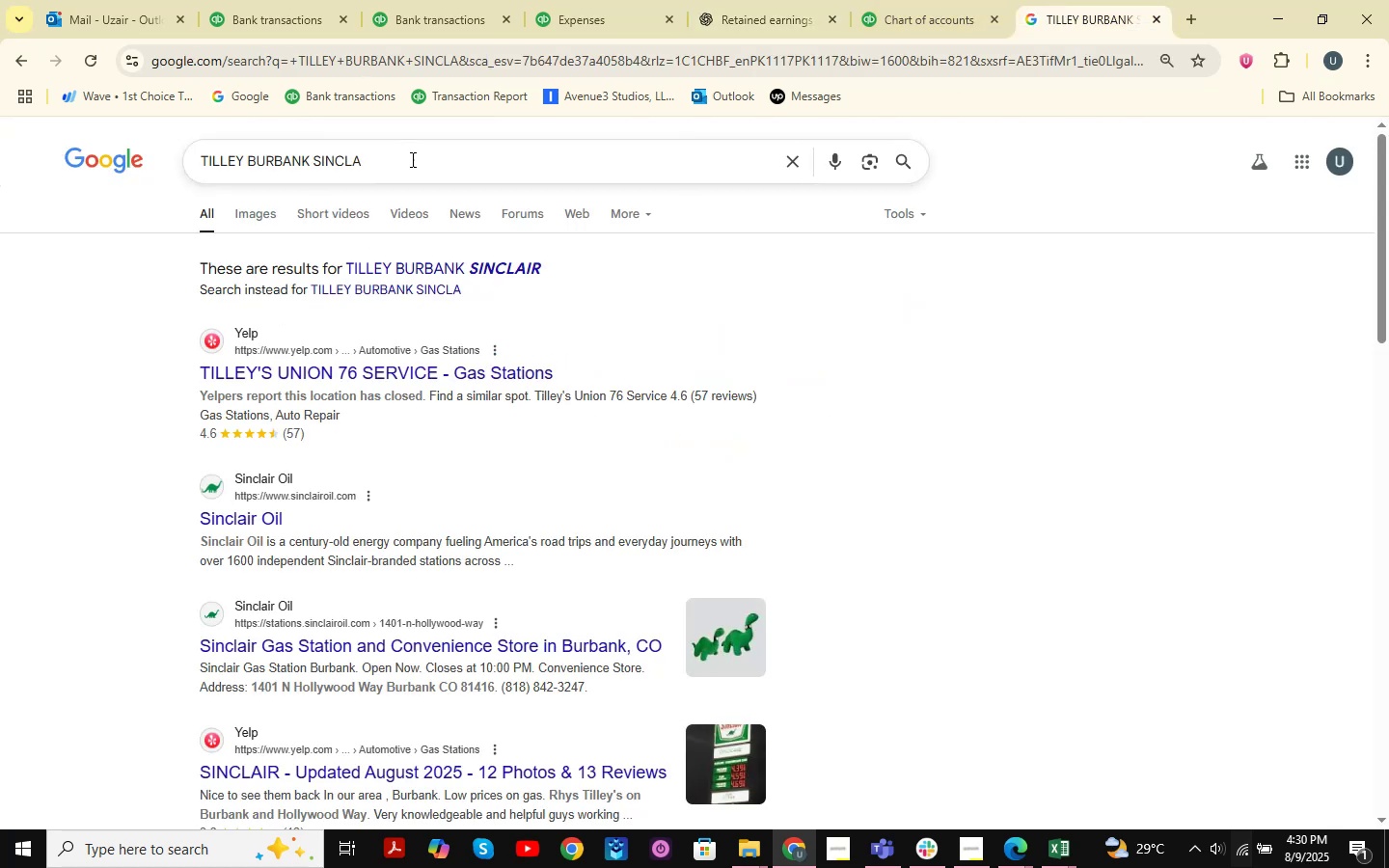 
left_click_drag(start_coordinate=[415, 156], to_coordinate=[153, 134])
 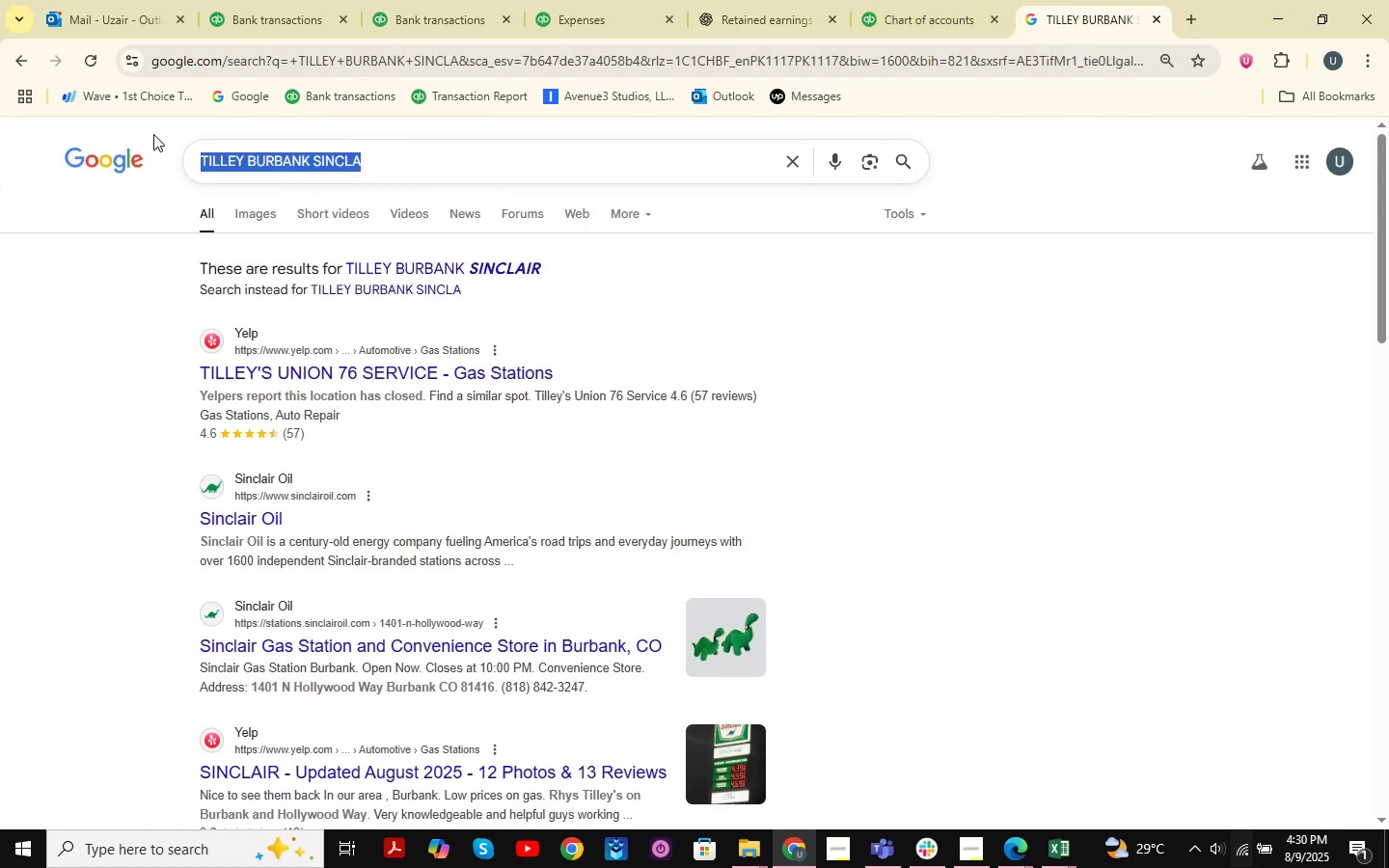 
key(Space)
 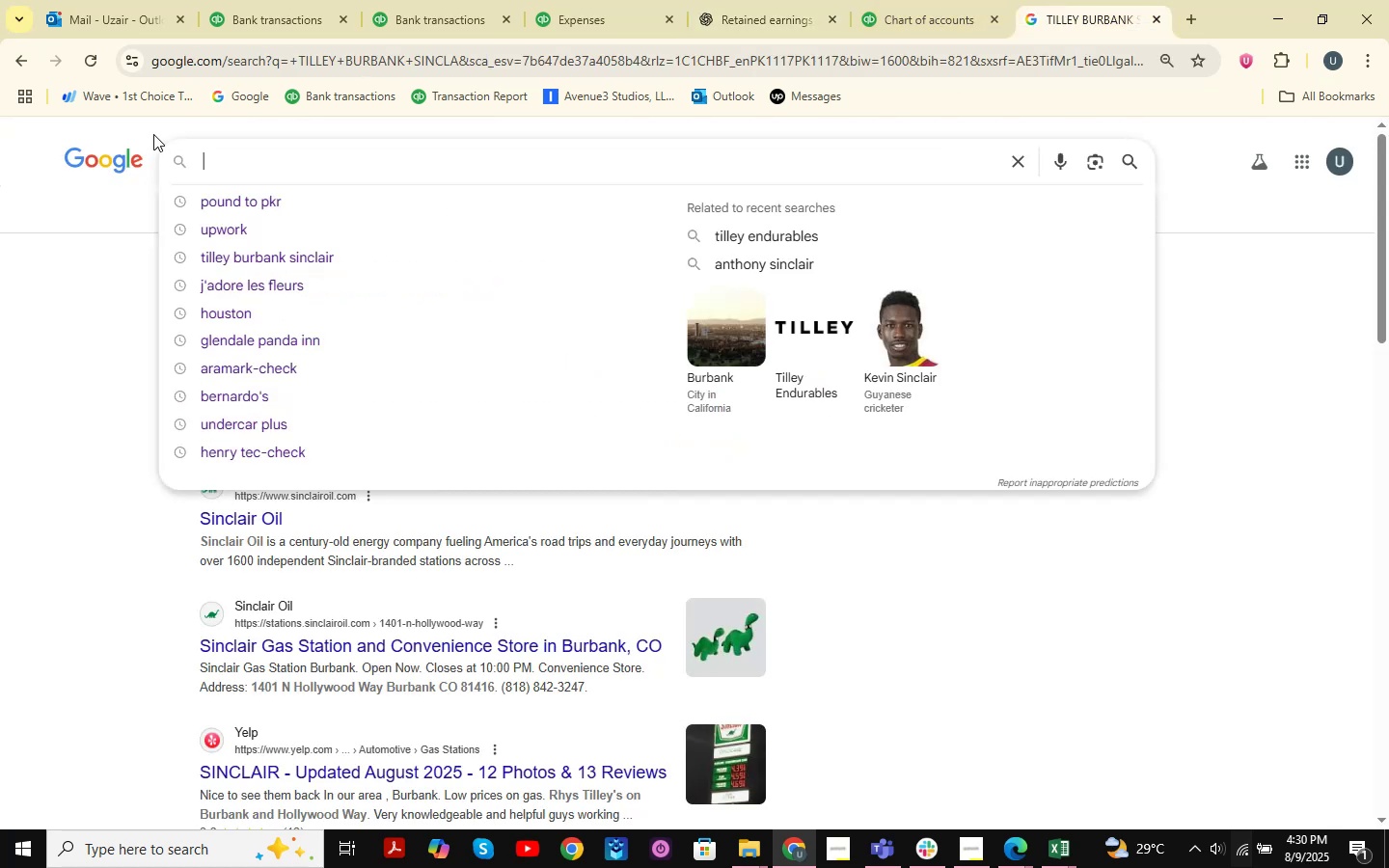 
key(Control+V)
 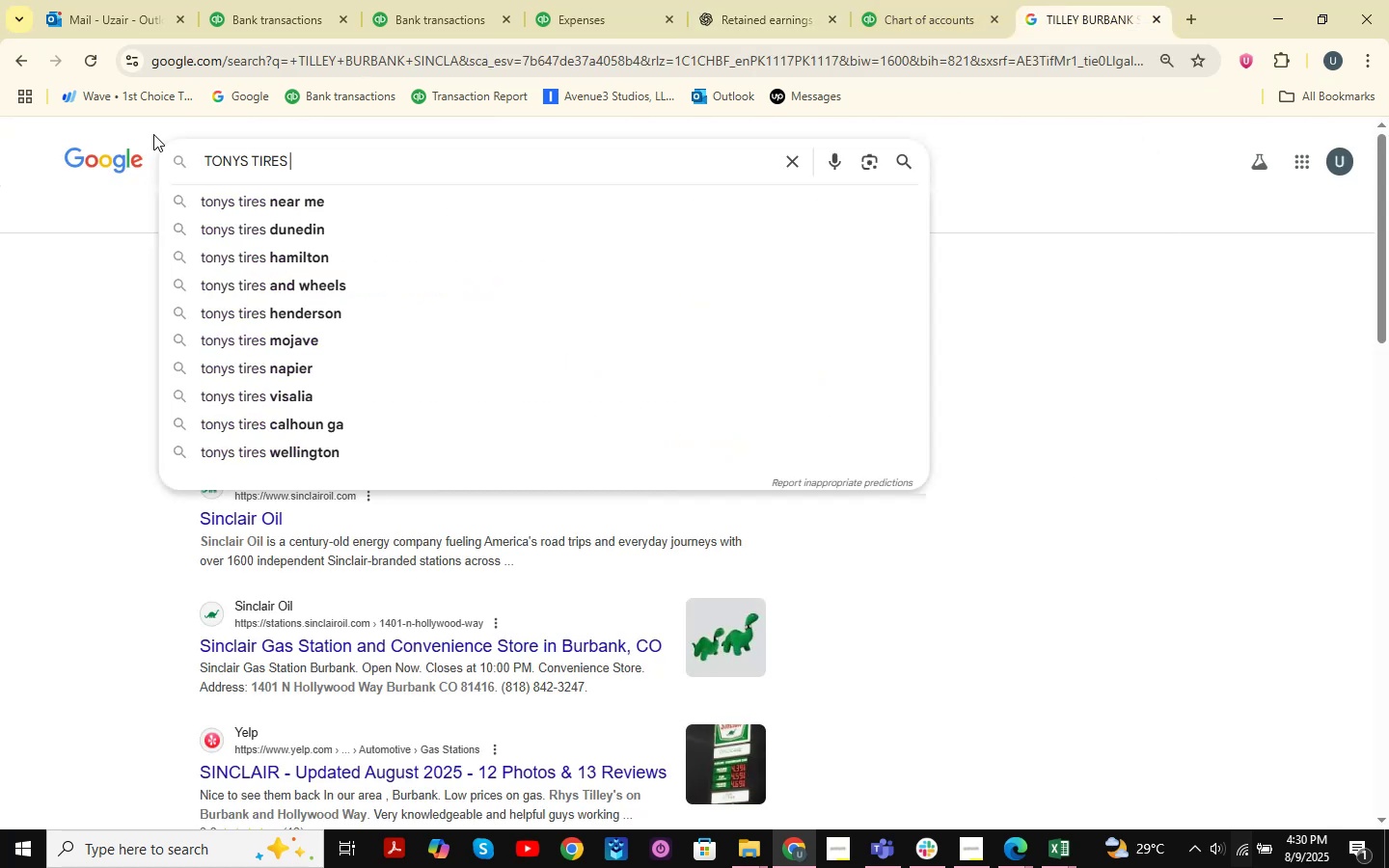 
key(NumpadEnter)
 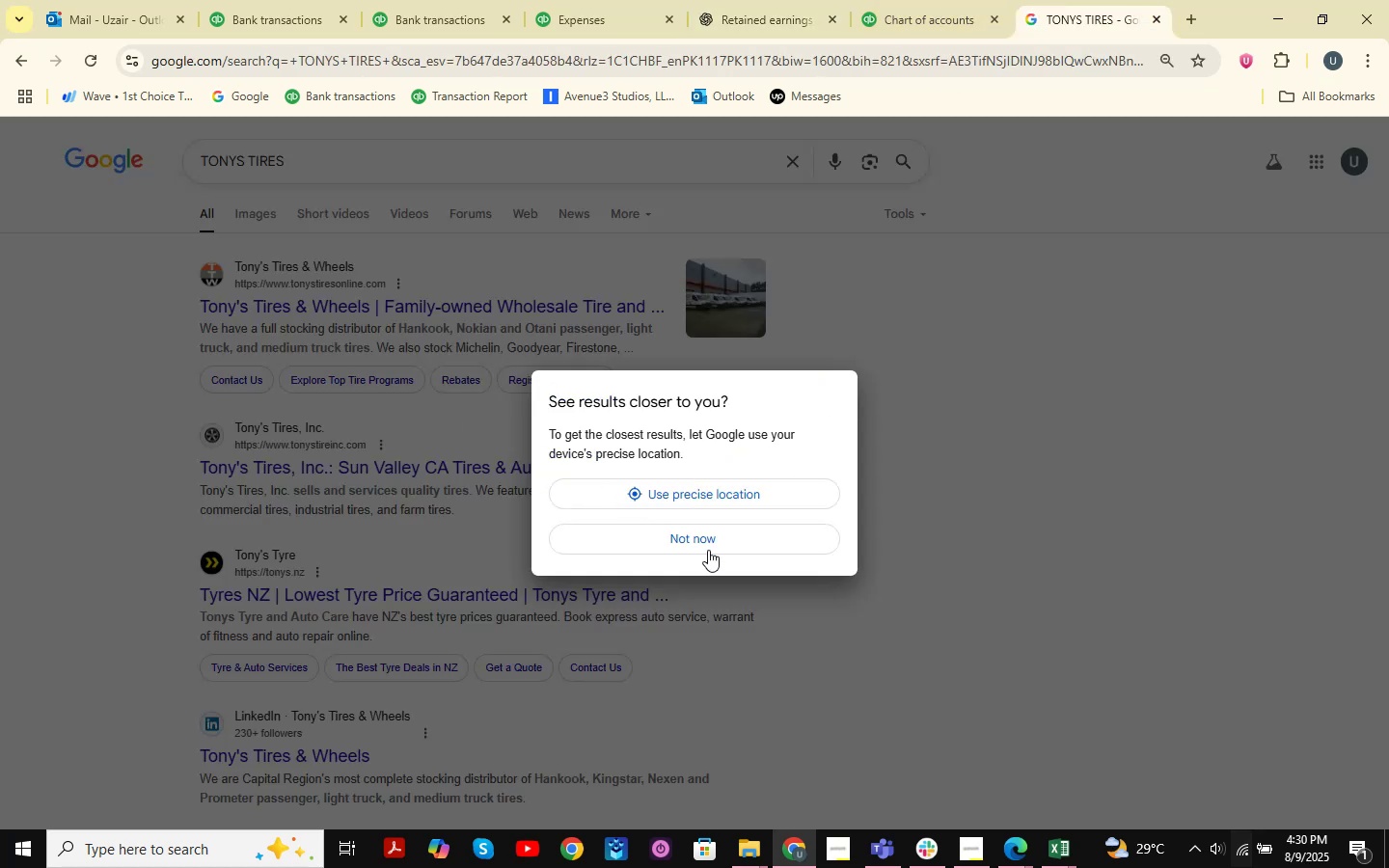 
left_click([701, 536])
 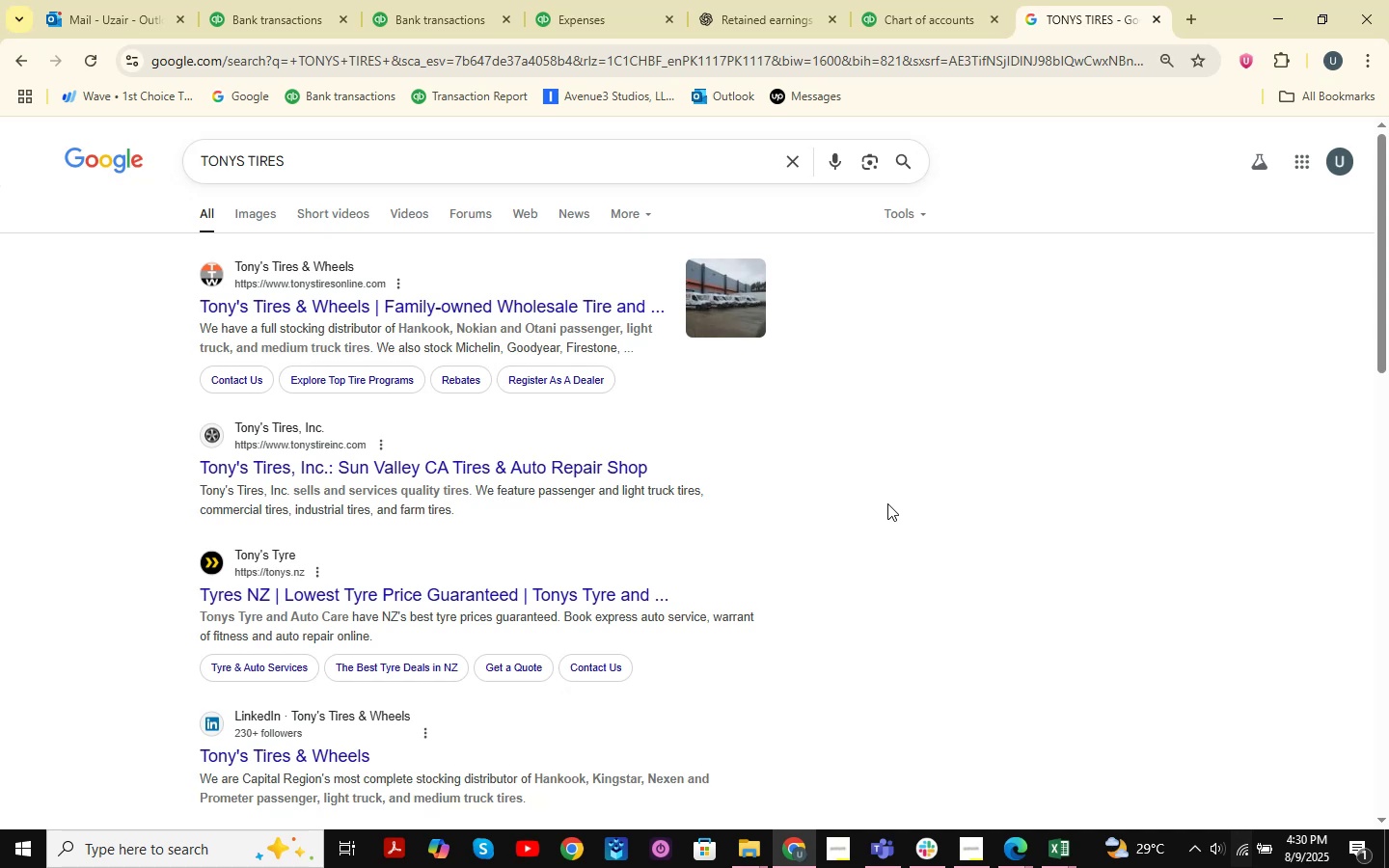 
wait(9.95)
 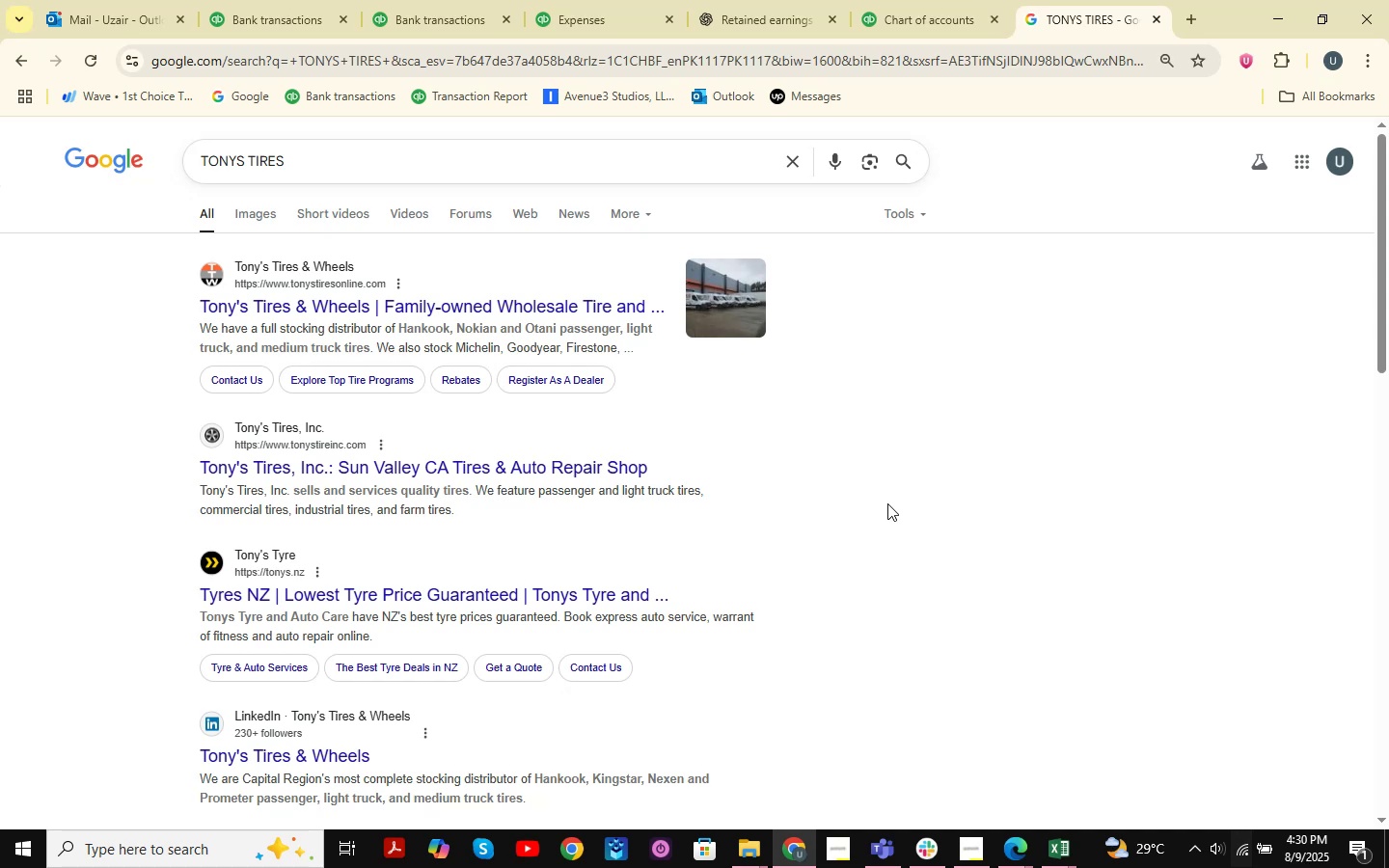 
left_click([252, 311])
 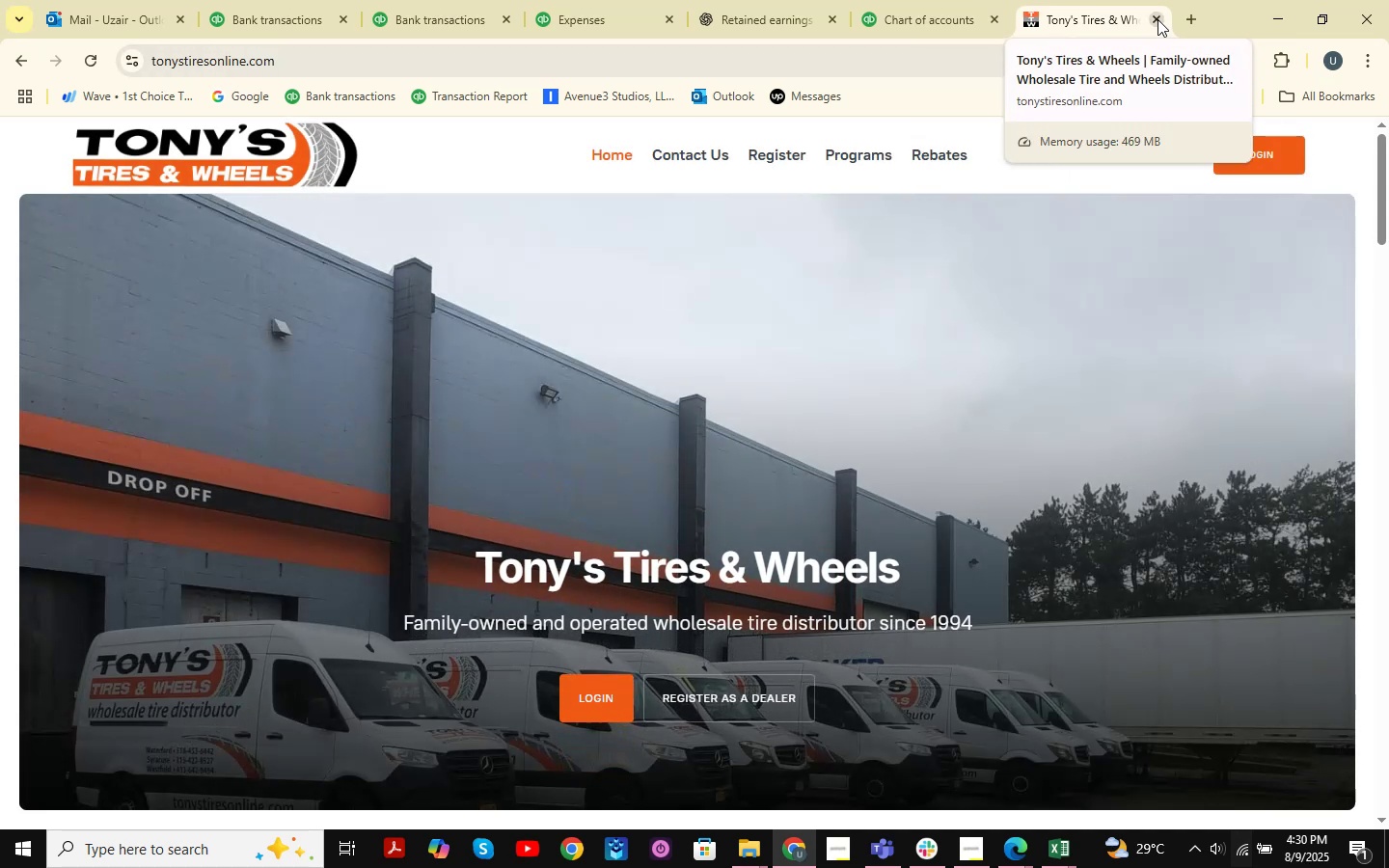 
wait(17.22)
 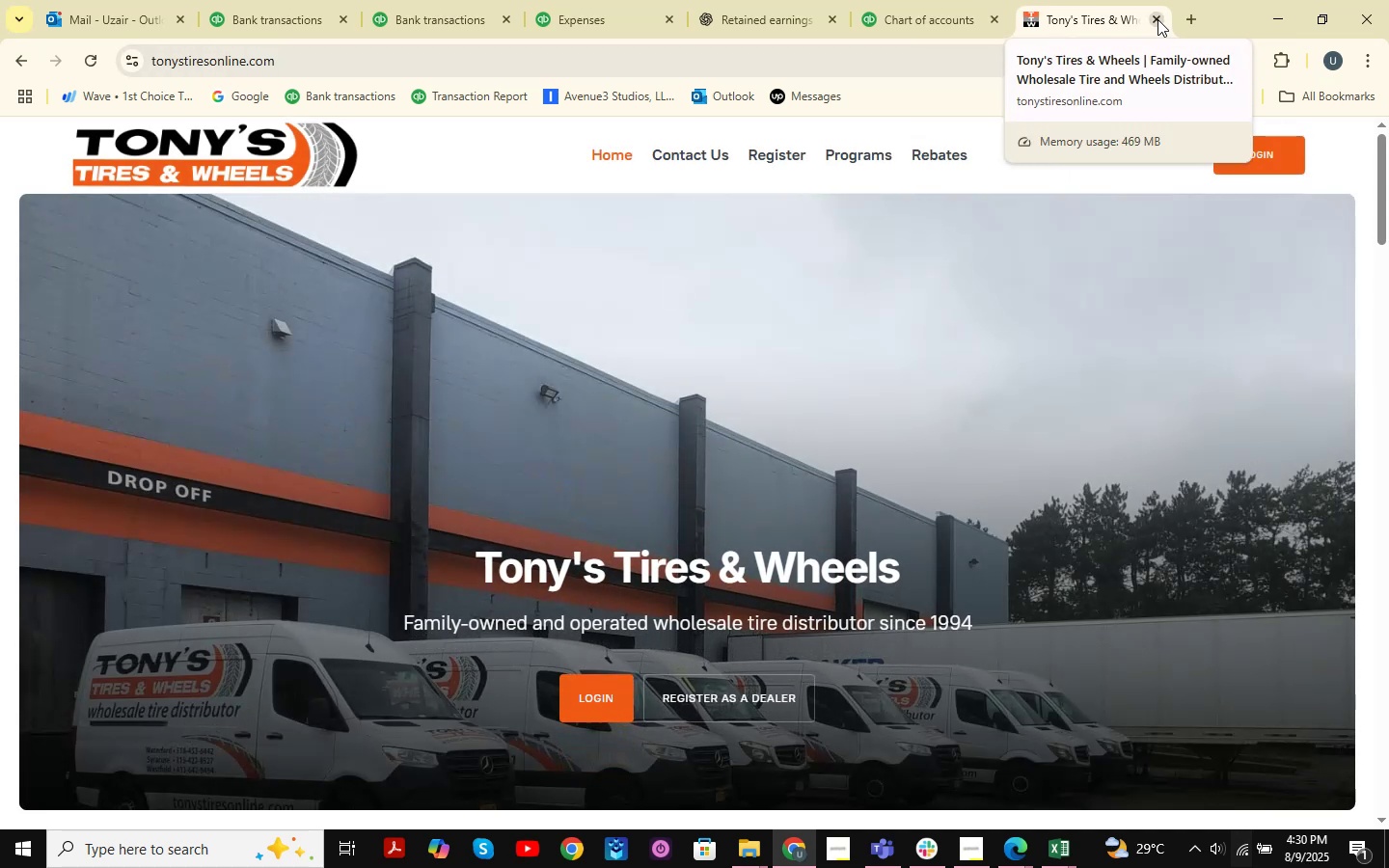 
left_click([1157, 18])
 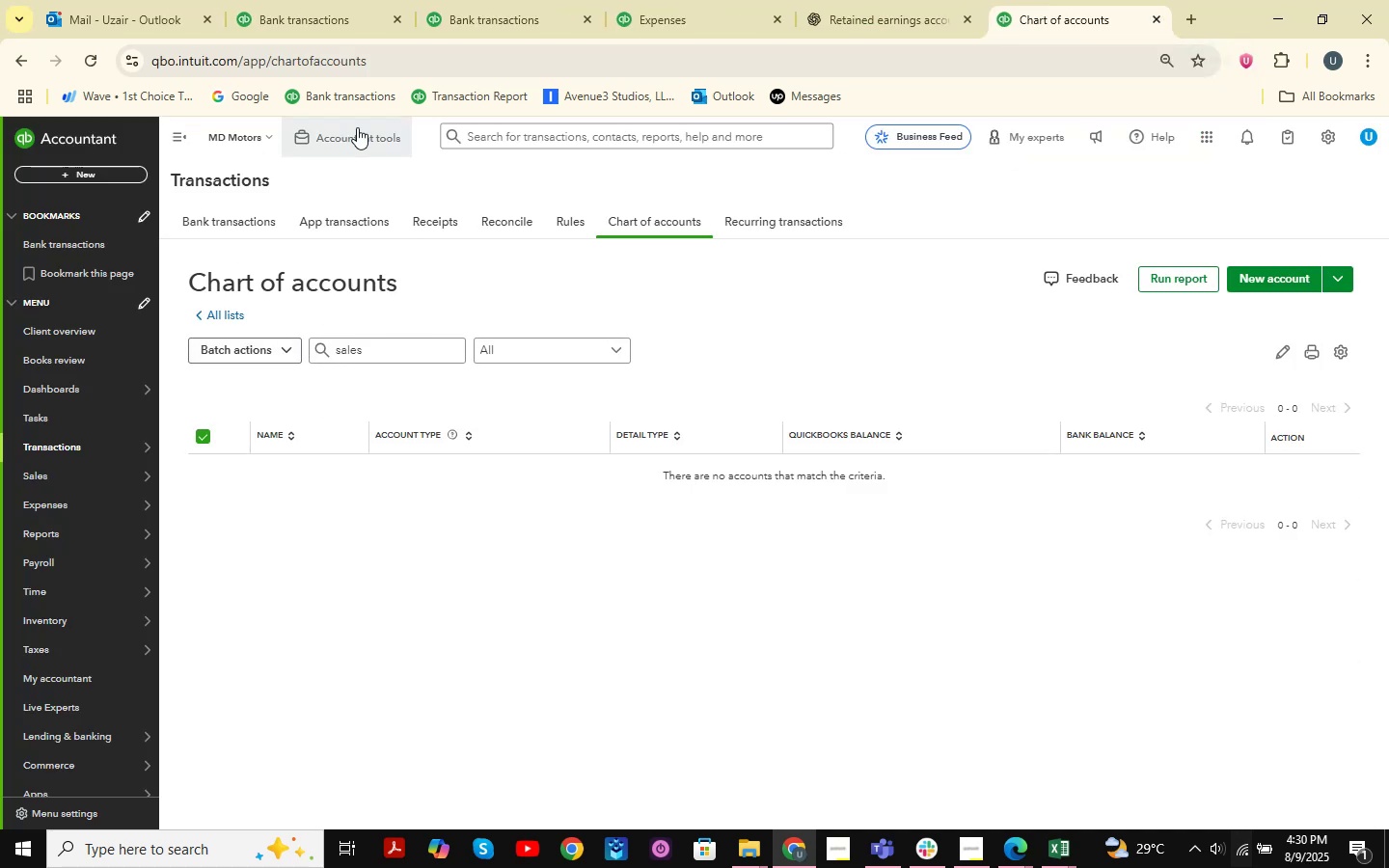 
left_click([309, 24])
 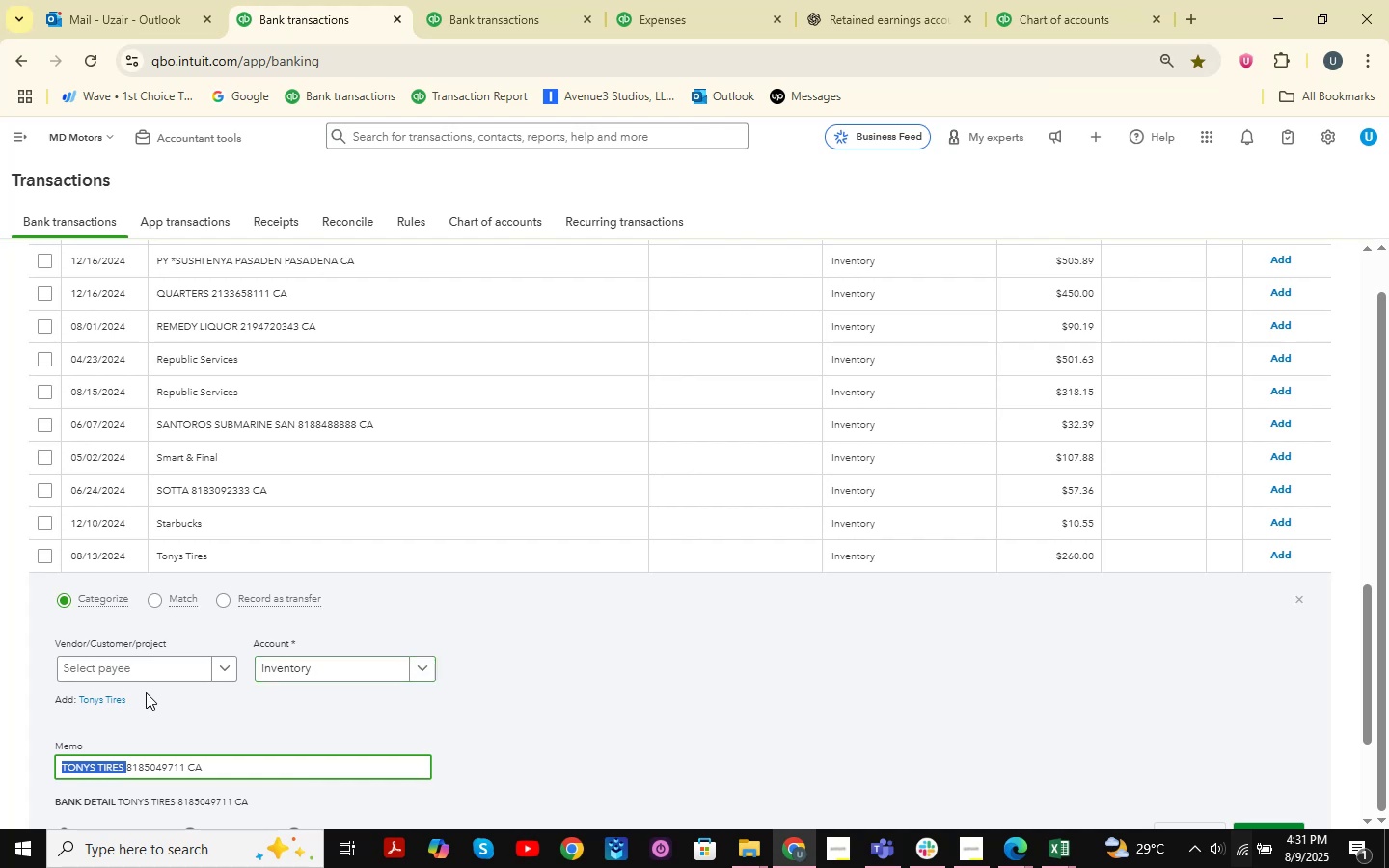 
wait(5.27)
 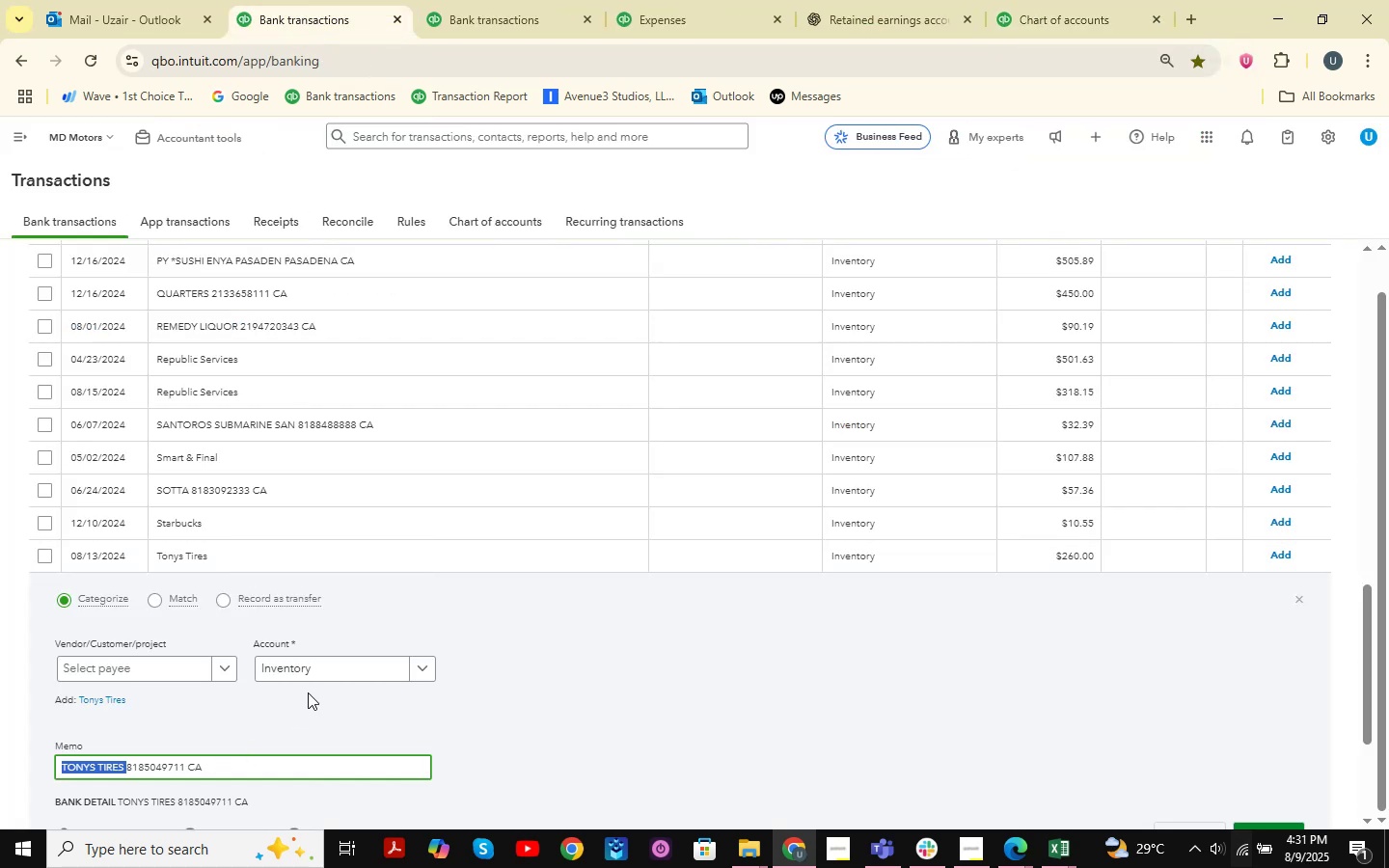 
left_click([161, 667])
 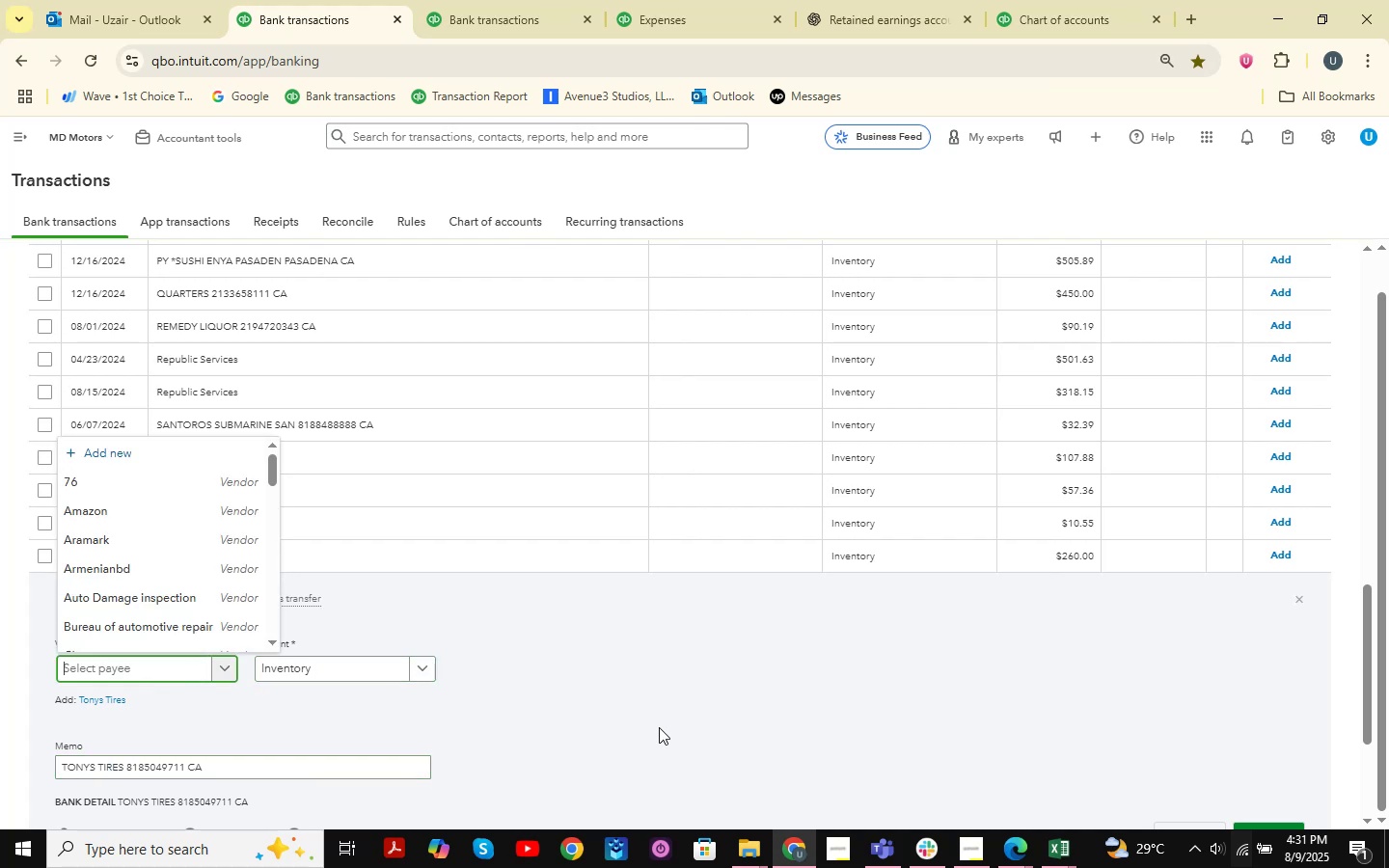 
type(tonys tries)
 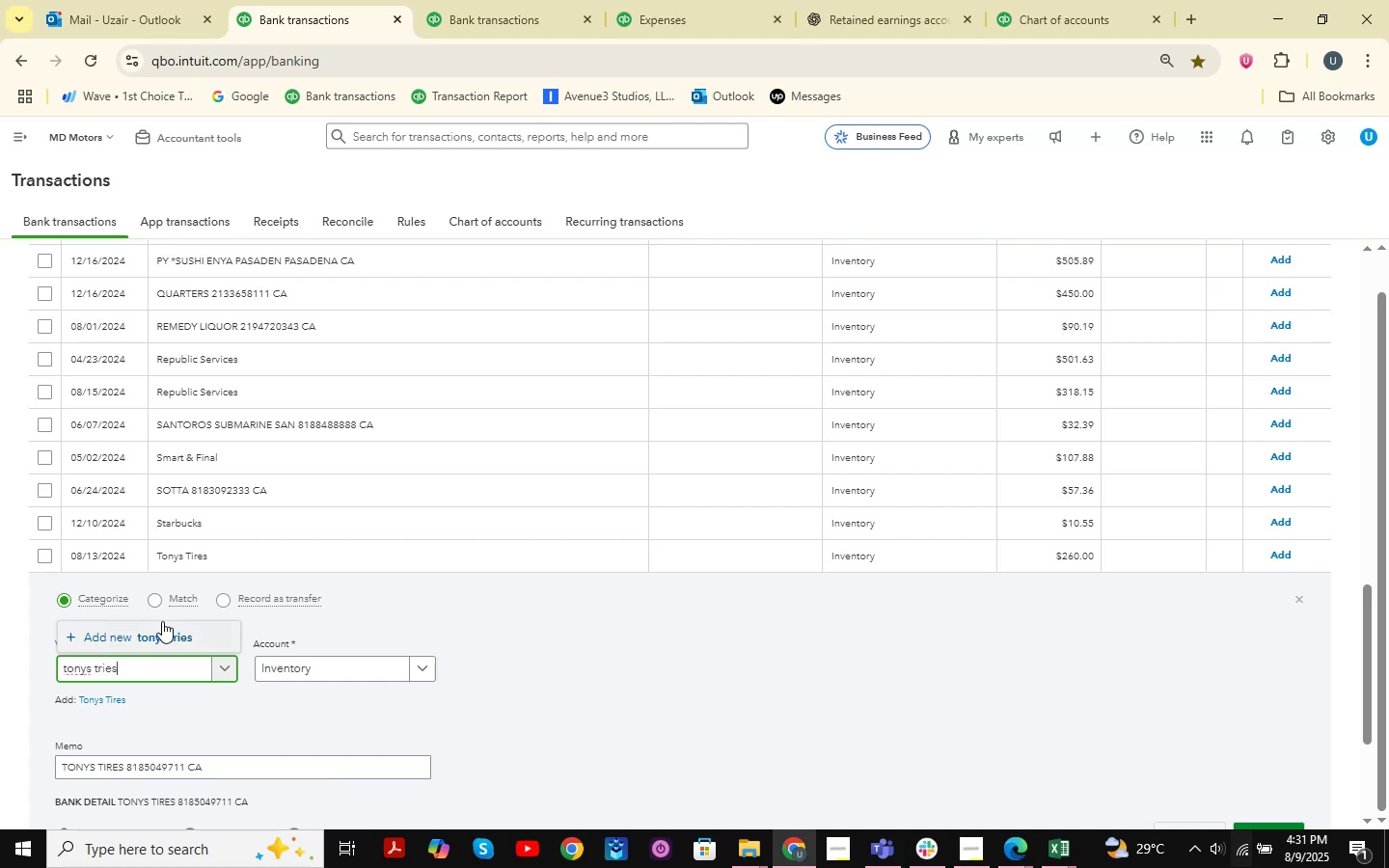 
left_click([158, 623])
 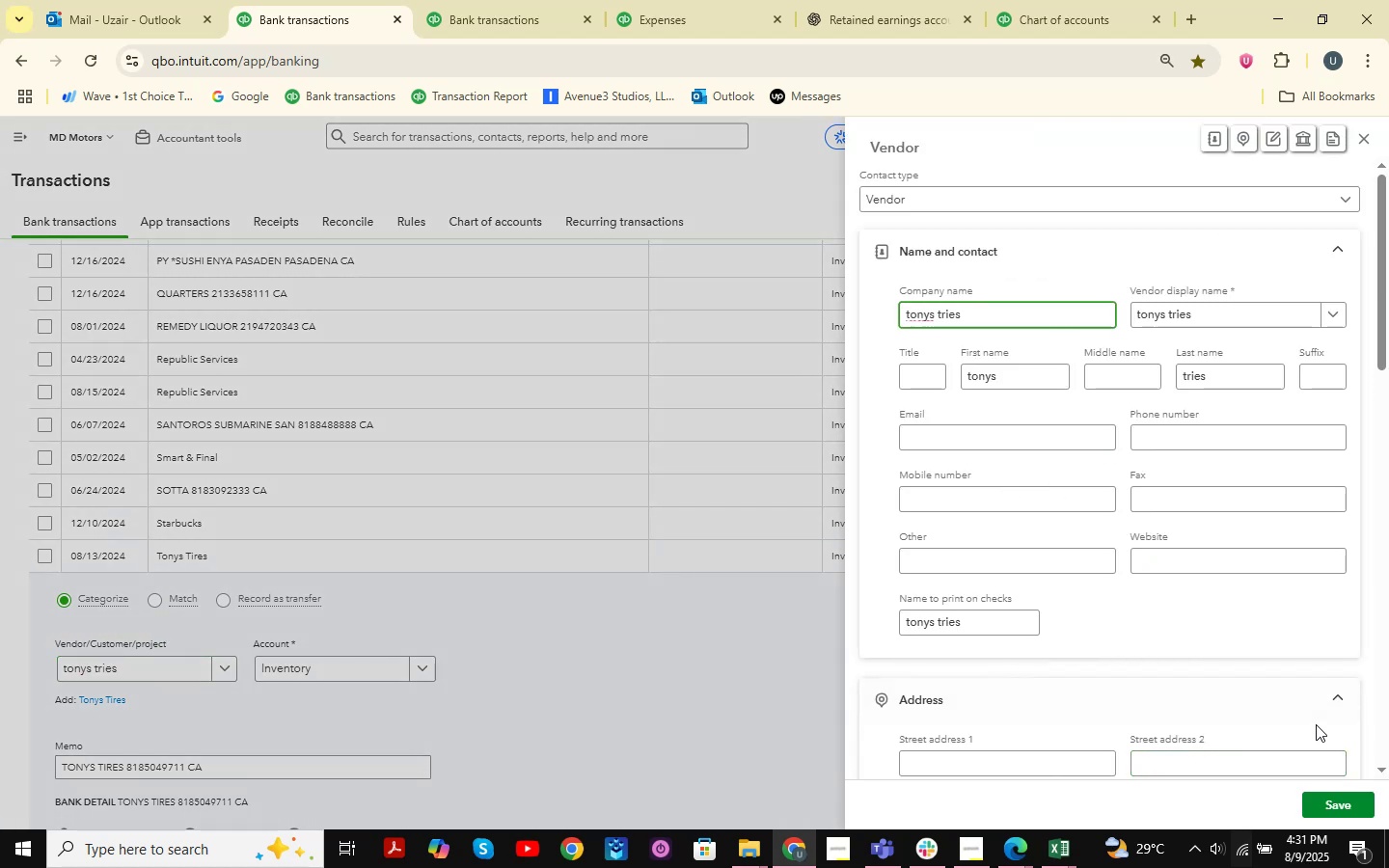 
left_click([1329, 799])
 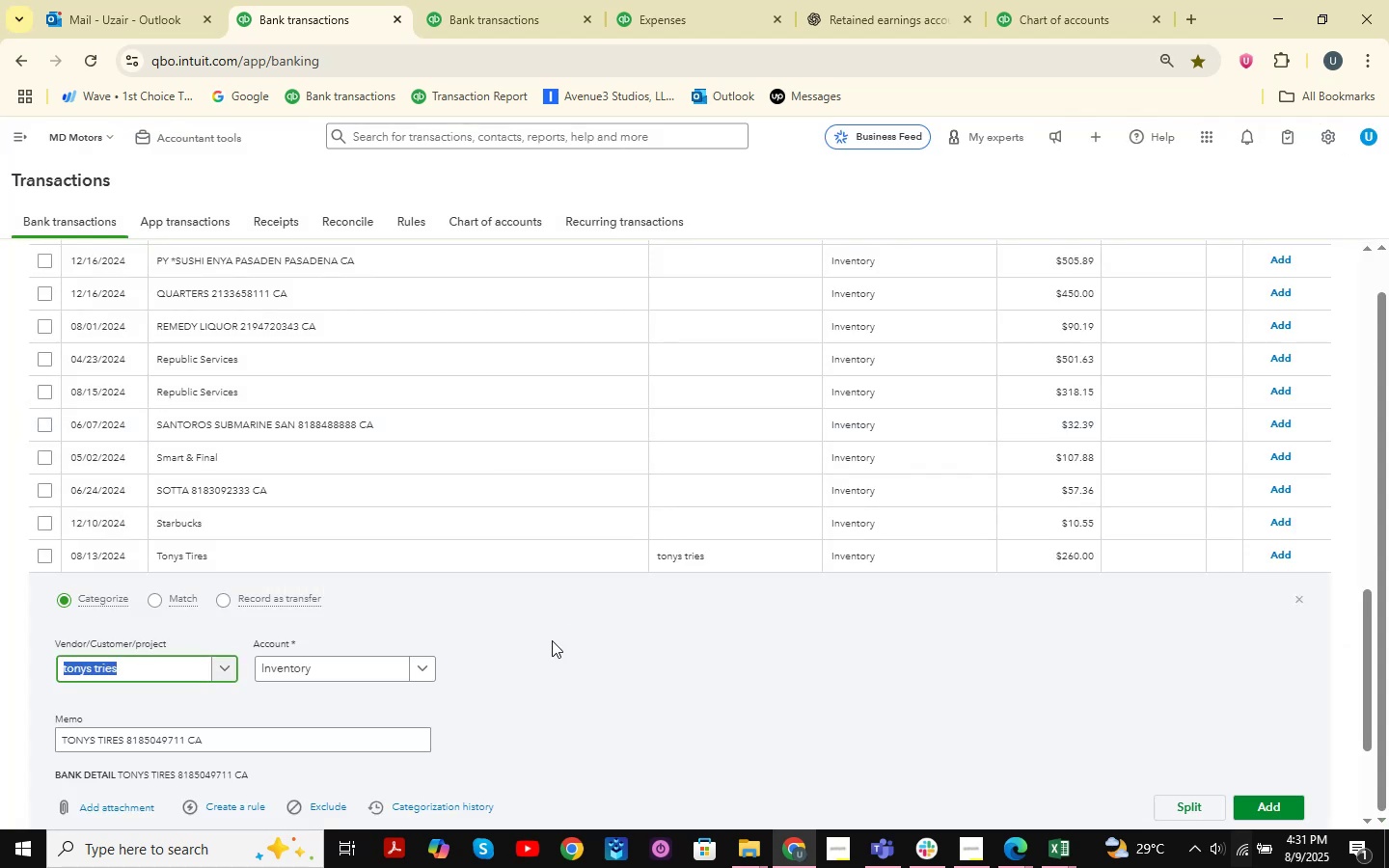 
left_click([351, 665])
 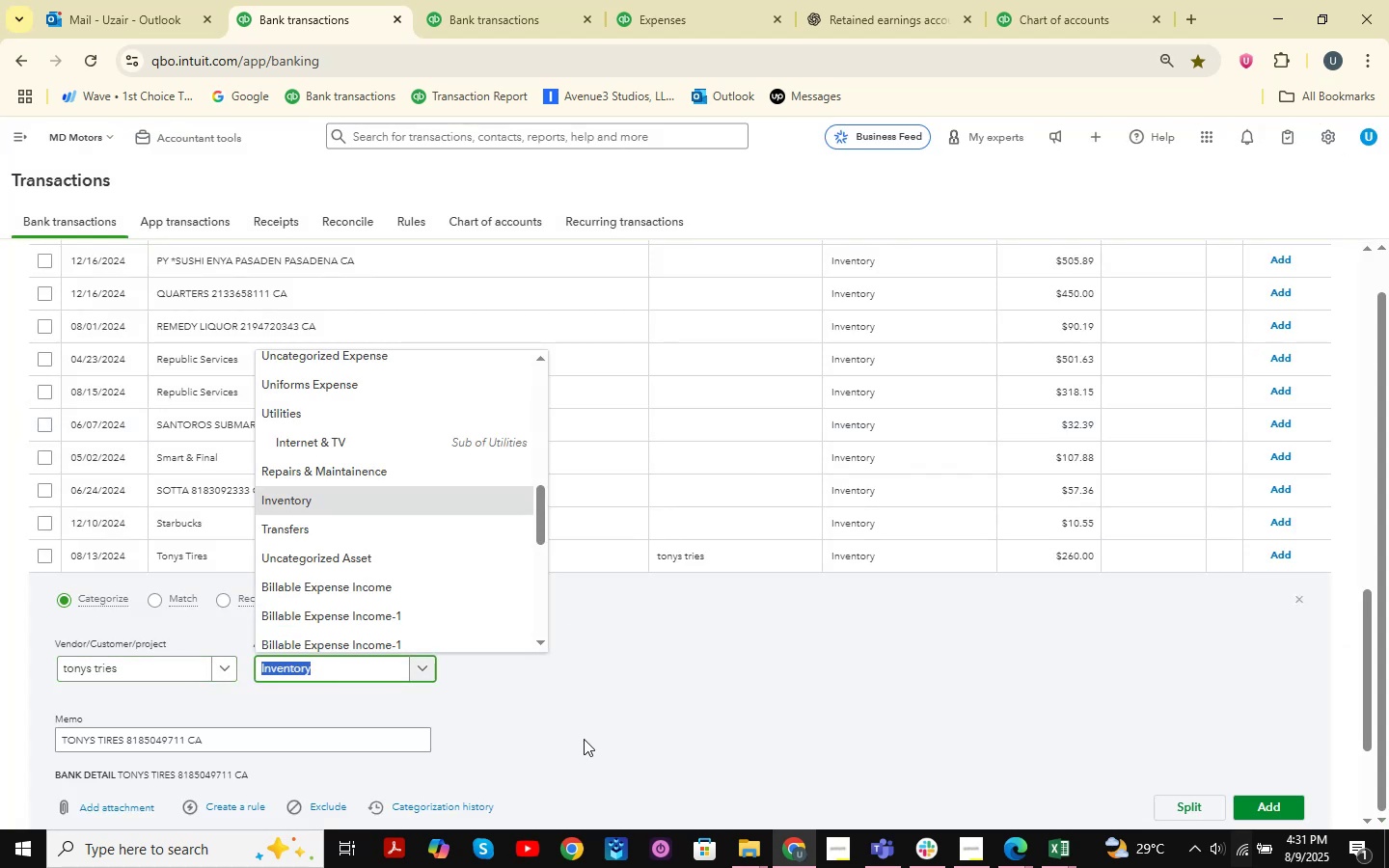 
type( supp)
 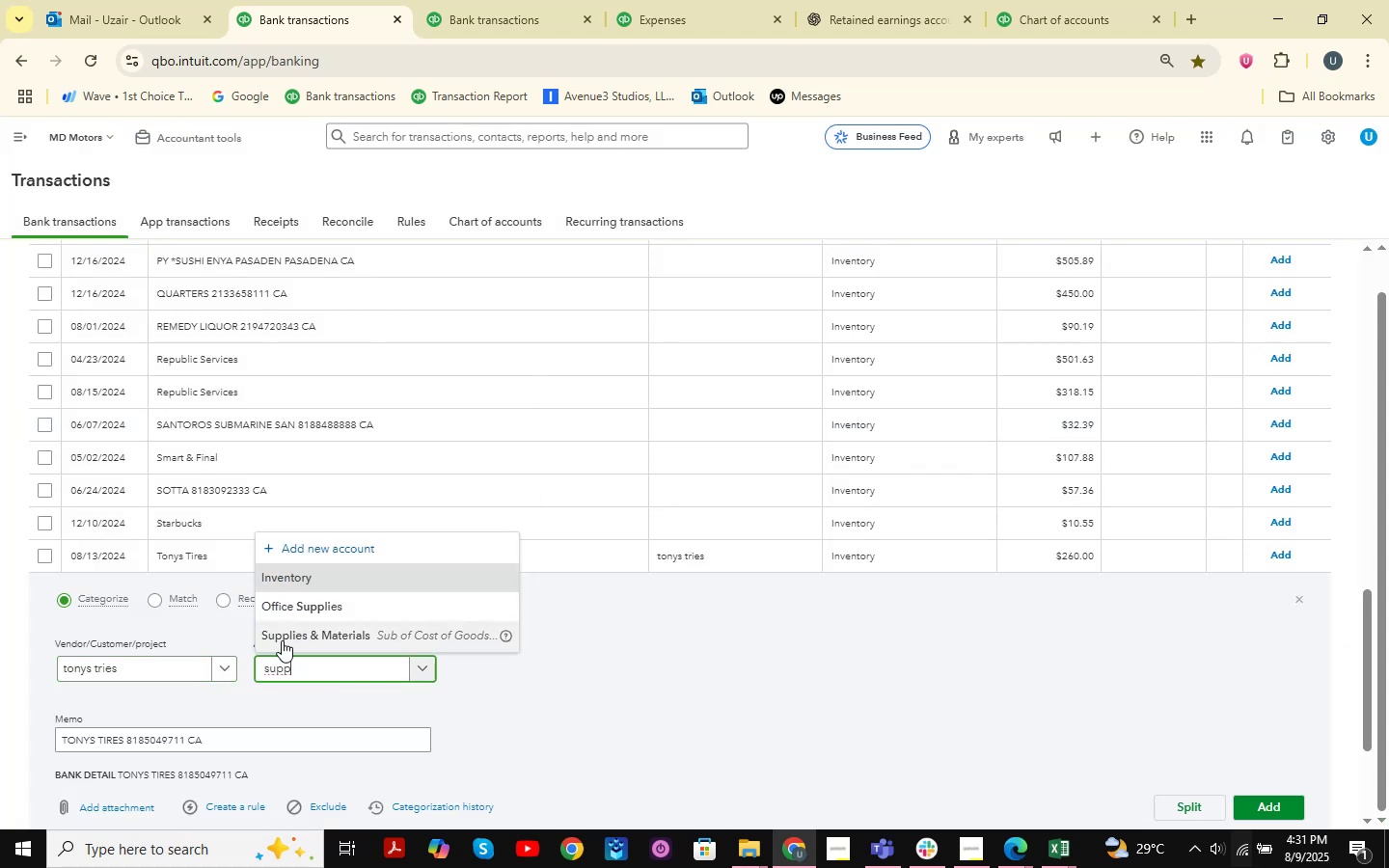 
left_click([286, 637])
 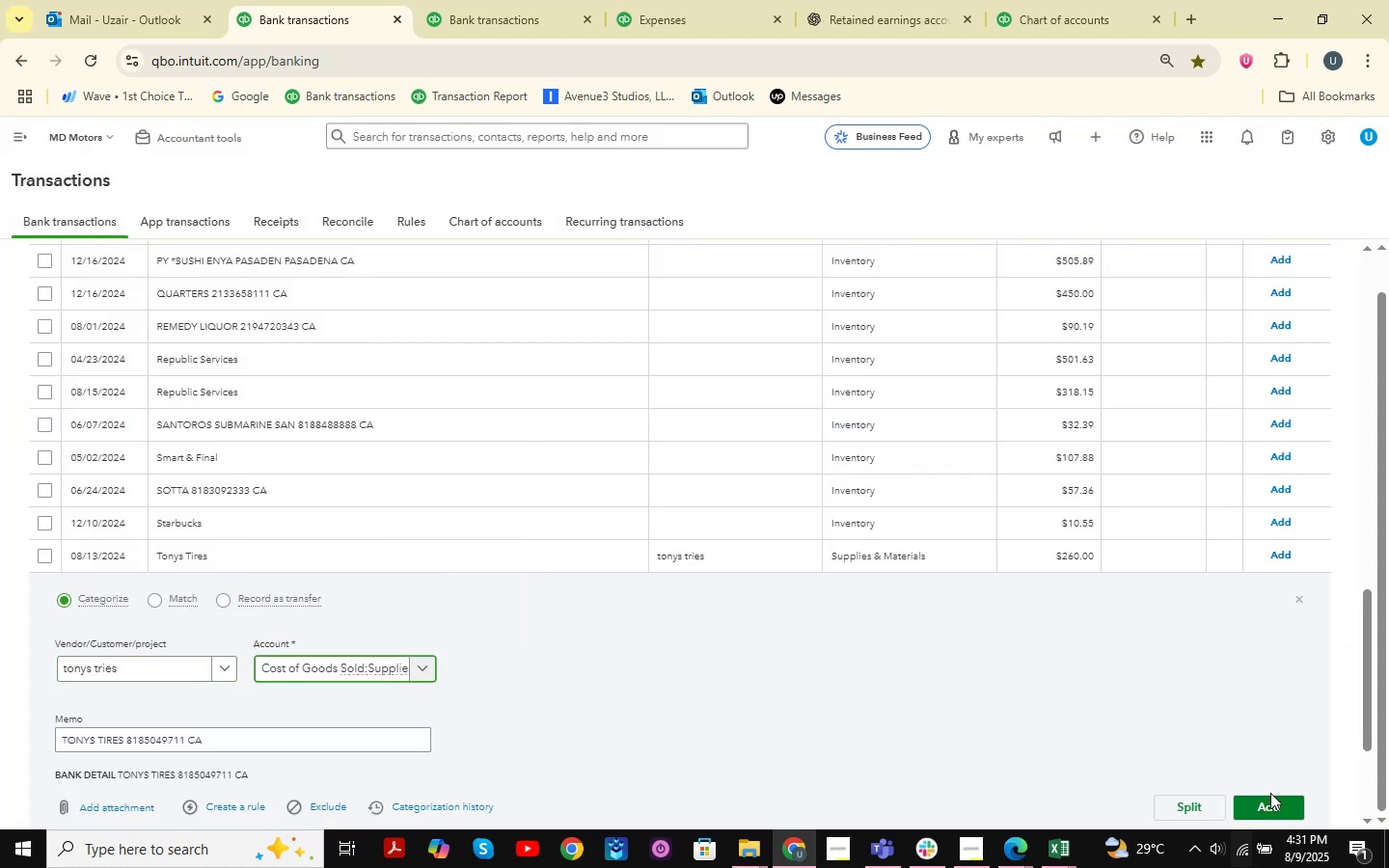 
left_click([1267, 800])
 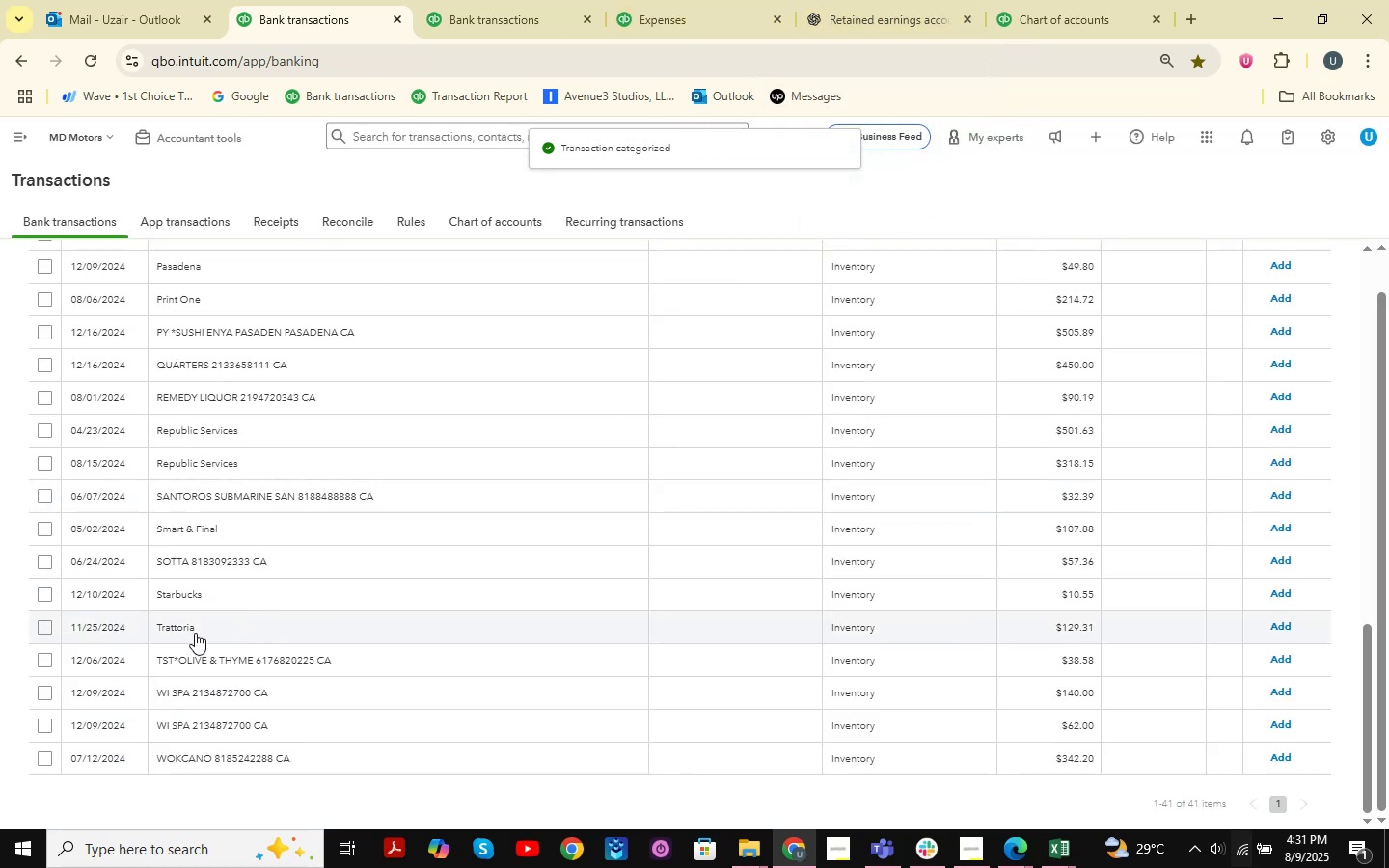 
wait(5.78)
 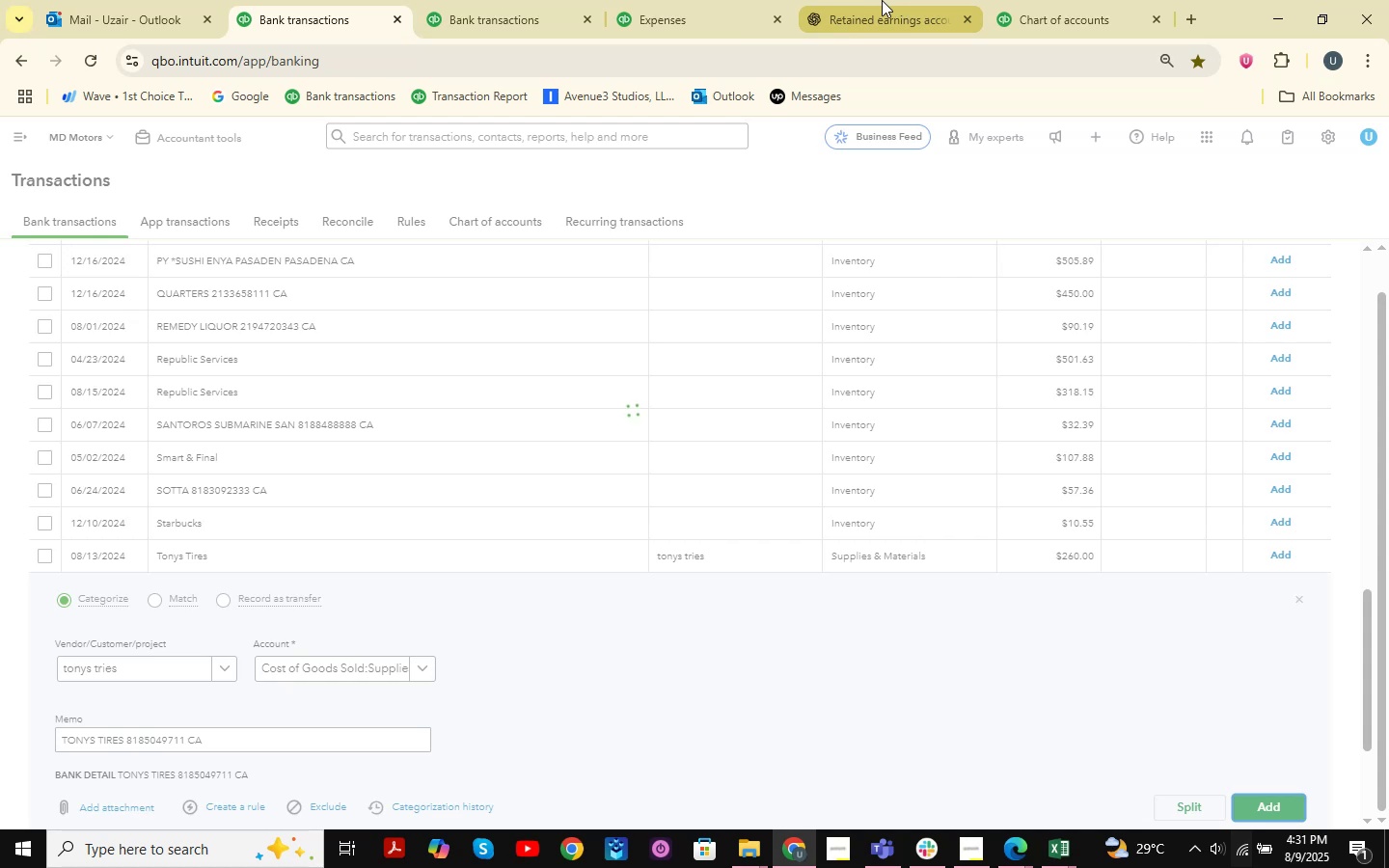 
left_click([186, 661])
 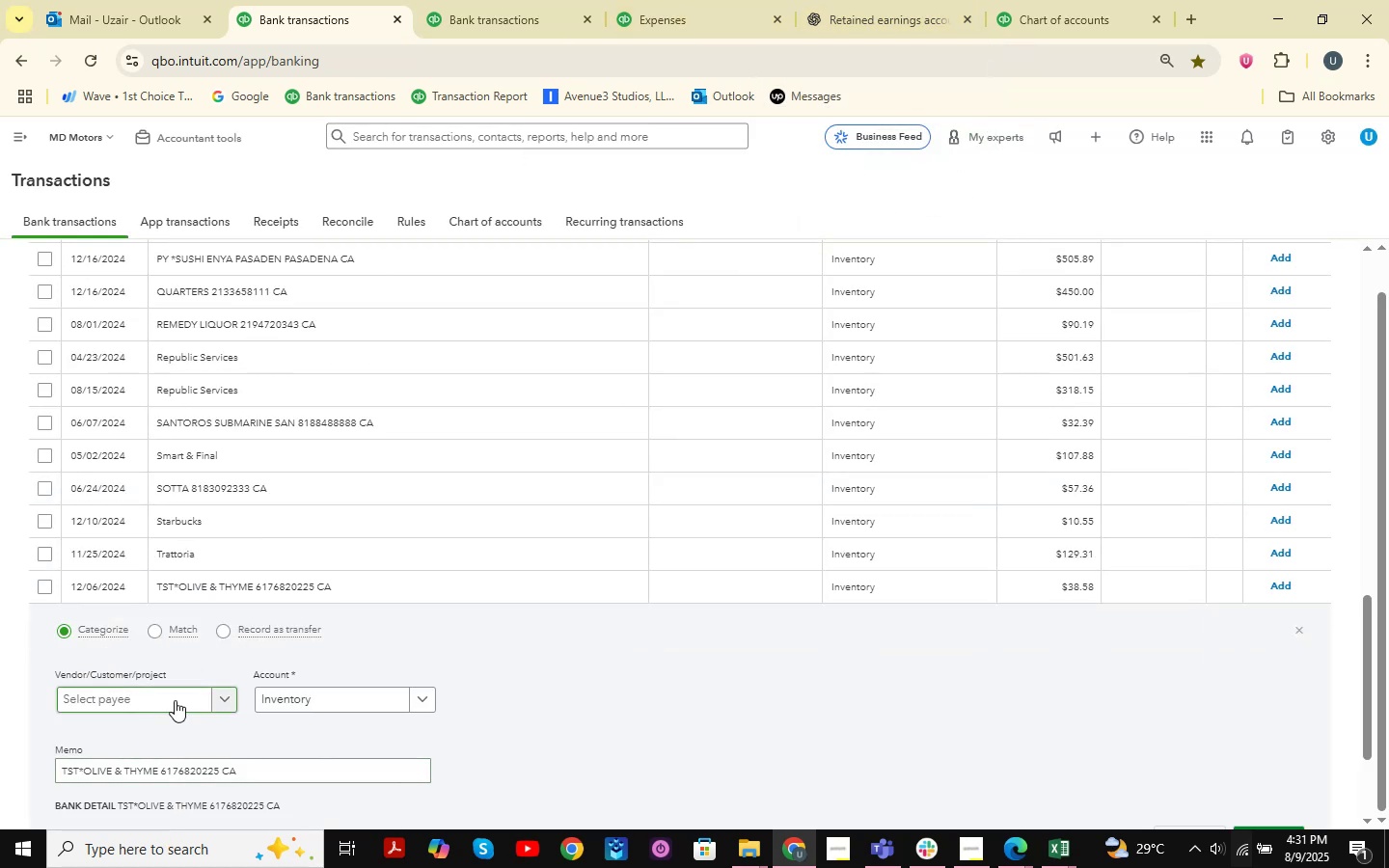 
left_click([330, 696])
 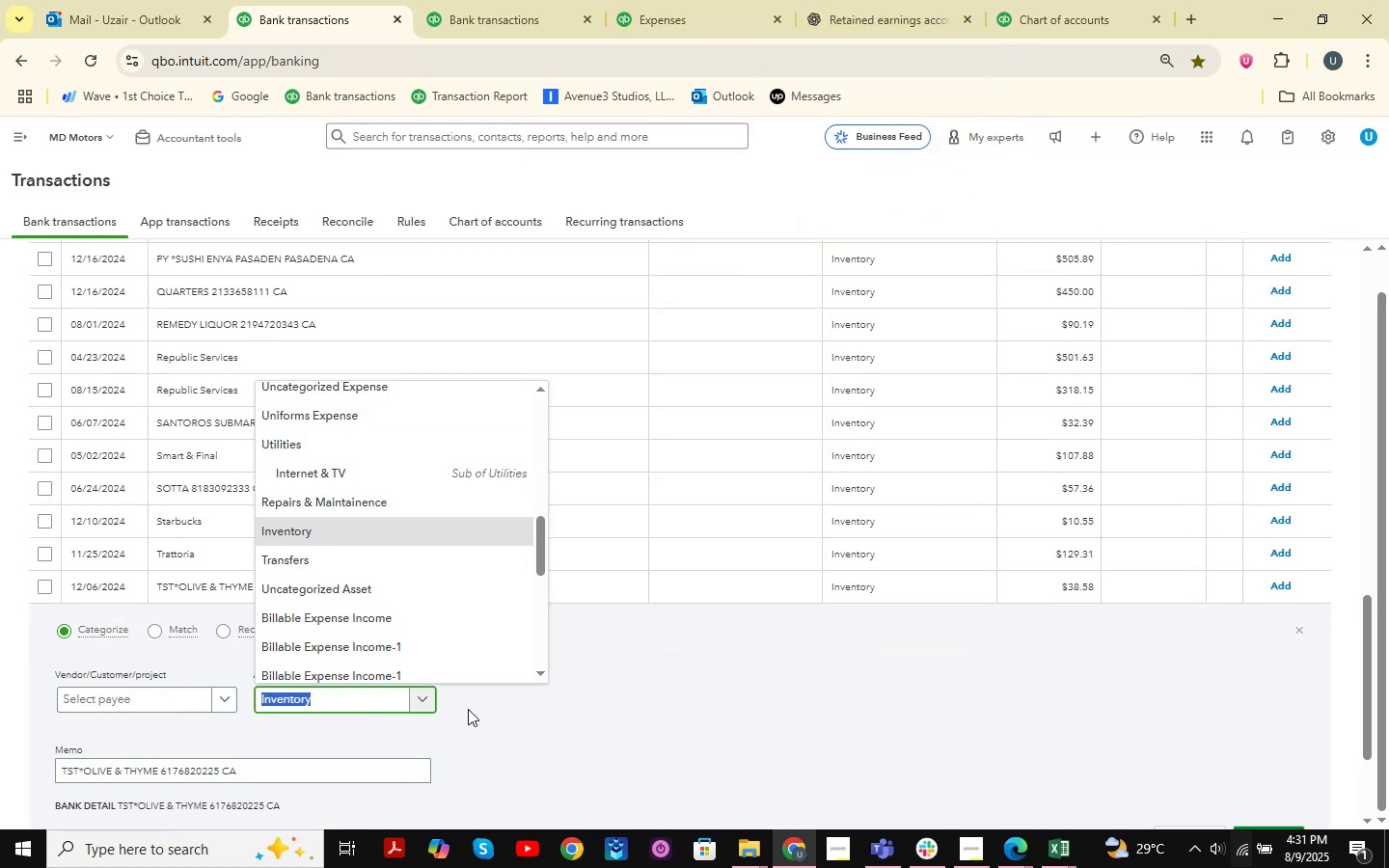 
key(Space)
 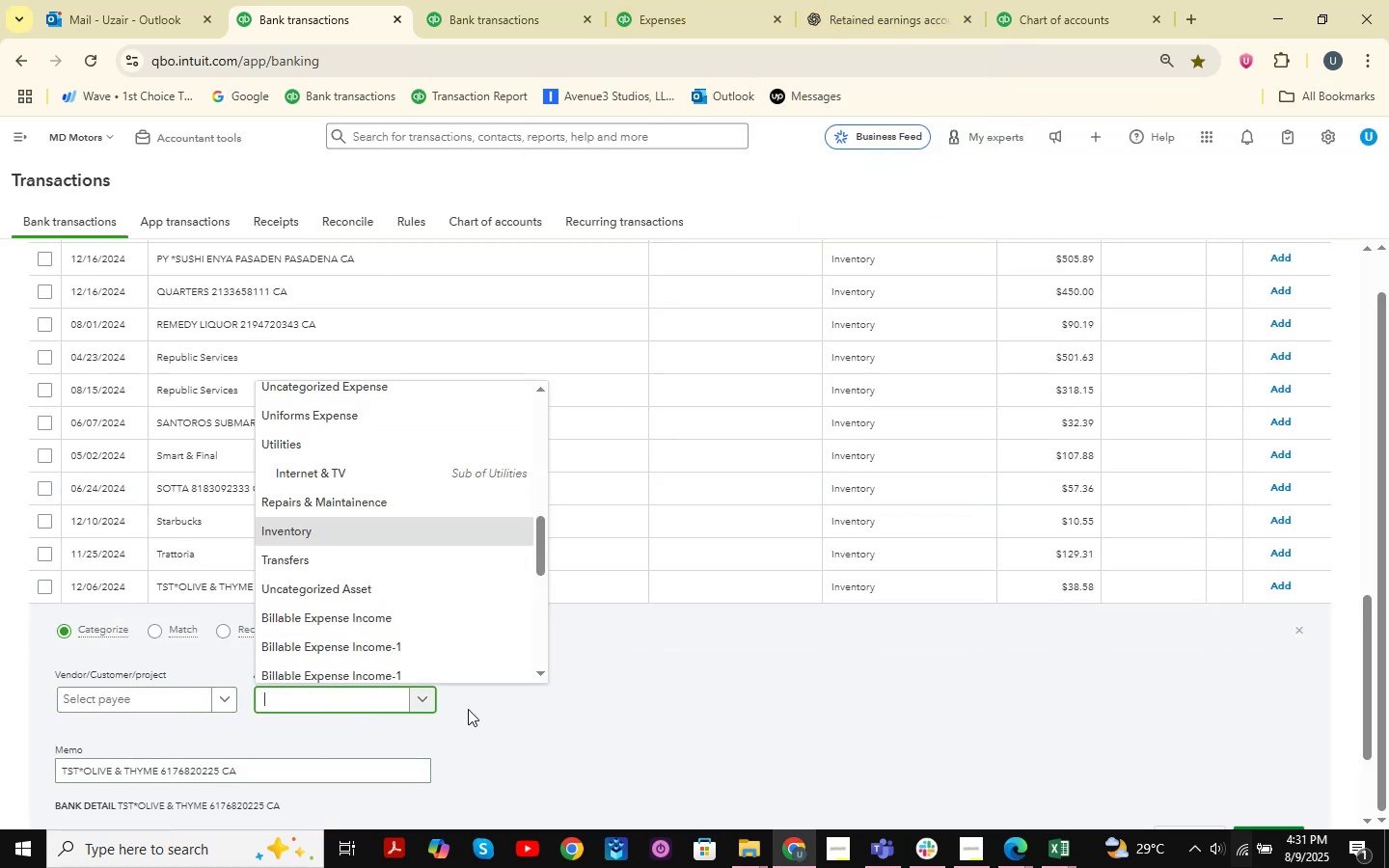 
key(M)
 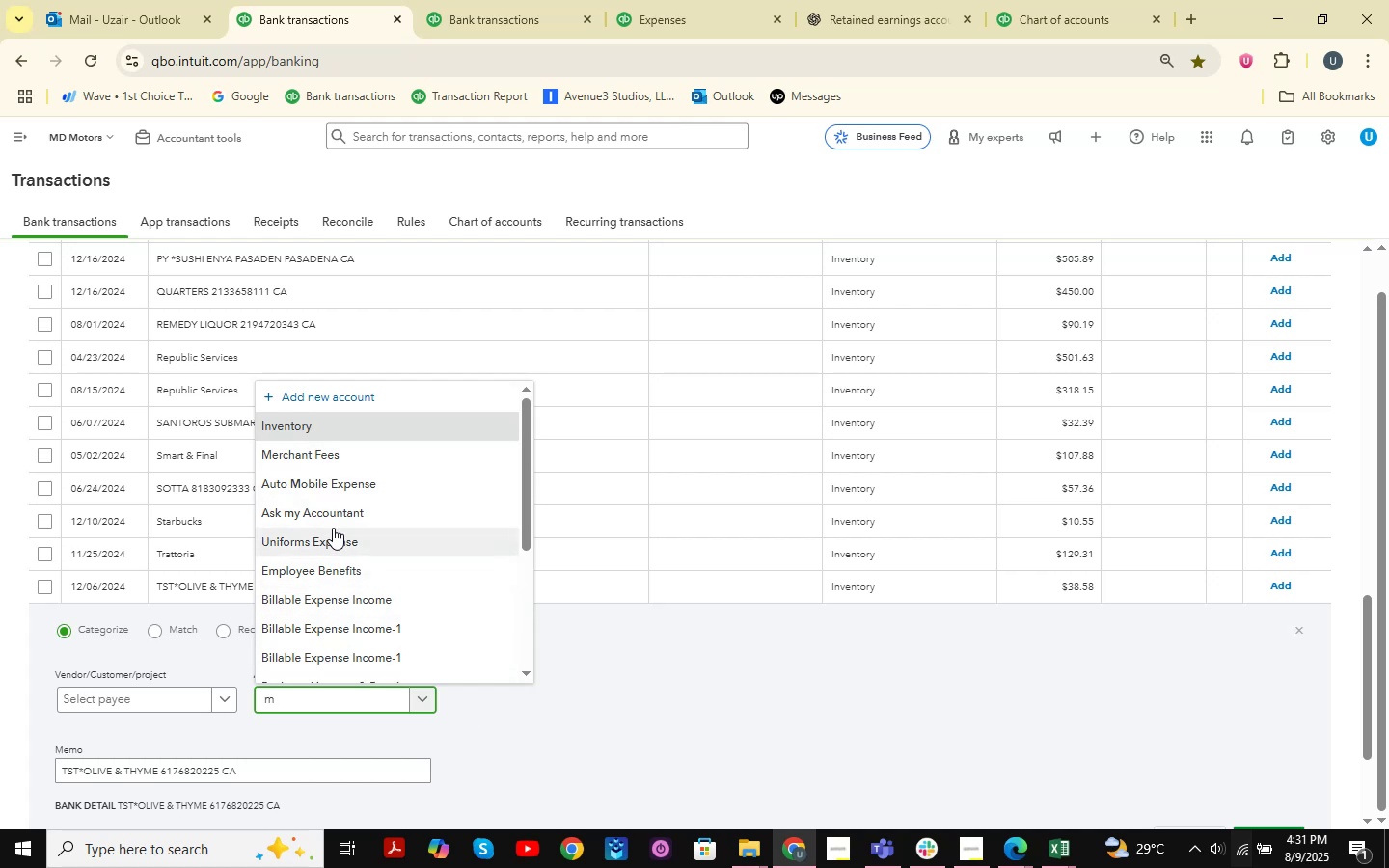 
wait(6.67)
 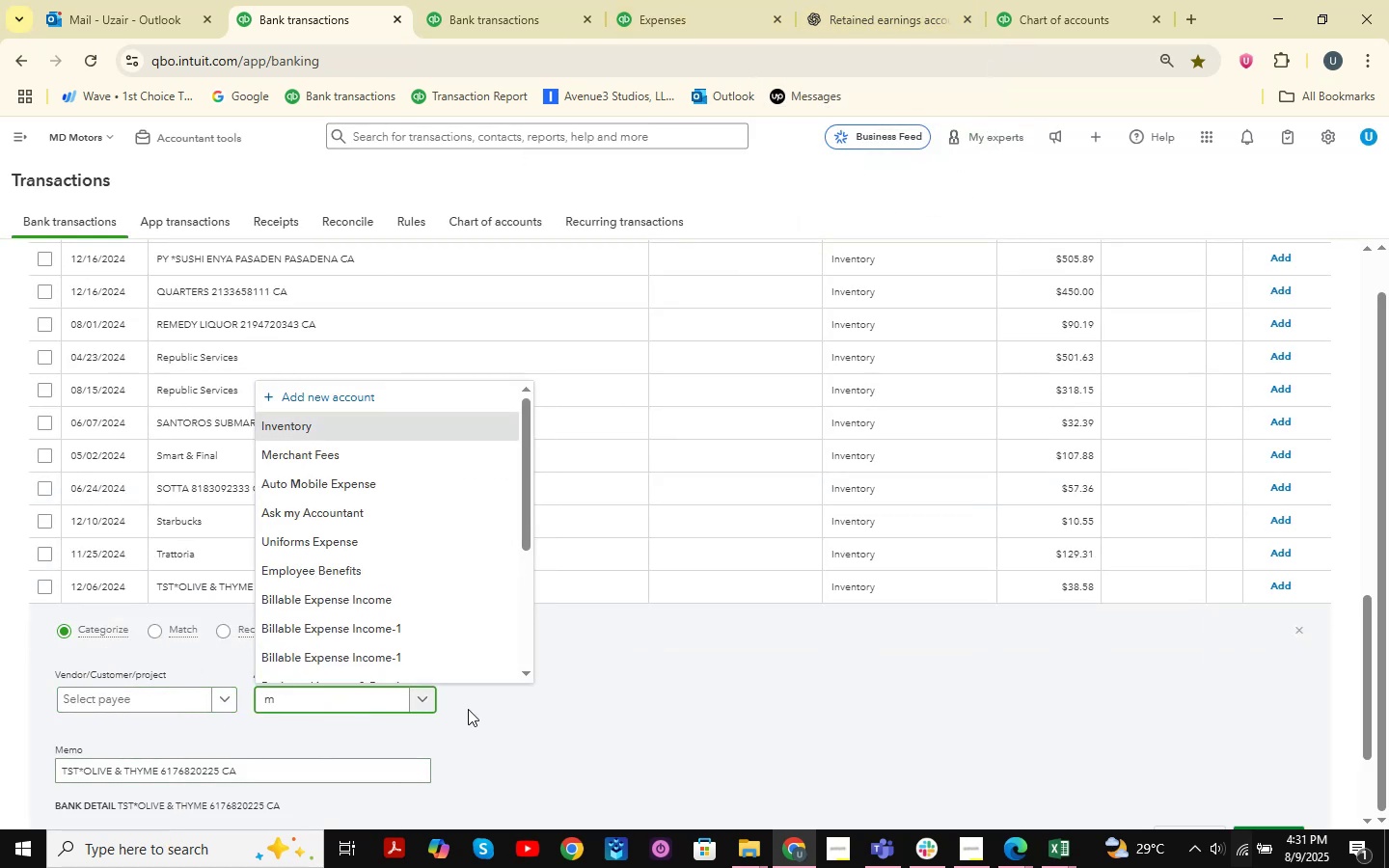 
key(E)
 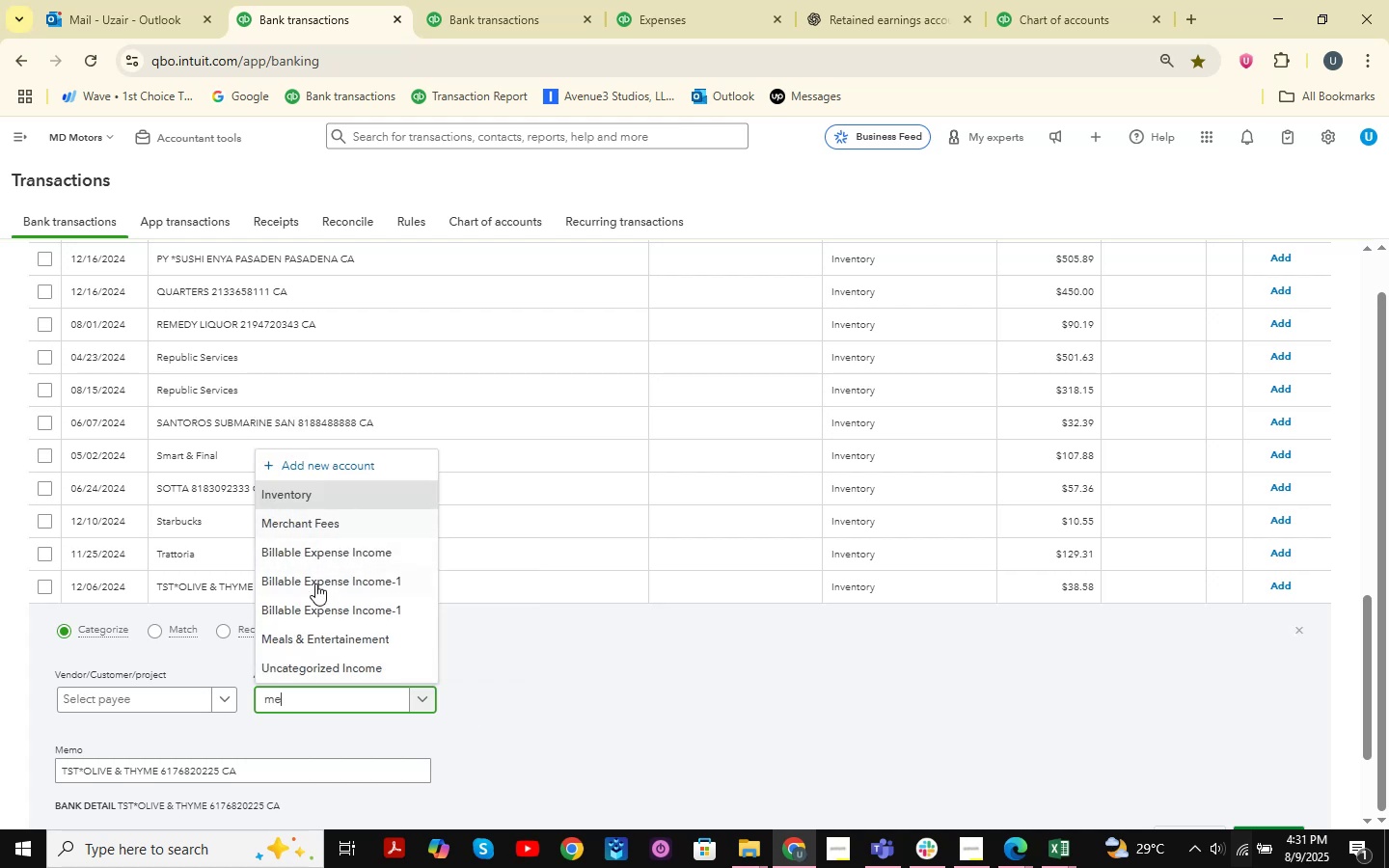 
left_click([315, 633])
 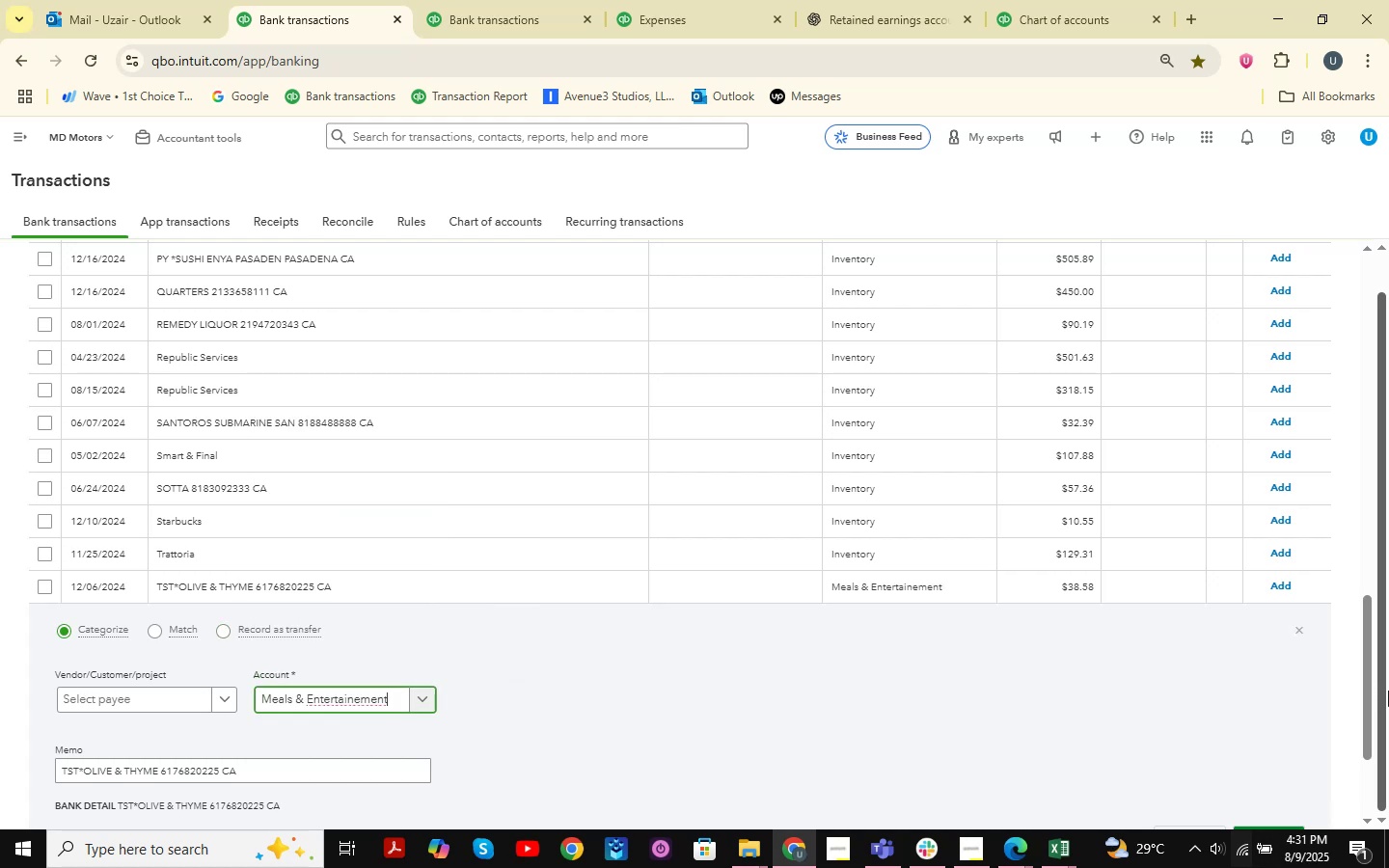 
left_click_drag(start_coordinate=[1367, 677], to_coordinate=[1366, 698])
 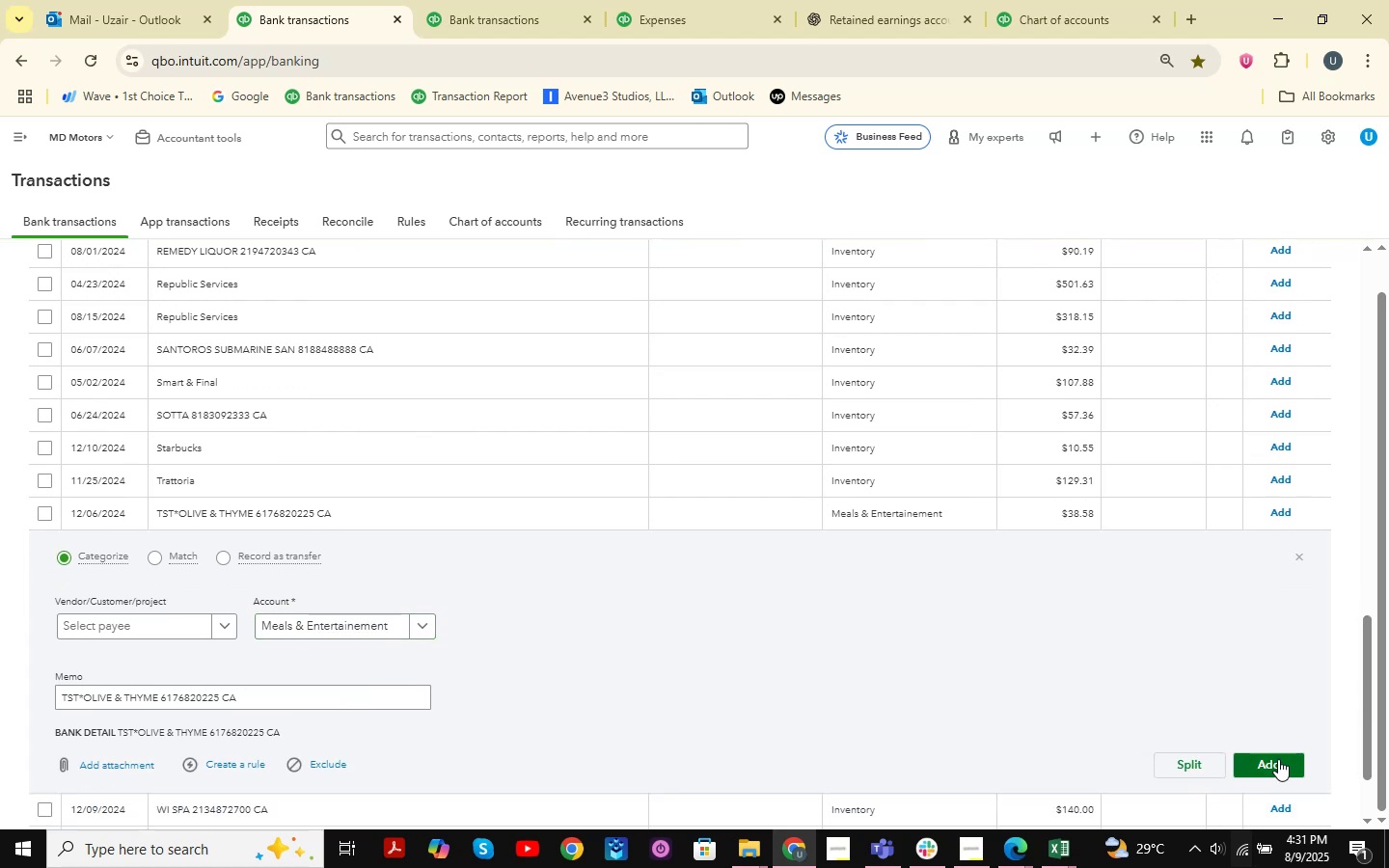 
left_click([1278, 759])
 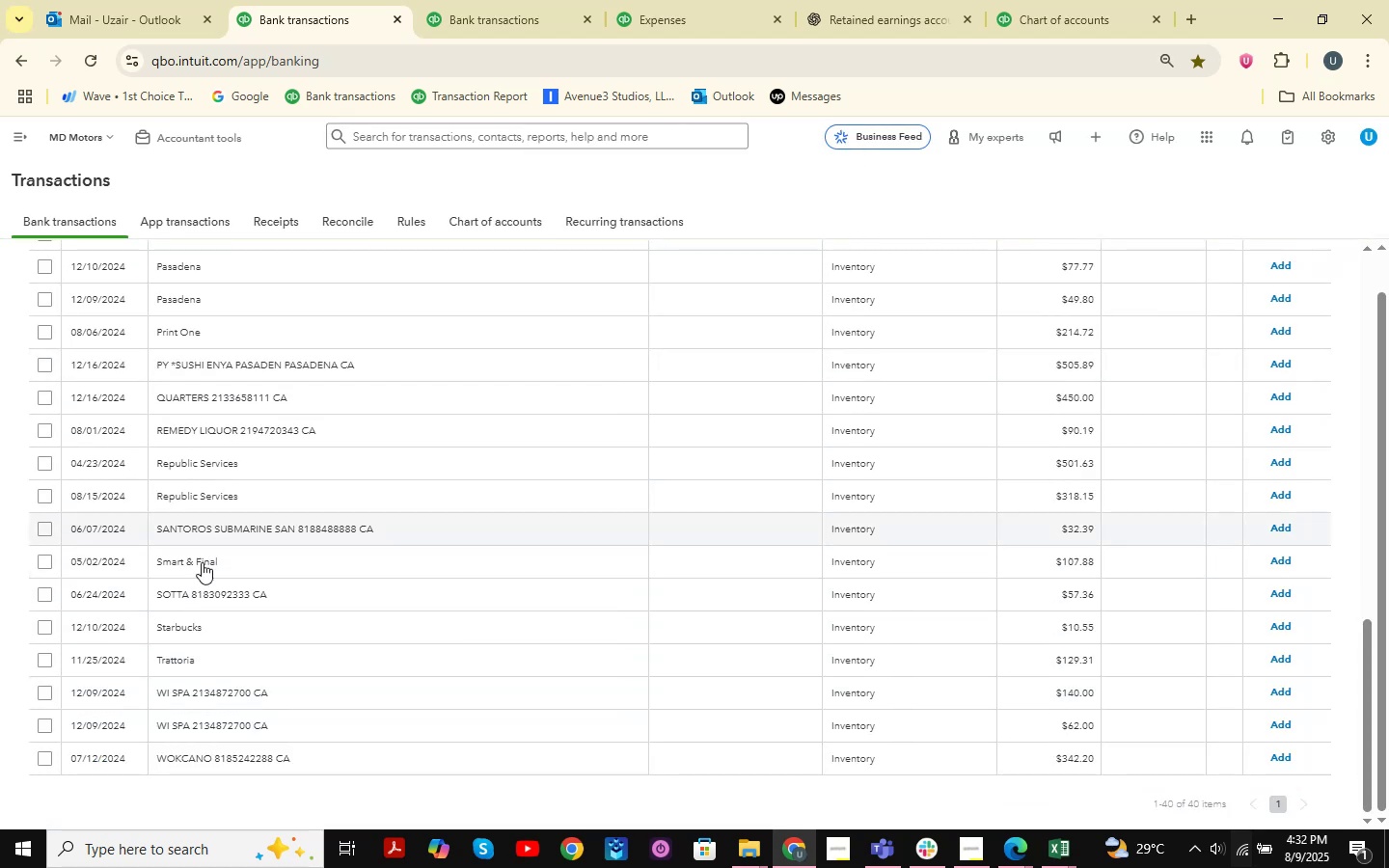 
wait(11.88)
 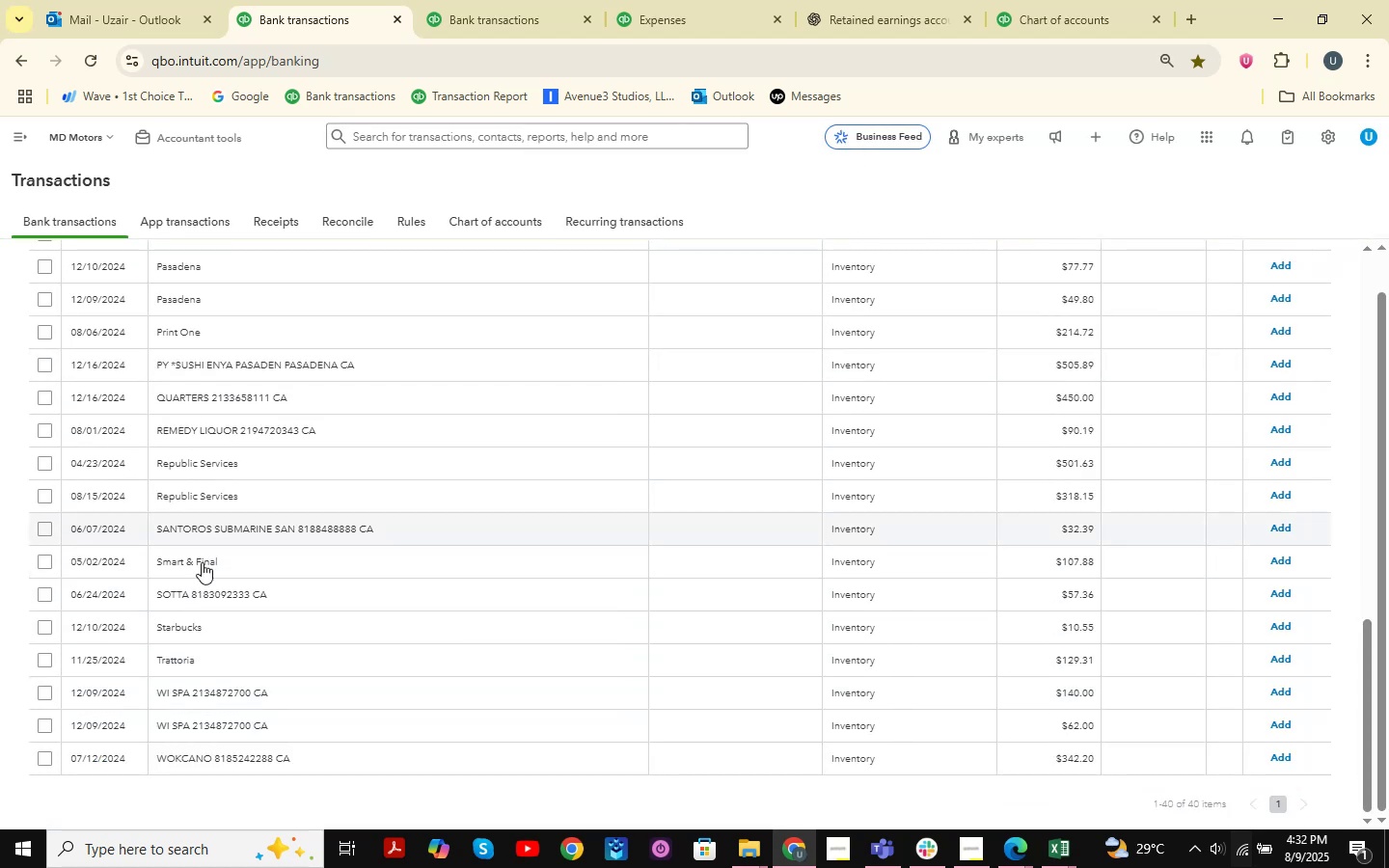 
left_click([163, 759])
 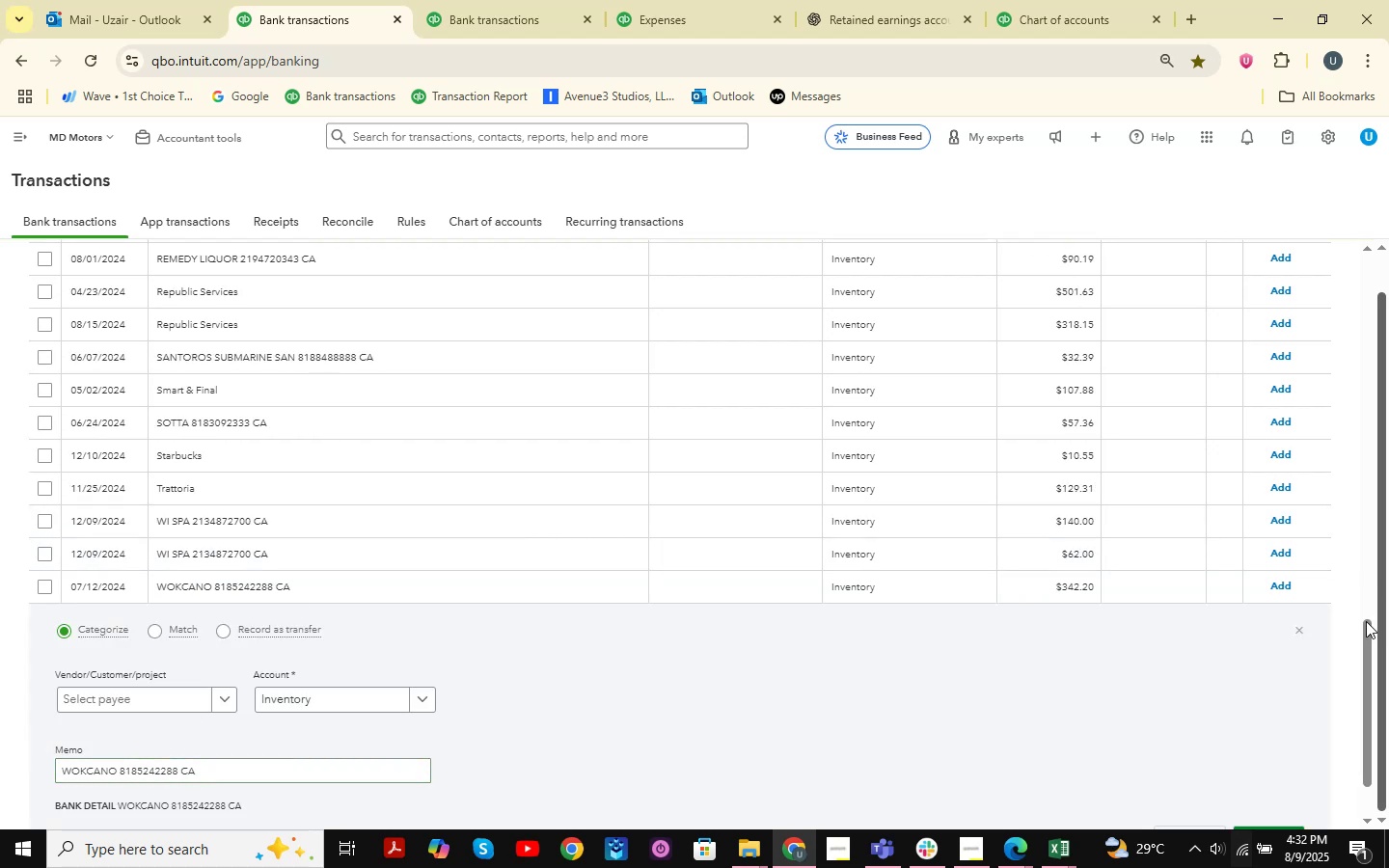 
left_click_drag(start_coordinate=[1361, 647], to_coordinate=[1359, 693])
 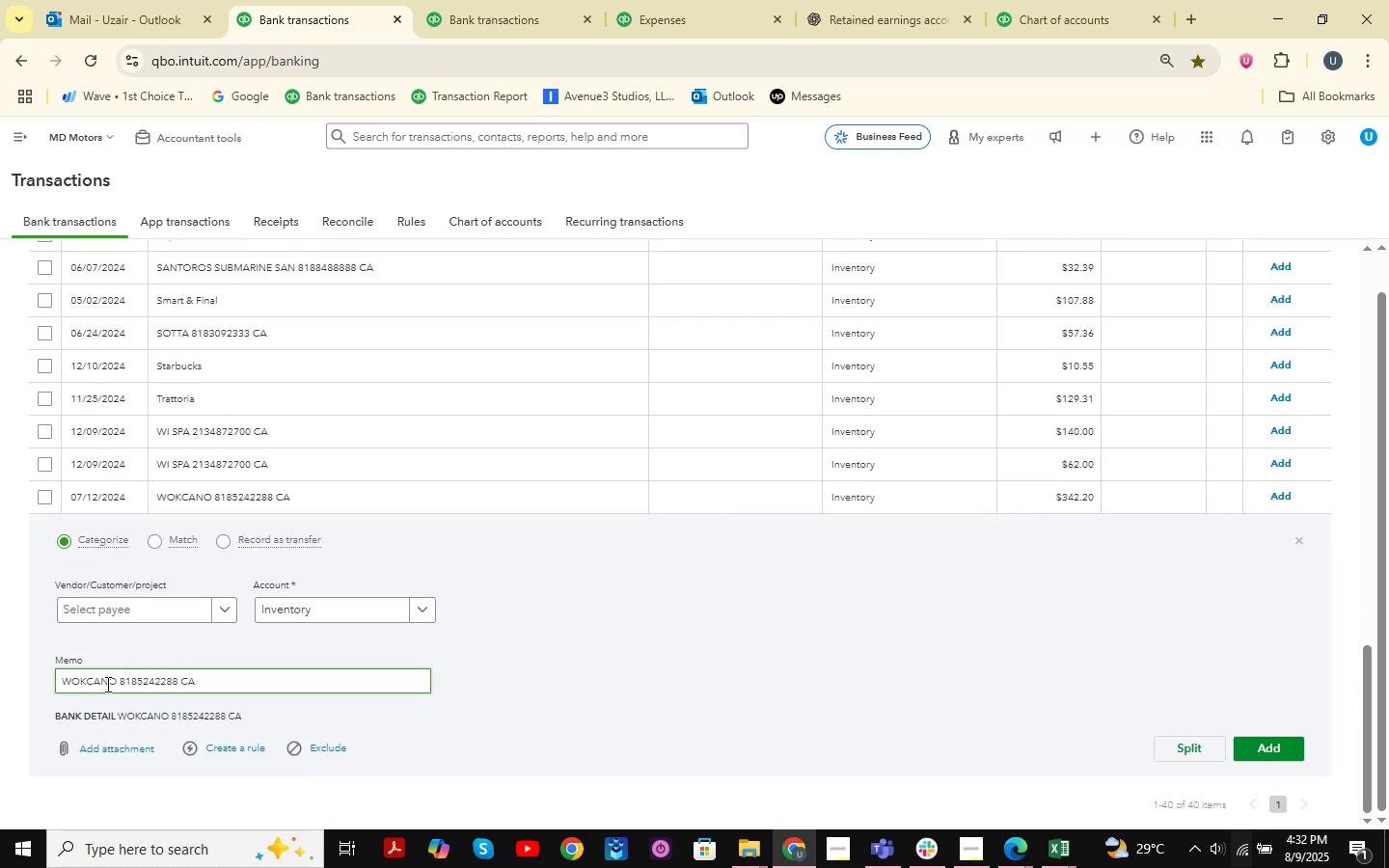 
left_click_drag(start_coordinate=[118, 680], to_coordinate=[0, 680])
 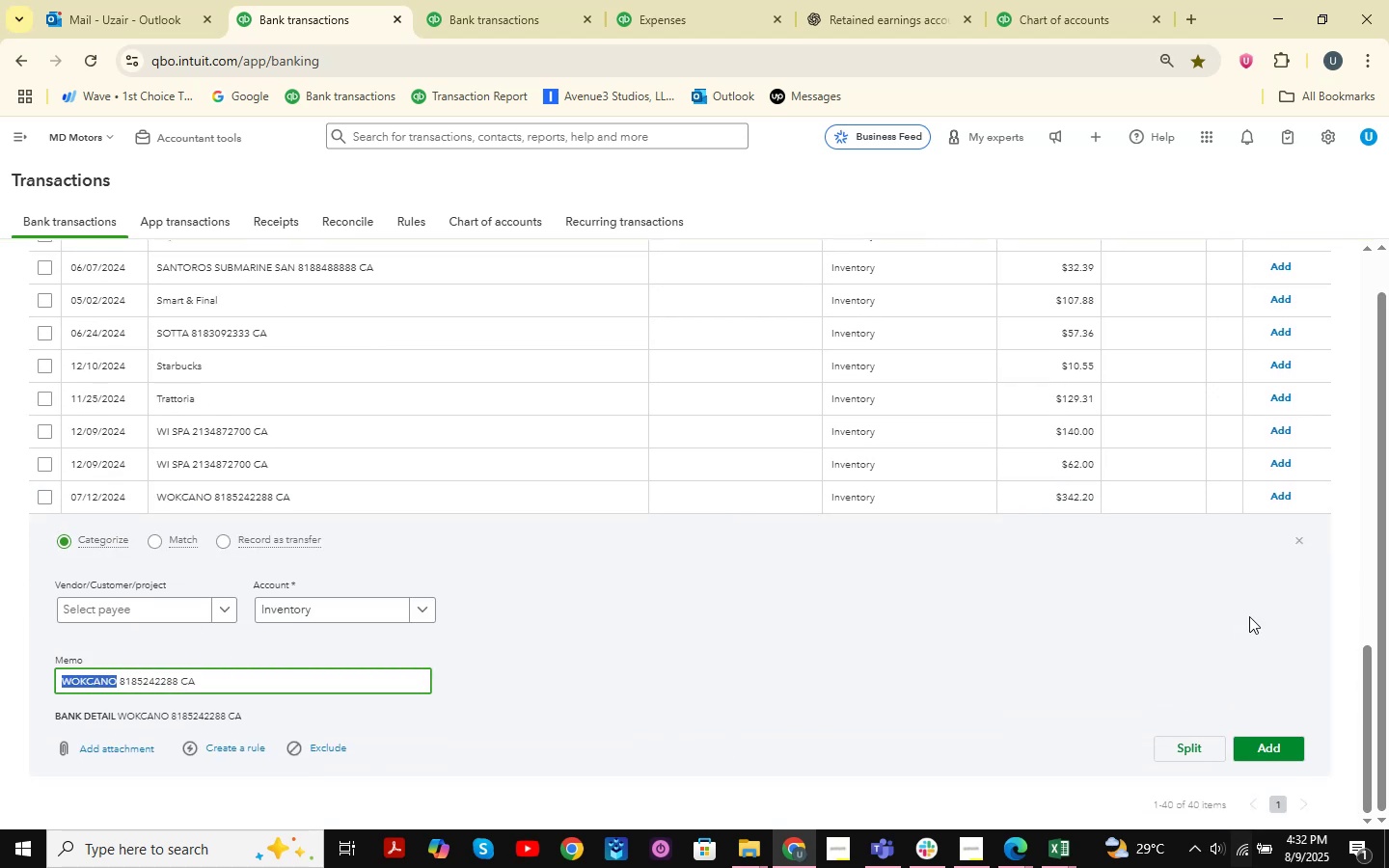 
left_click([1300, 531])
 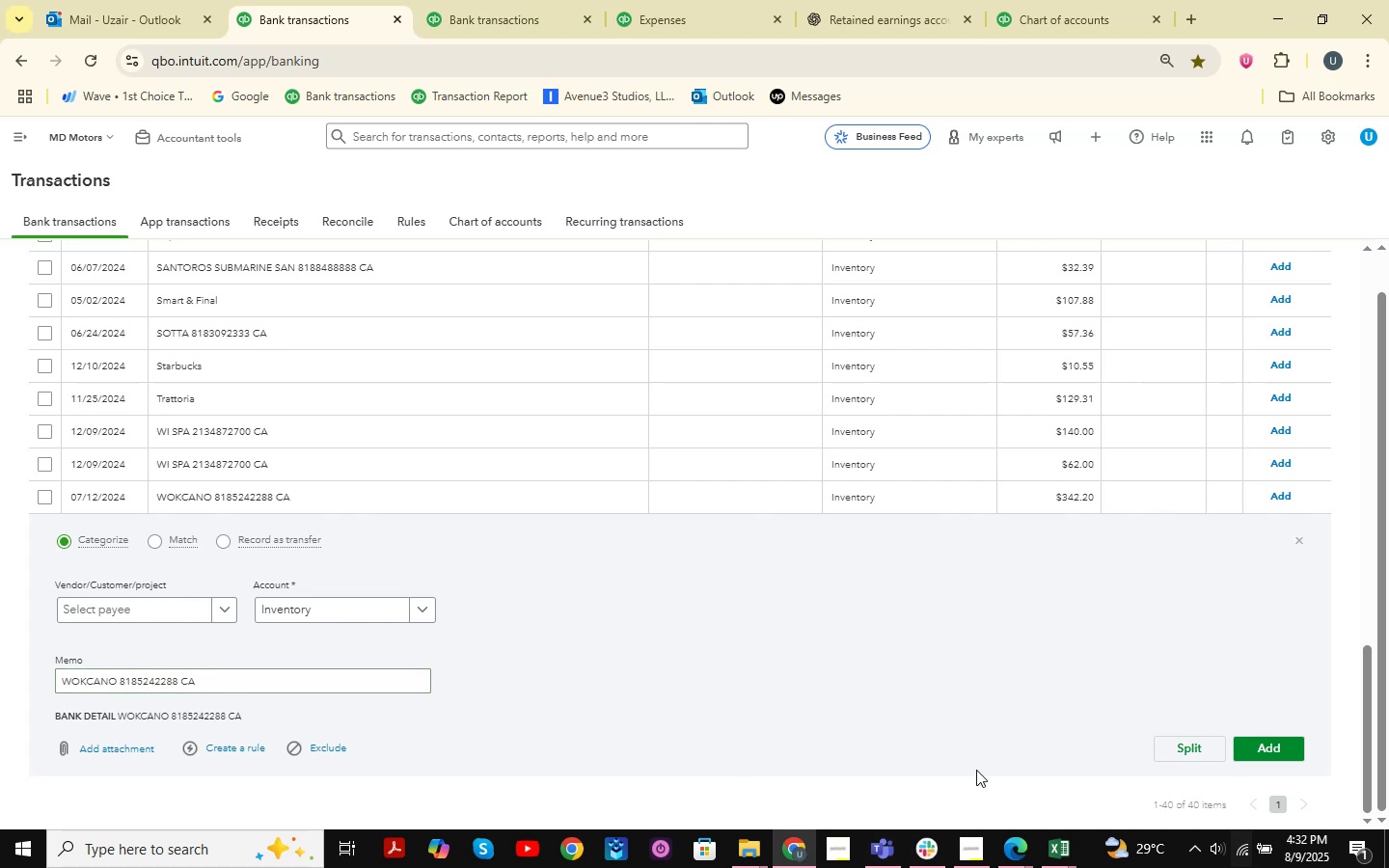 
double_click([883, 777])
 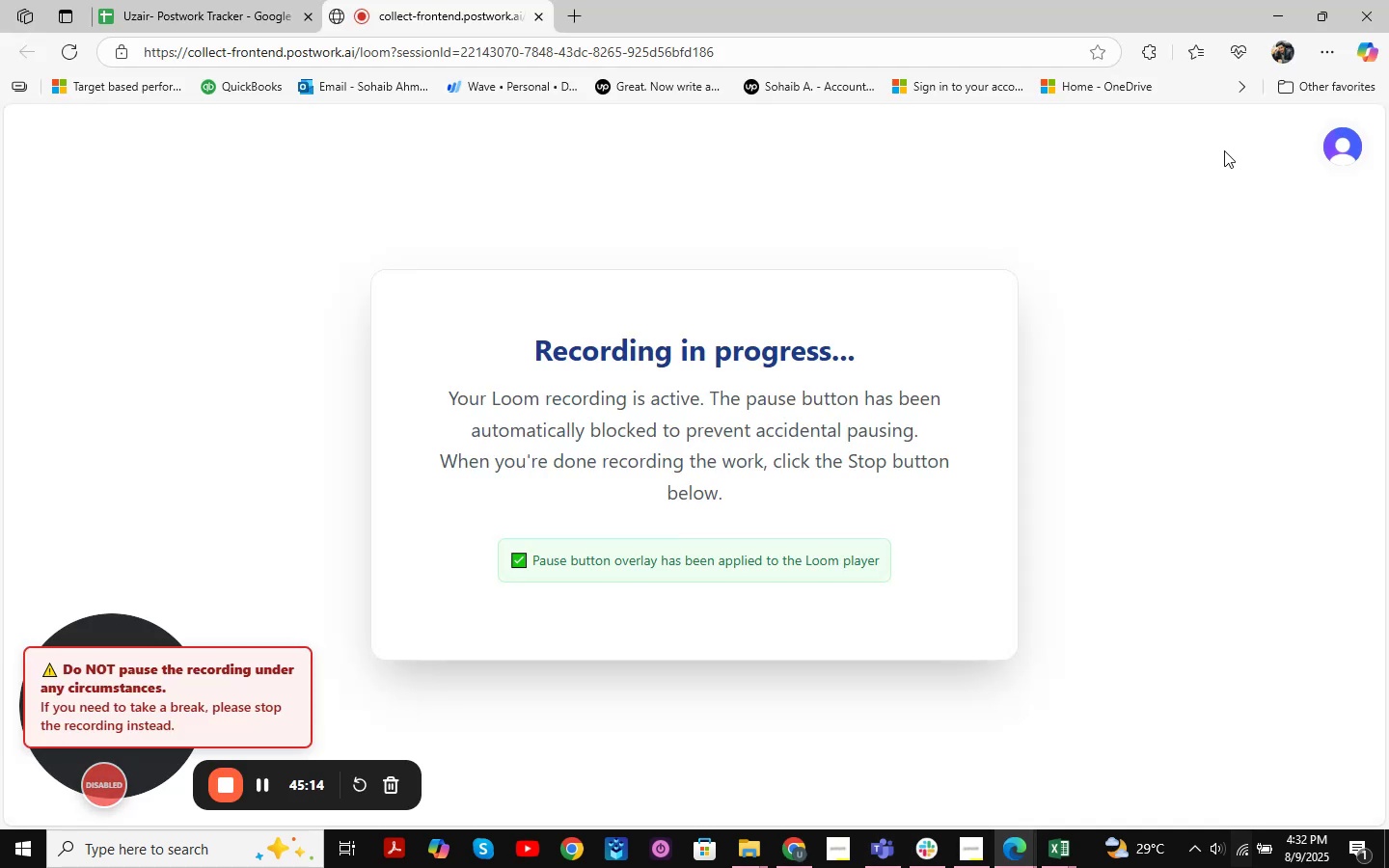 
left_click([1266, 1])
 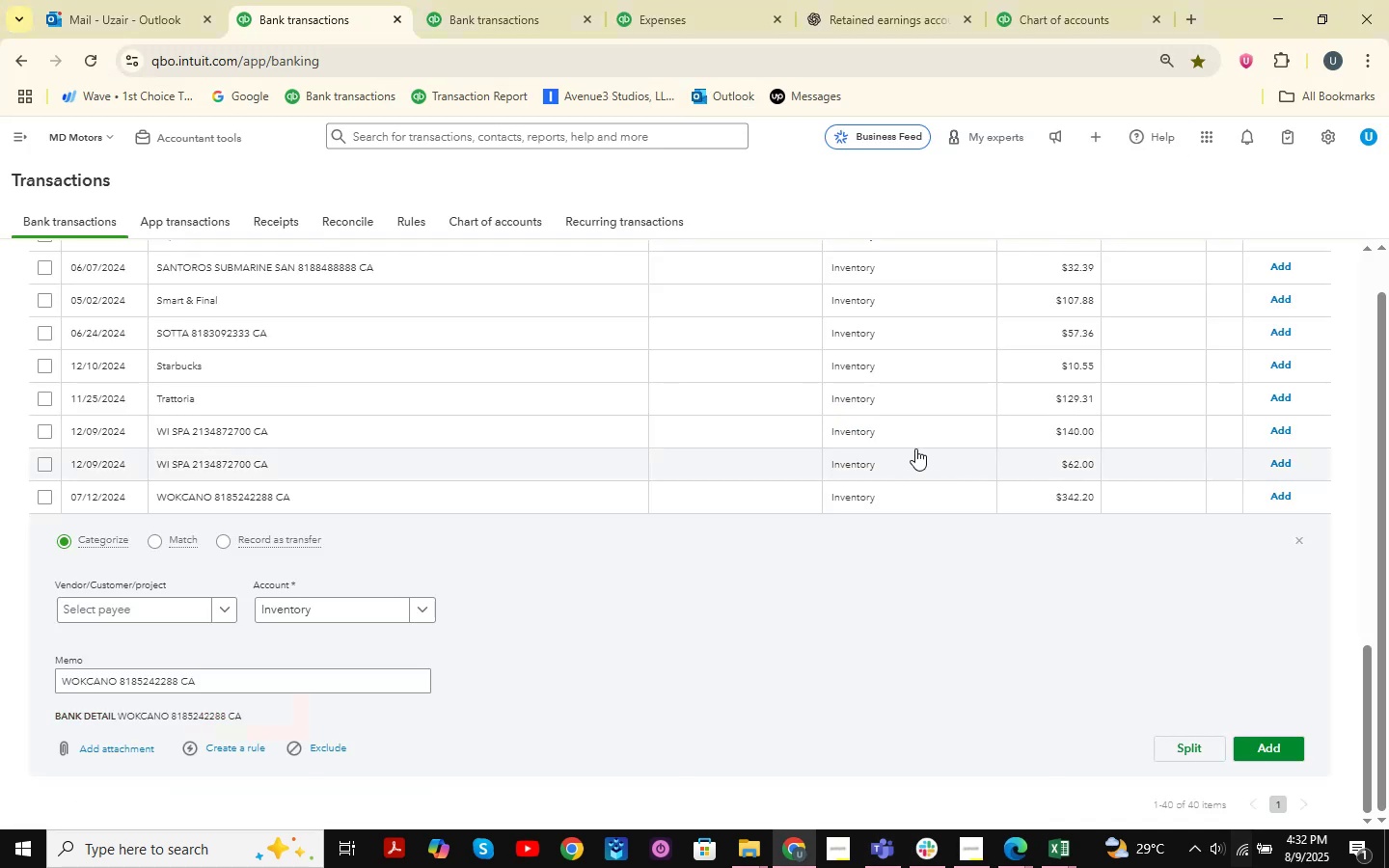 
scroll: coordinate [991, 517], scroll_direction: up, amount: 2.0
 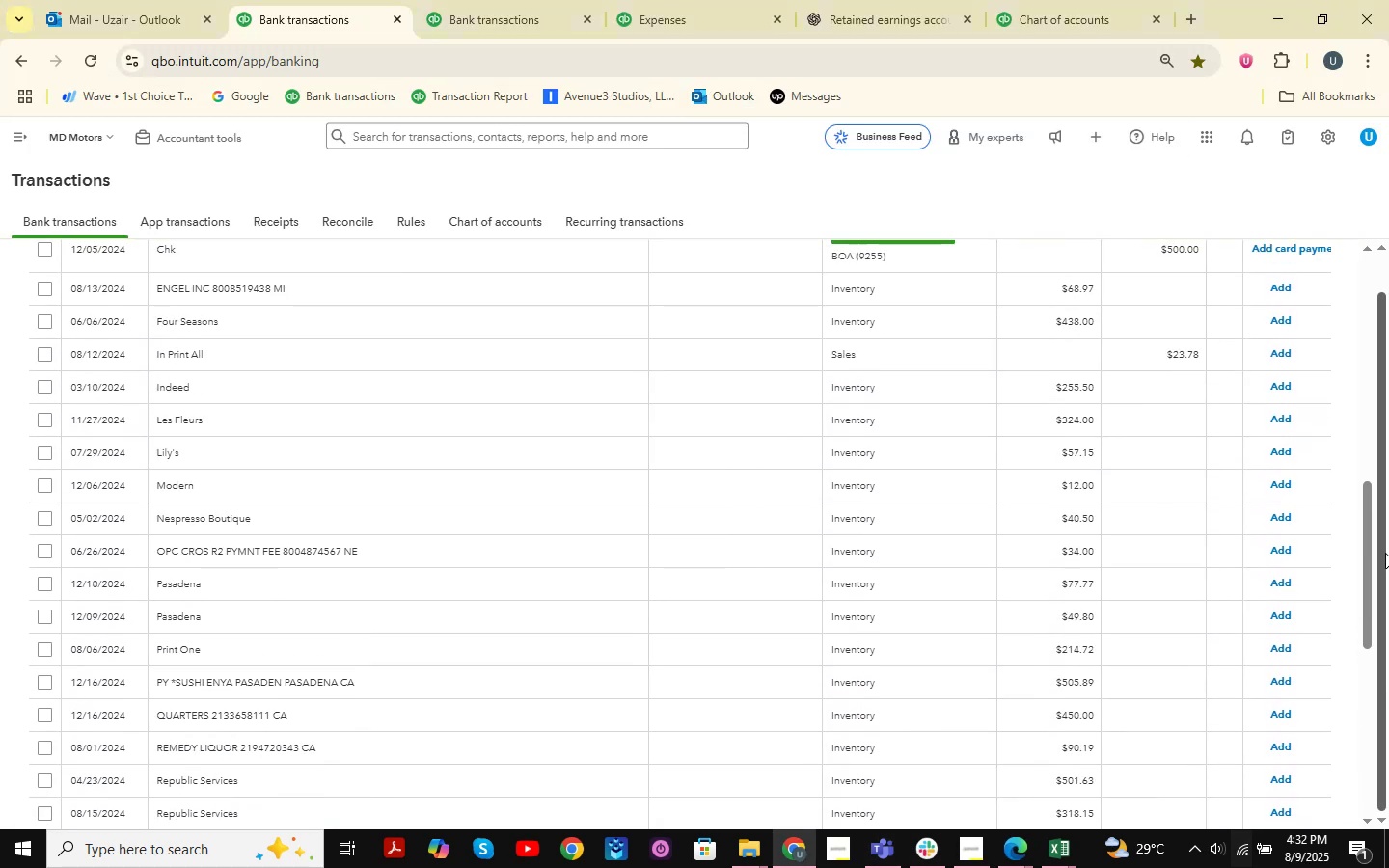 
left_click_drag(start_coordinate=[1368, 559], to_coordinate=[1358, 639])
 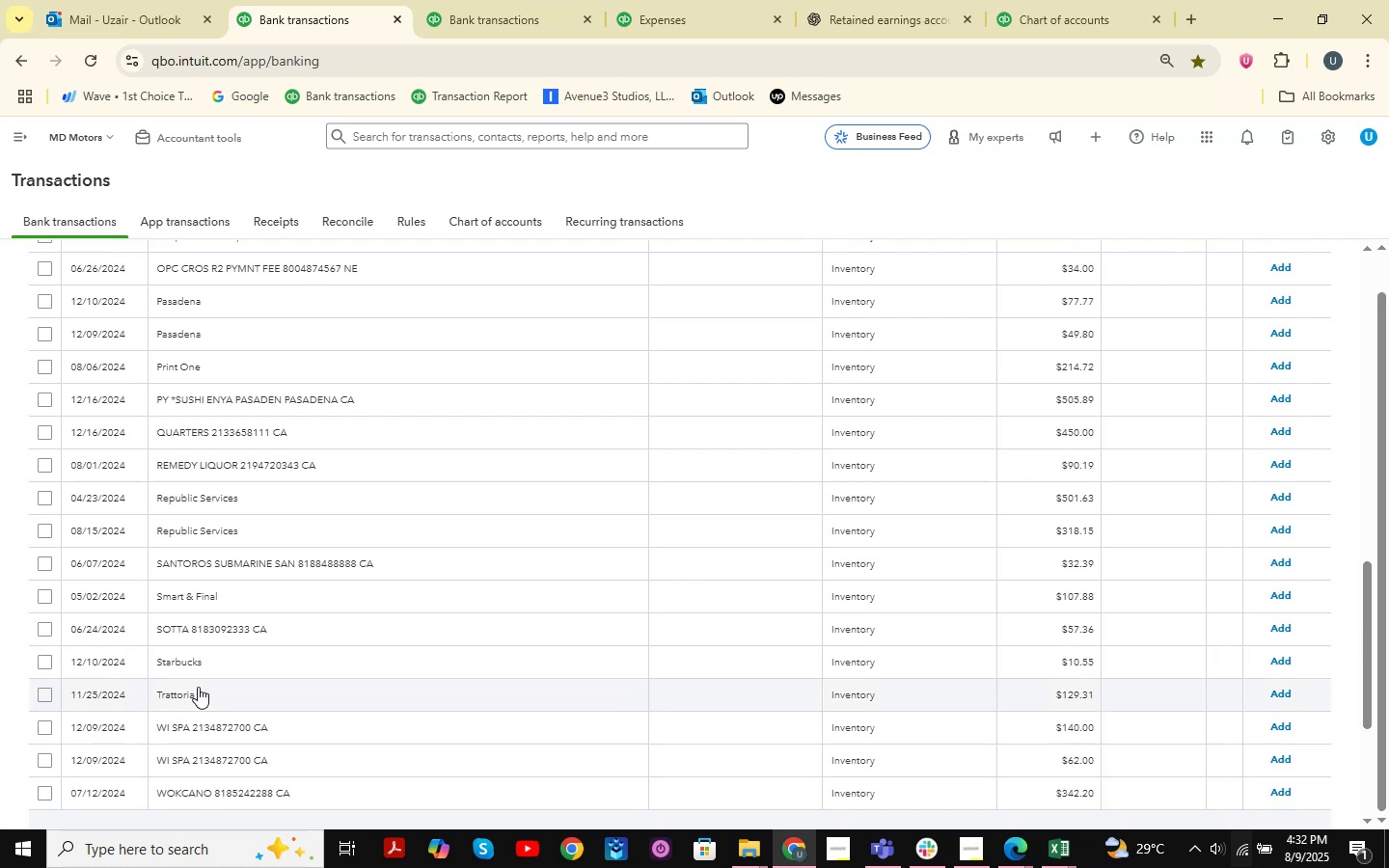 
left_click([198, 687])
 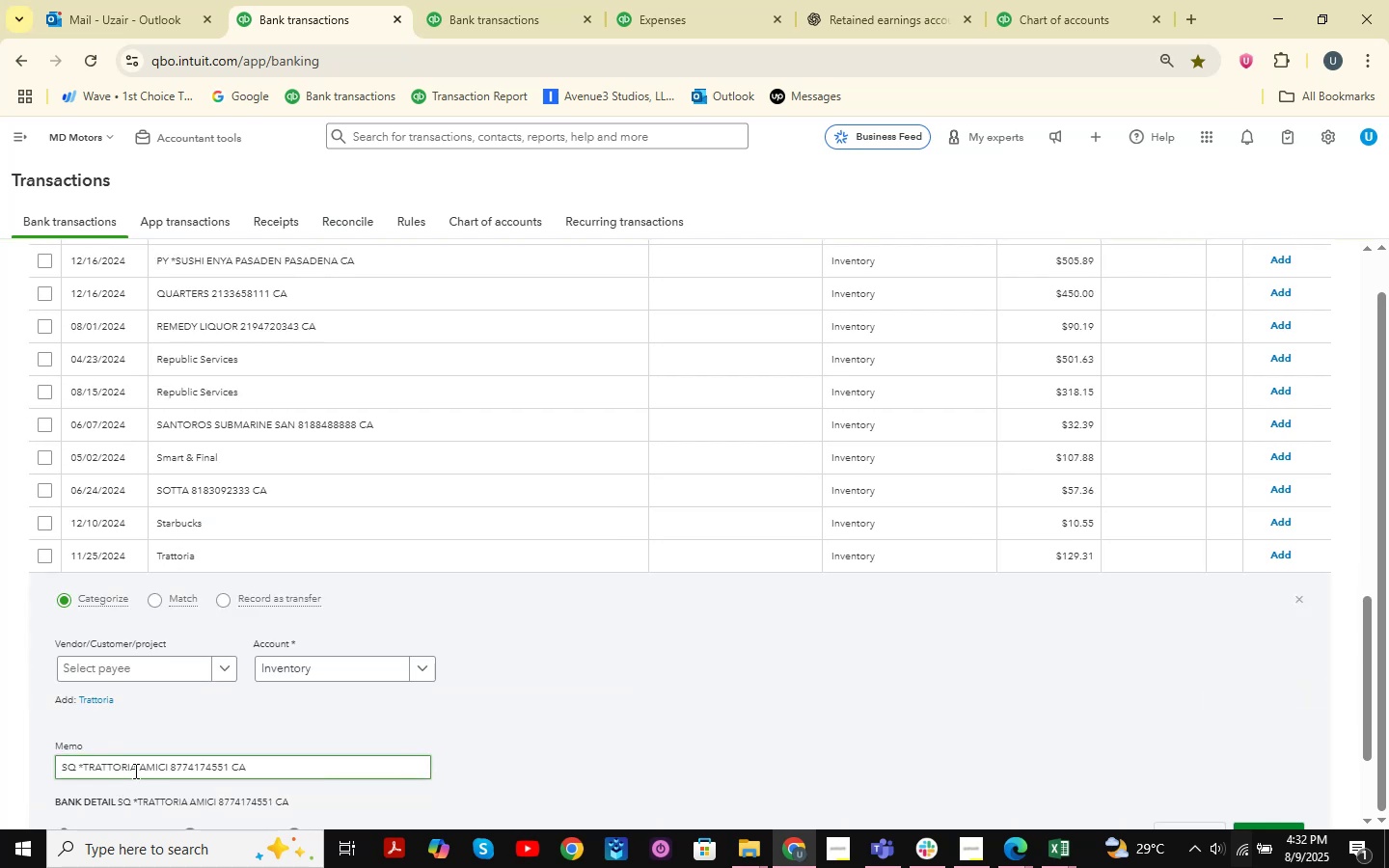 
left_click([134, 767])
 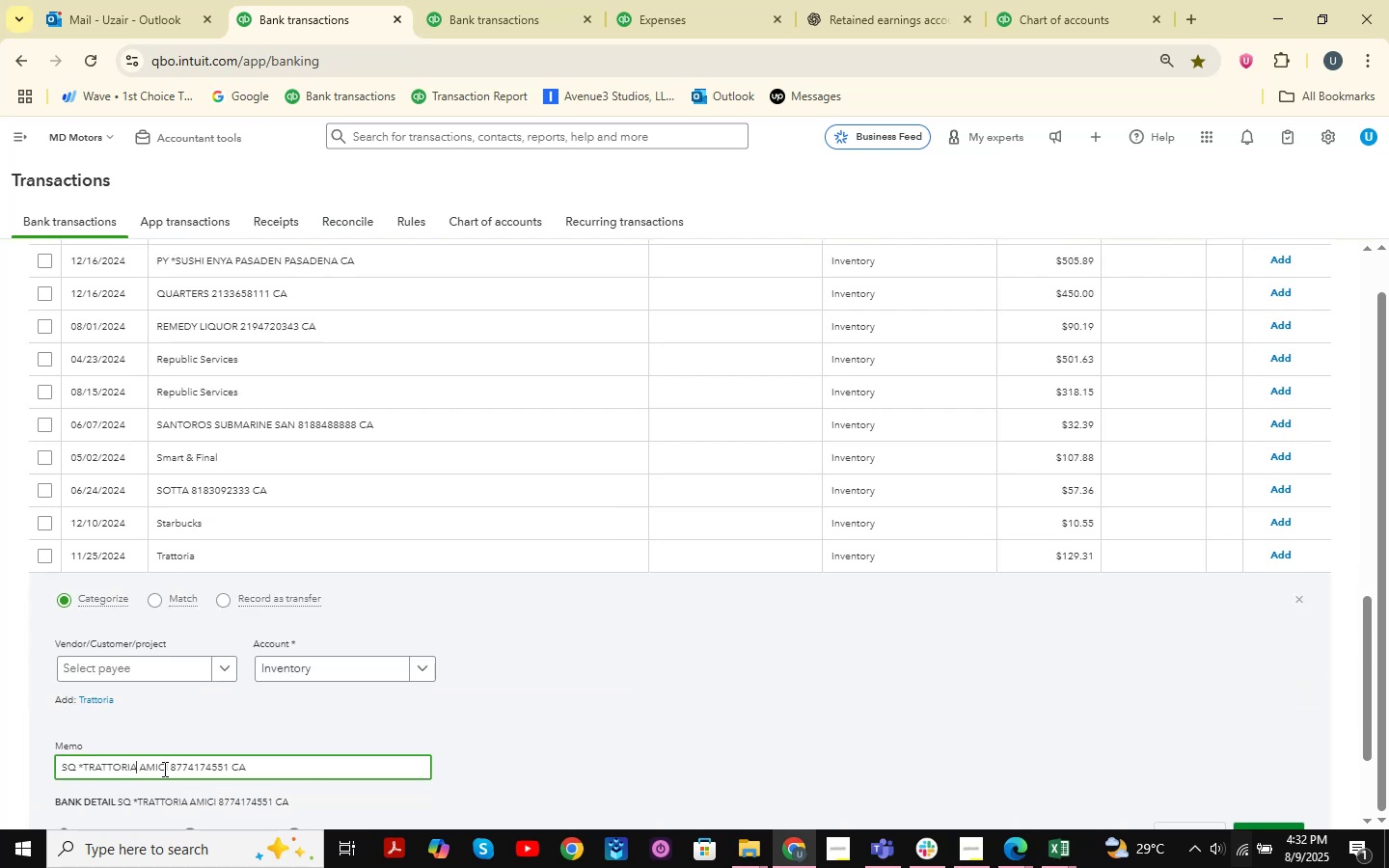 
left_click_drag(start_coordinate=[169, 767], to_coordinate=[47, 761])
 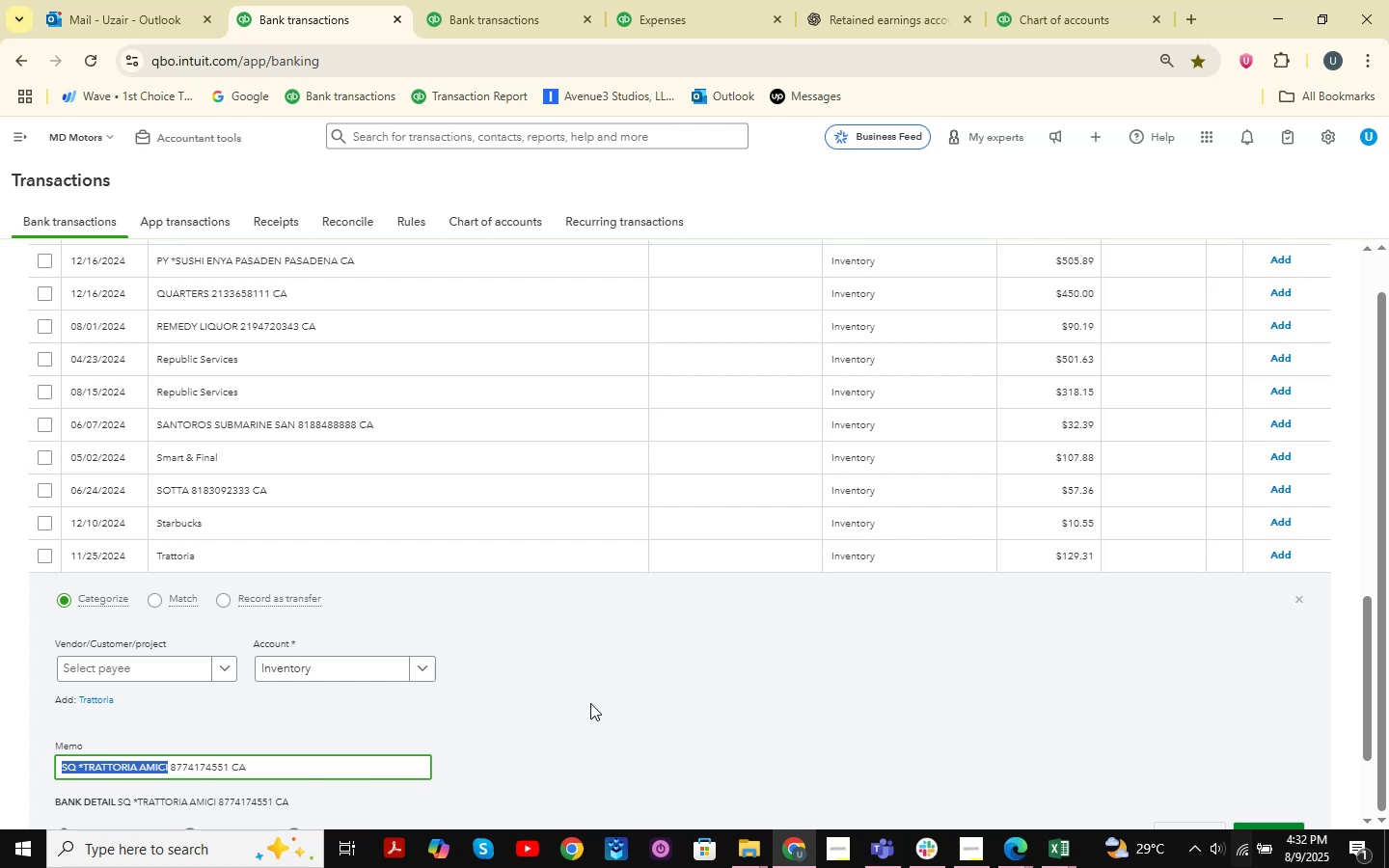 
key(Control+C)
 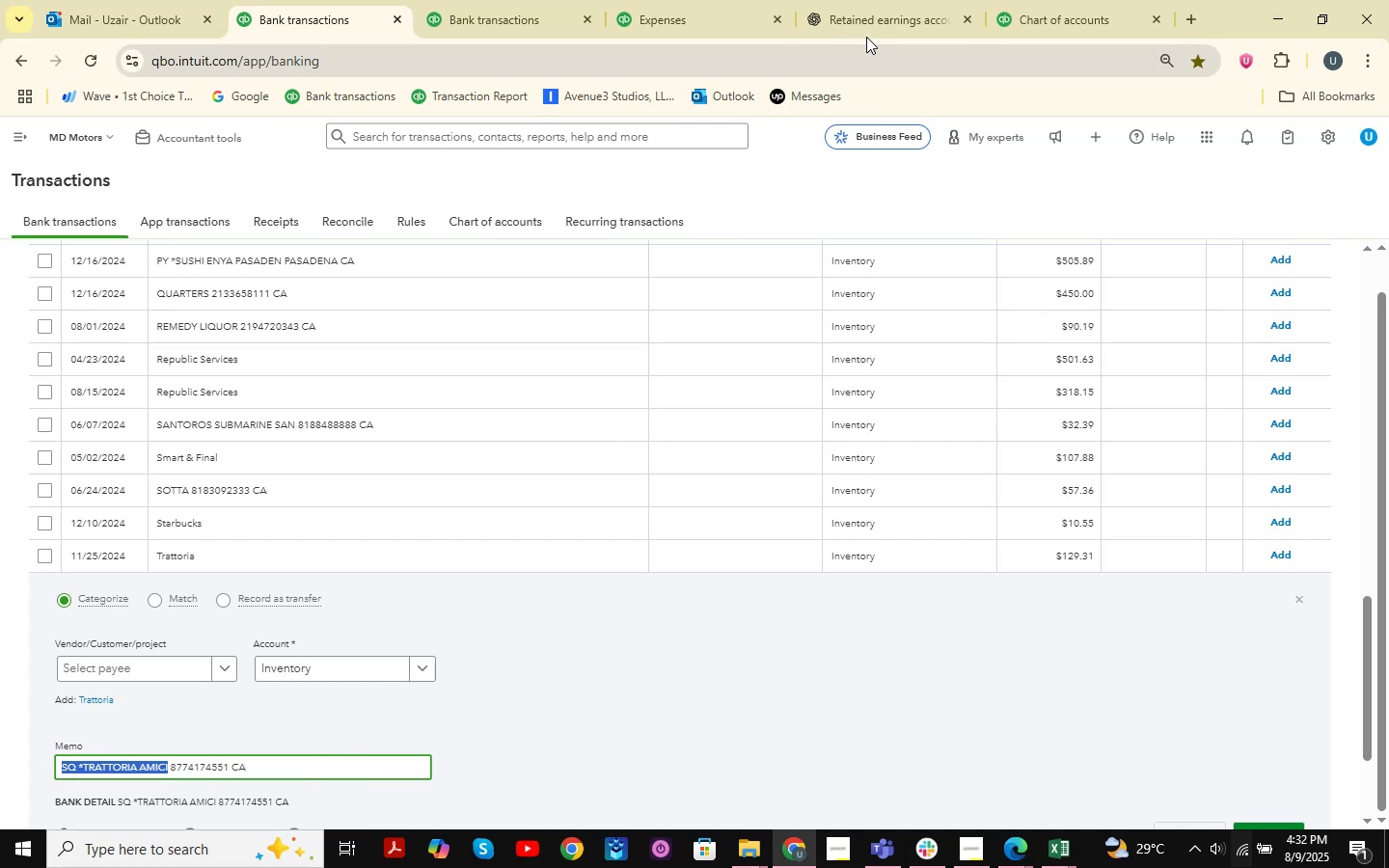 
left_click([871, 21])
 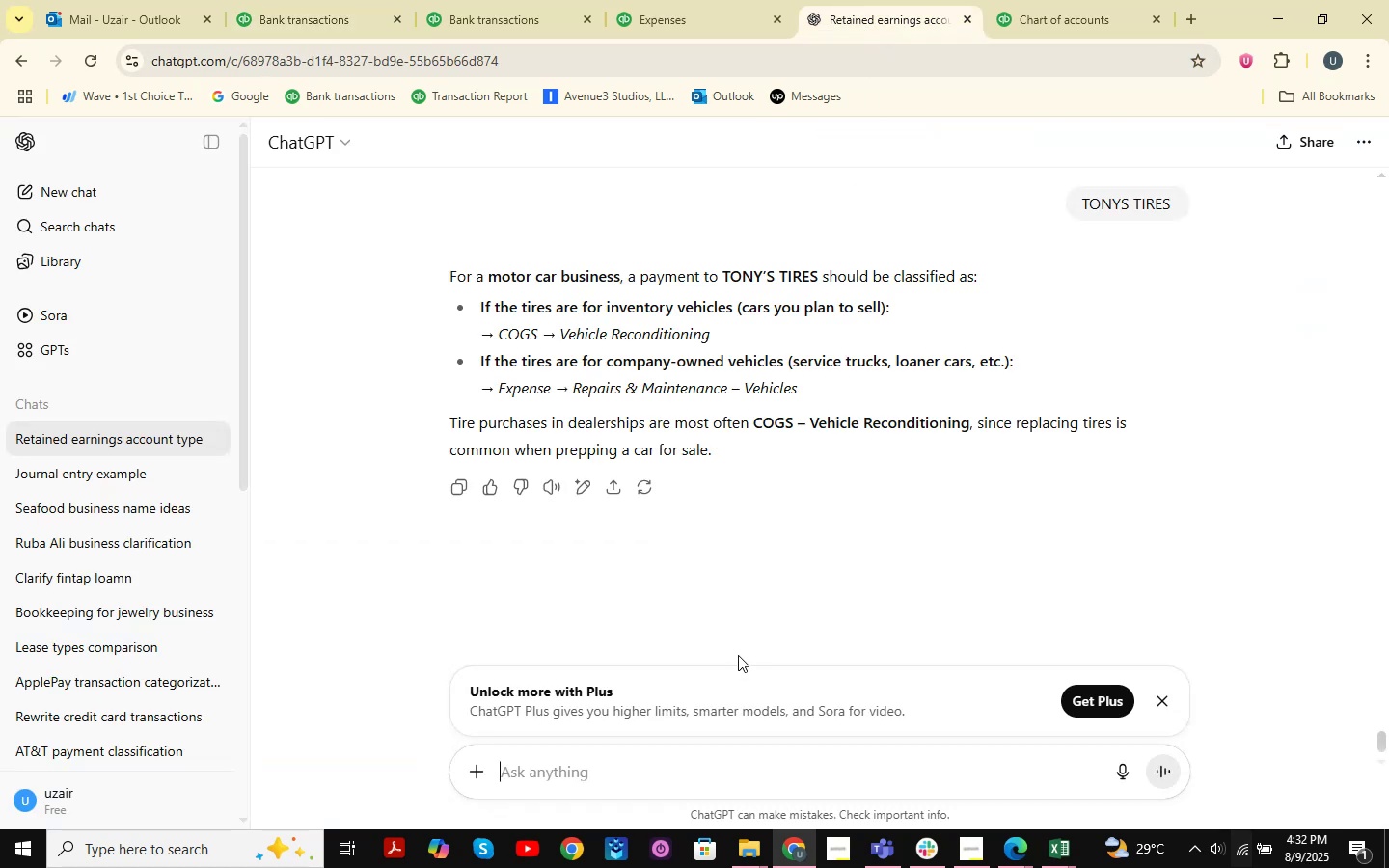 
key(Control+V)
 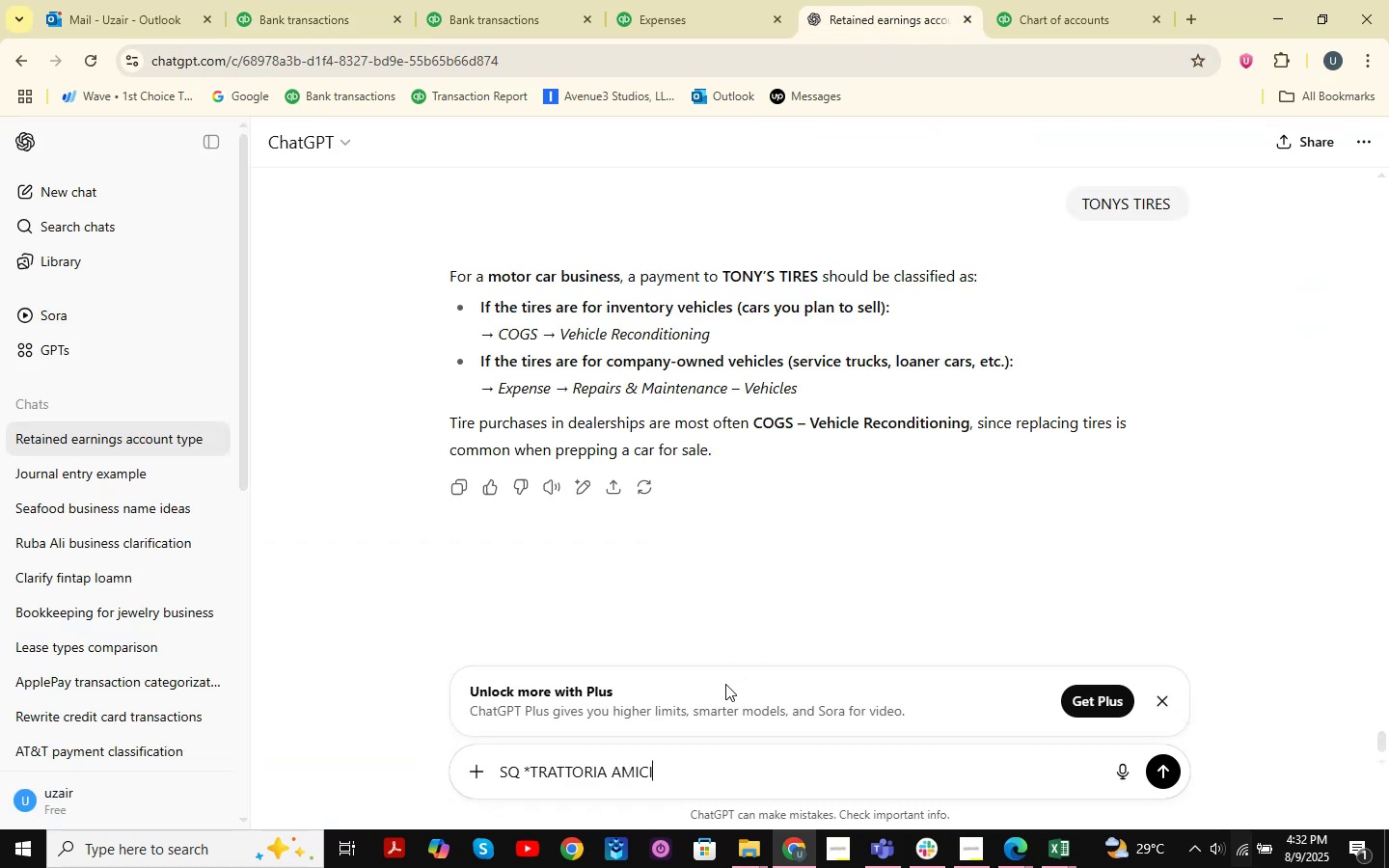 
key(NumpadEnter)
 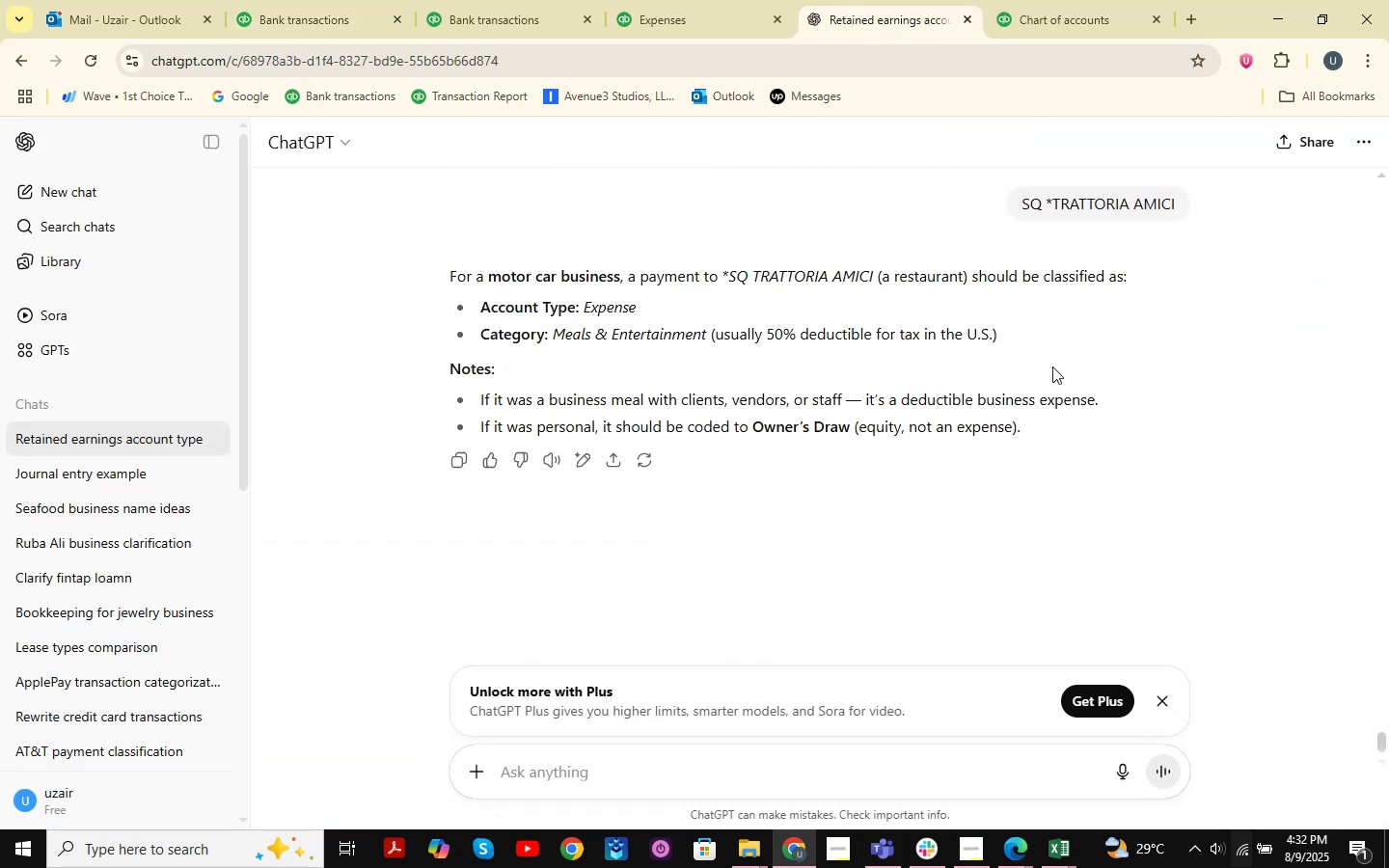 
wait(8.56)
 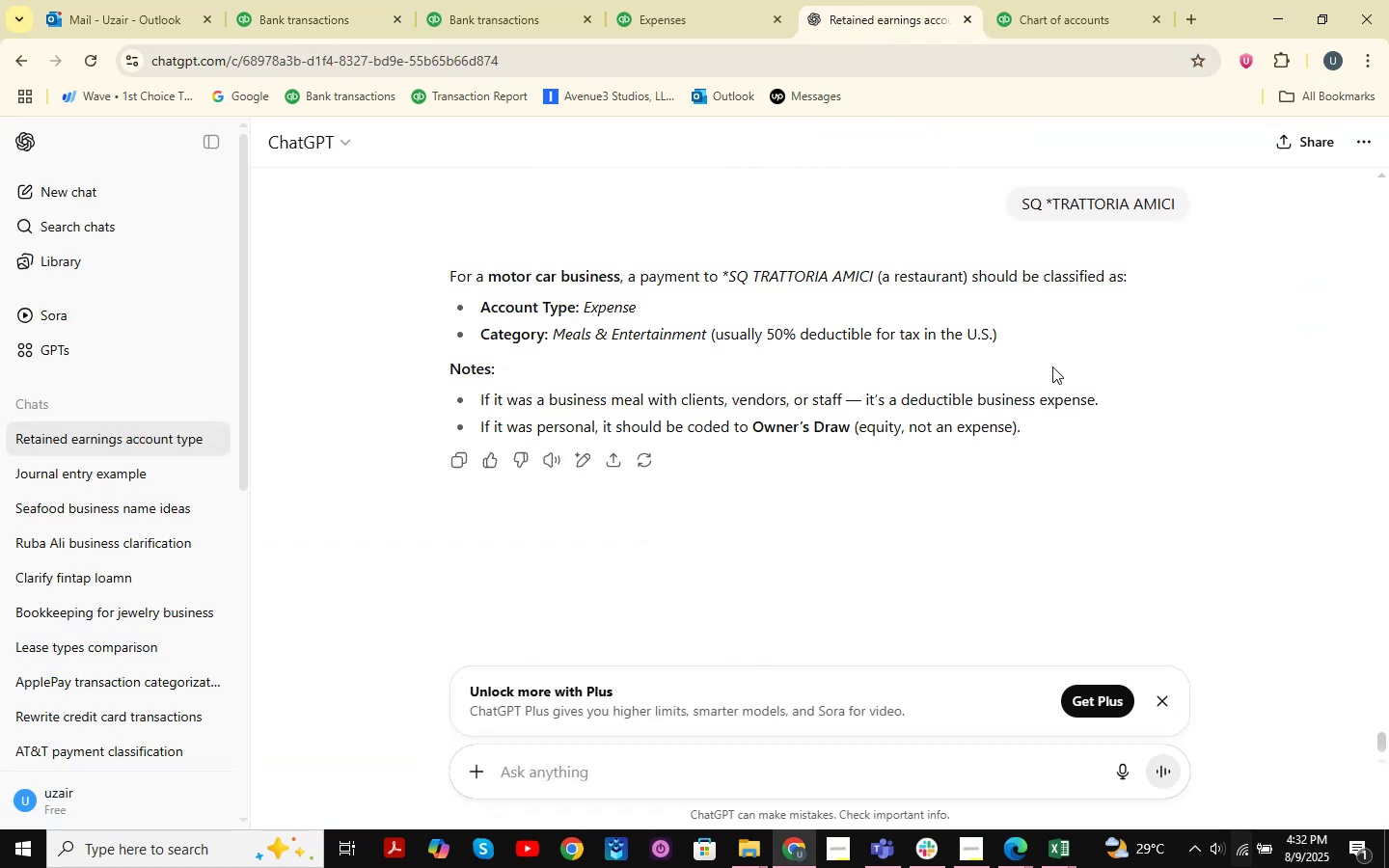 
left_click([1189, 20])
 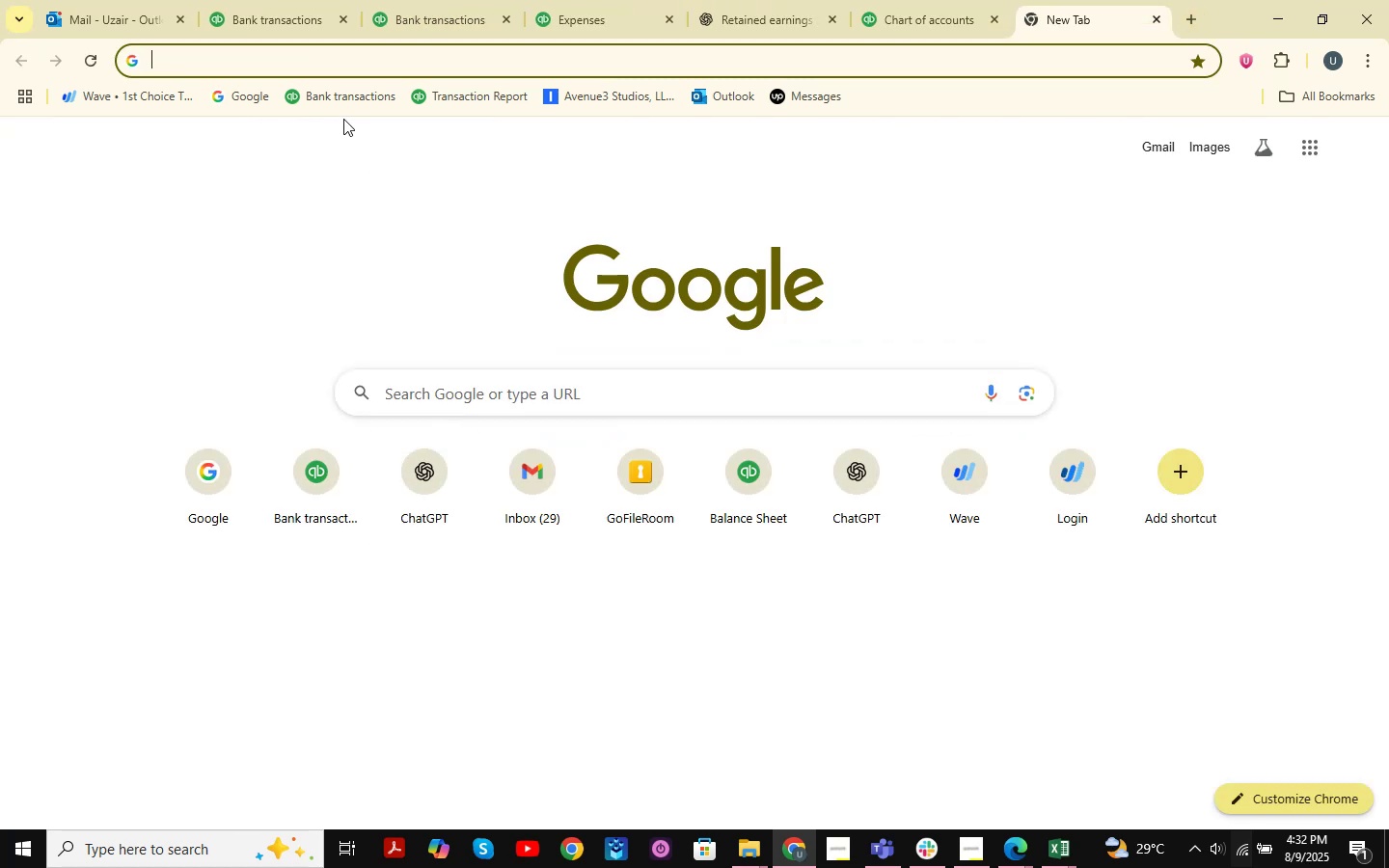 
key(Control+V)
 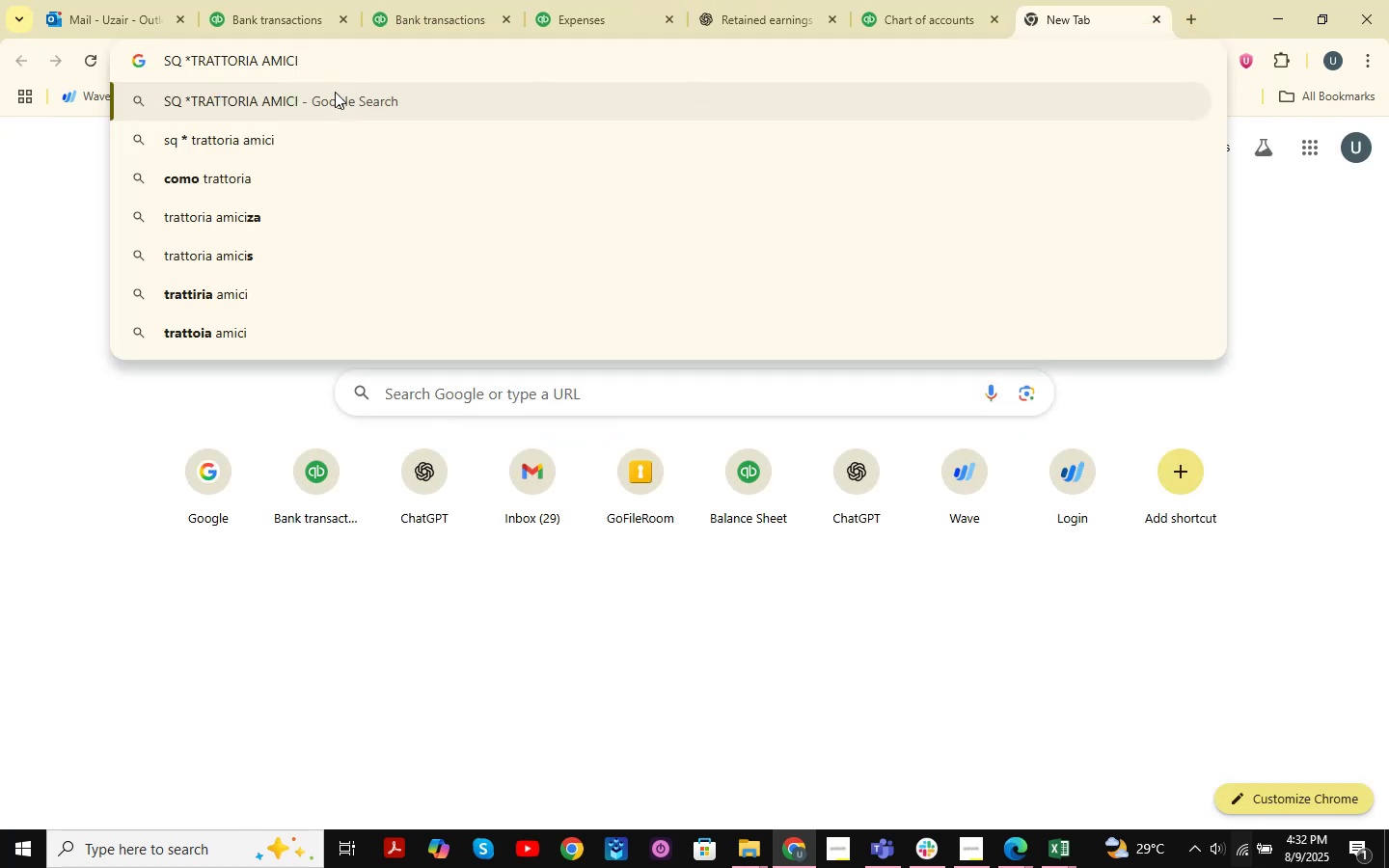 
key(NumpadEnter)
 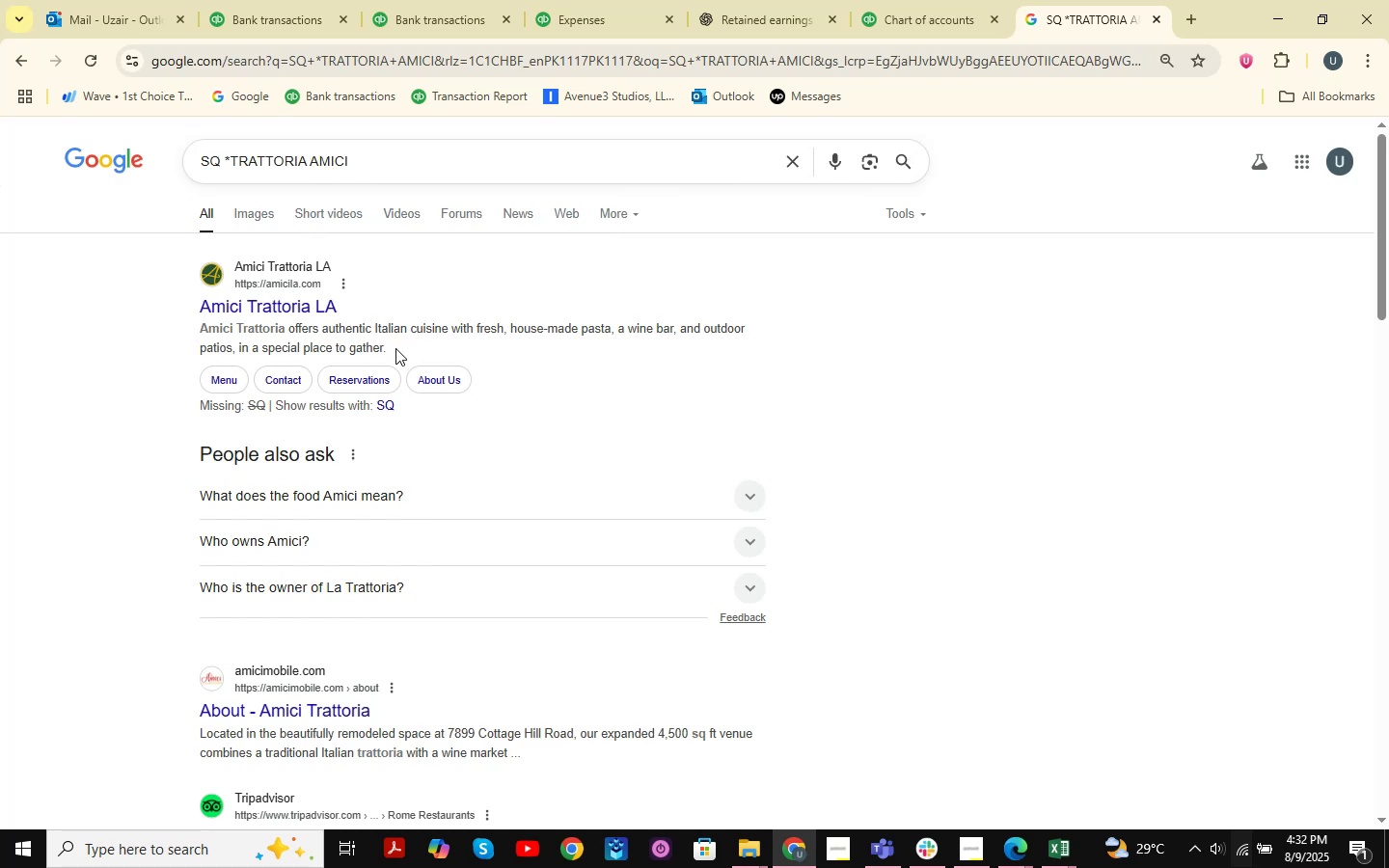 
wait(7.37)
 